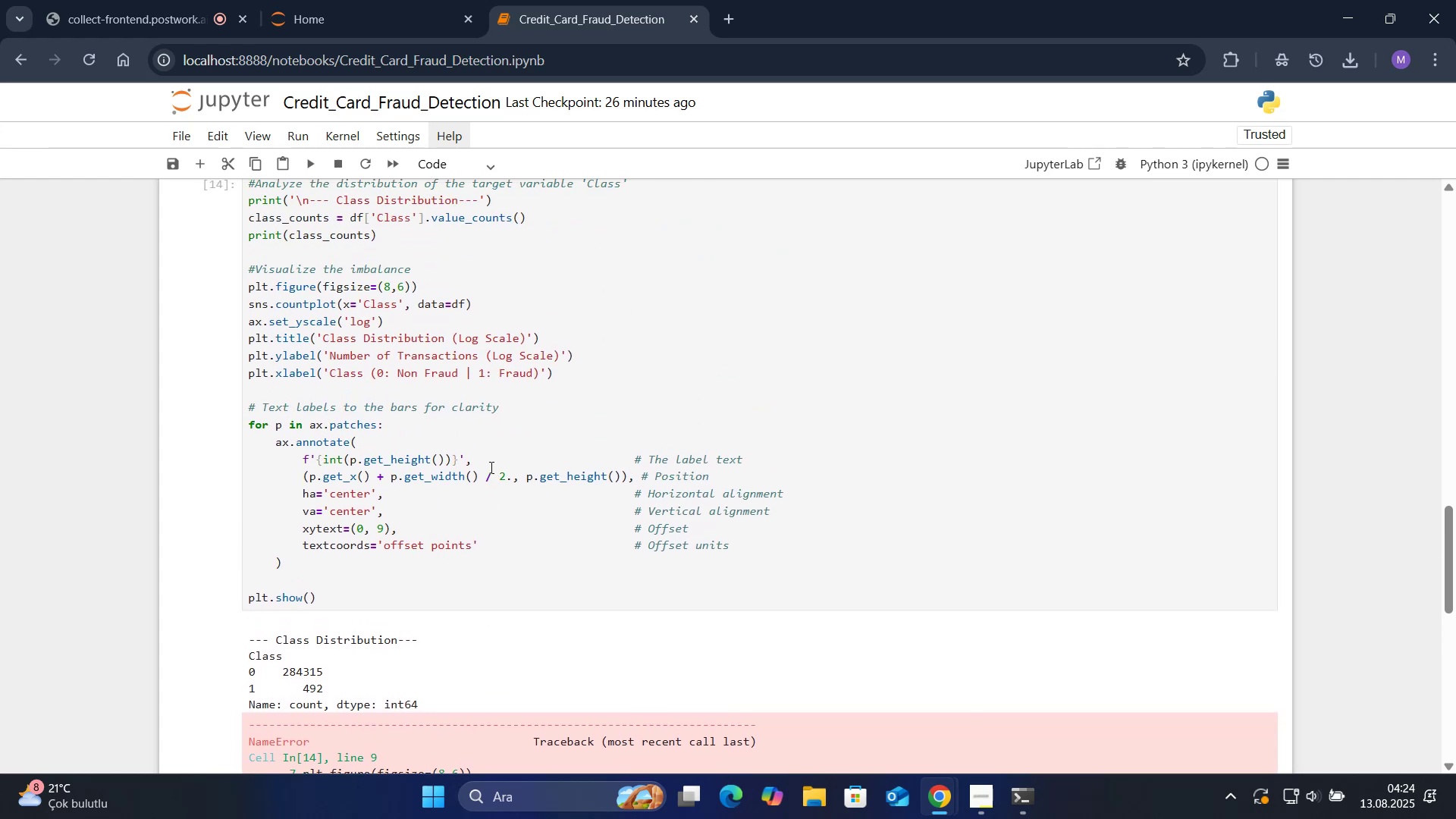 
scroll: coordinate [490, 466], scroll_direction: up, amount: 1.0
 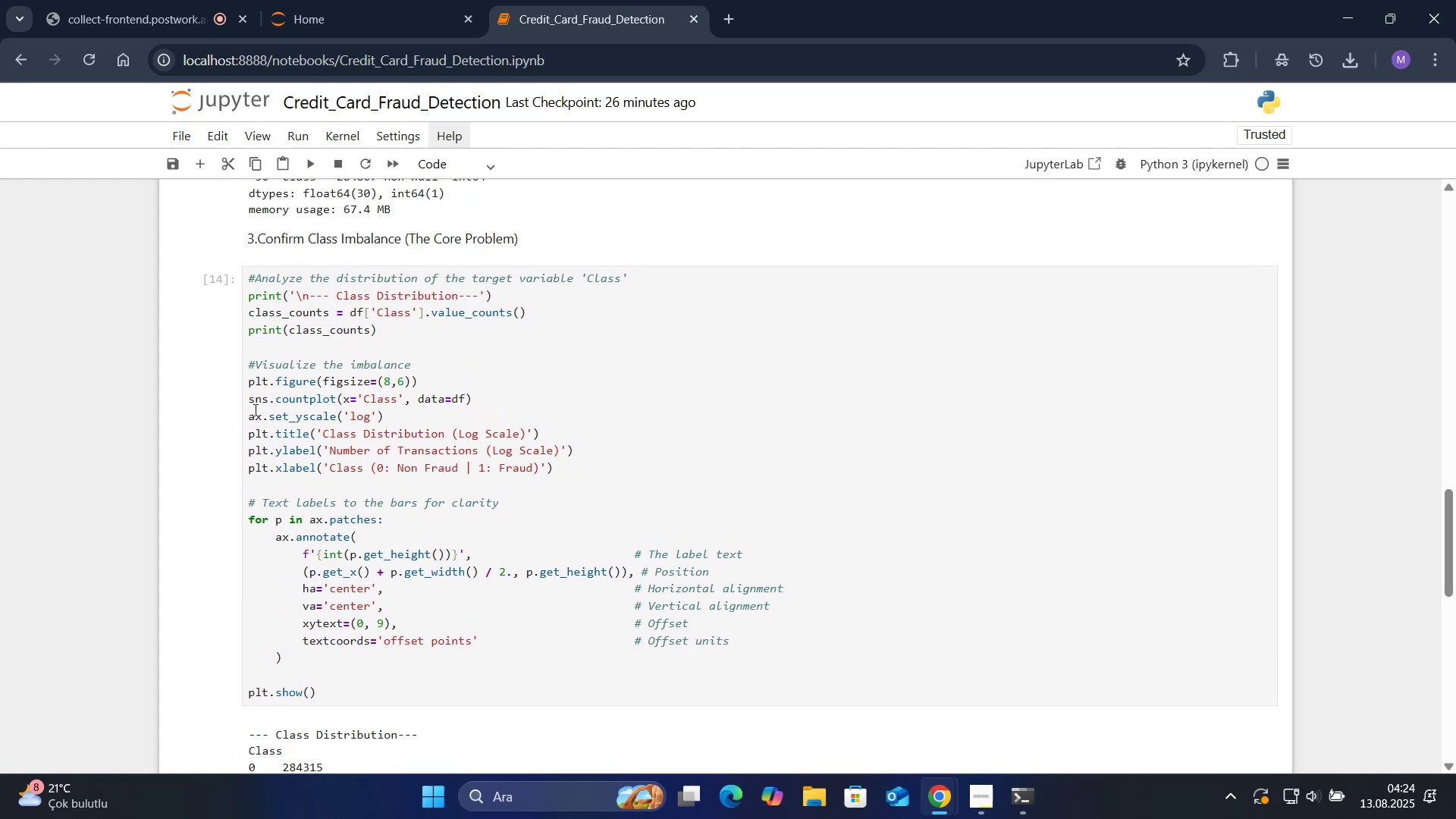 
left_click([252, 403])
 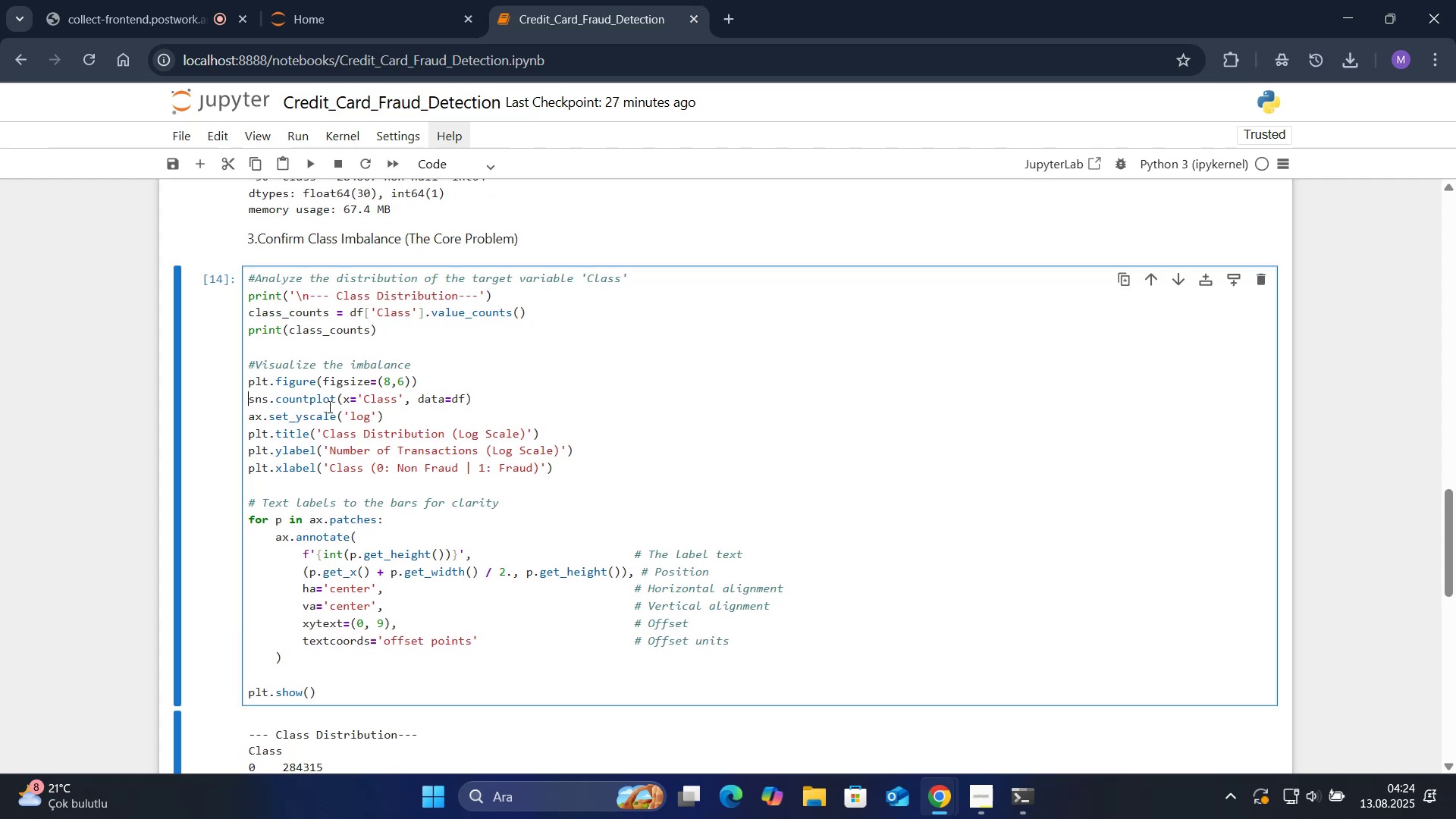 
type(ax ) )
 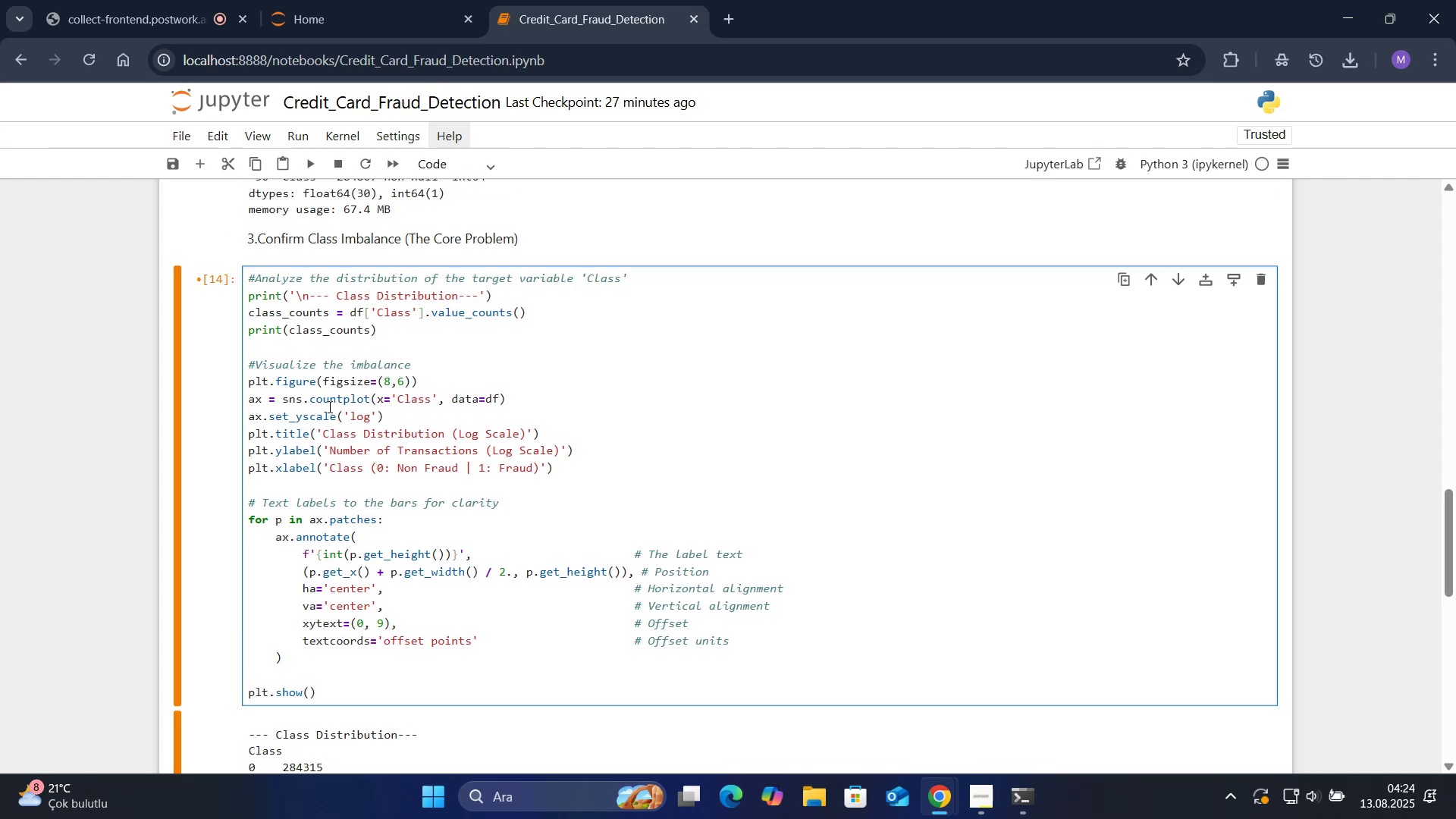 
key(Shift+Enter)
 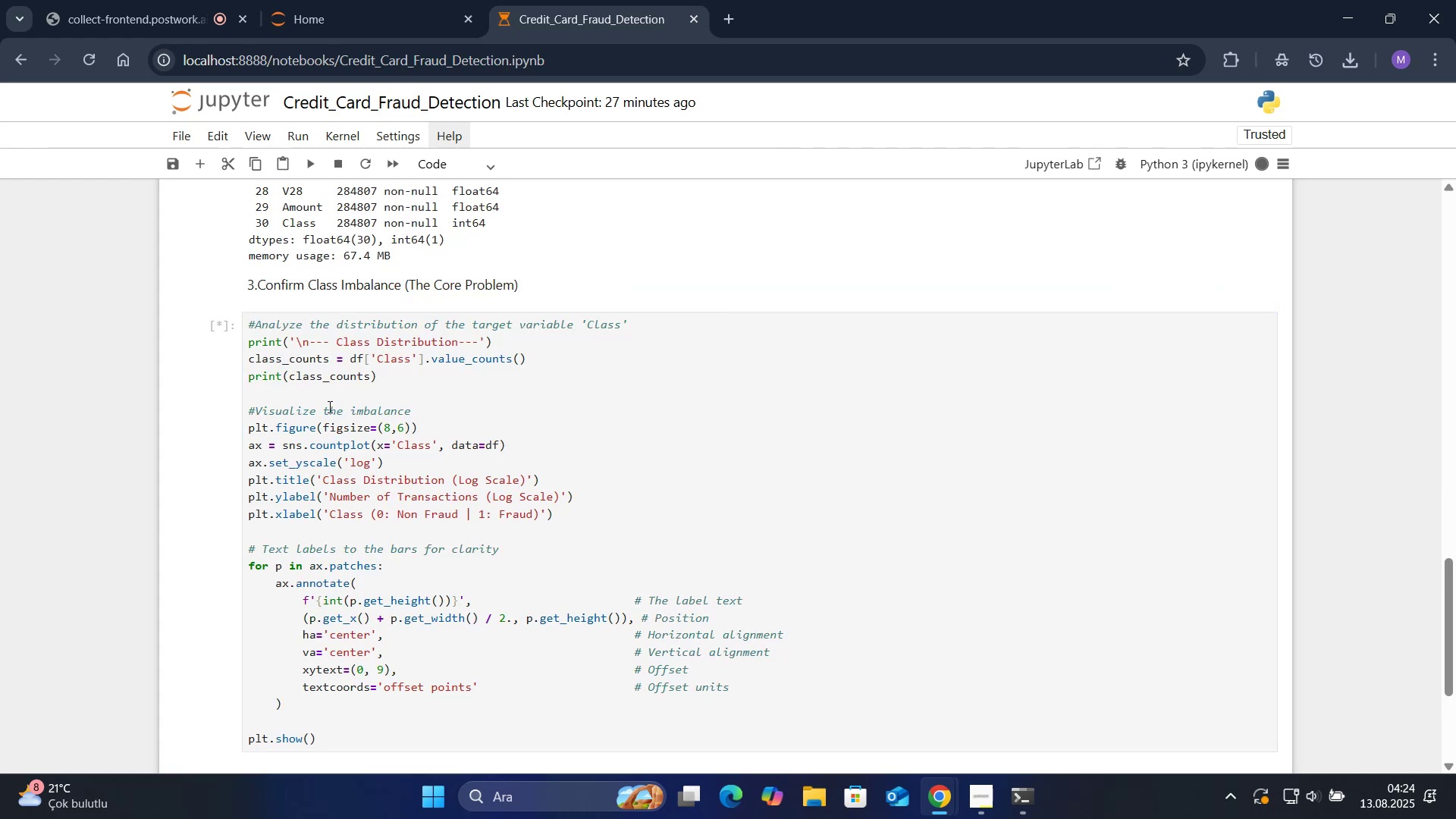 
scroll: coordinate [355, 419], scroll_direction: down, amount: 7.0
 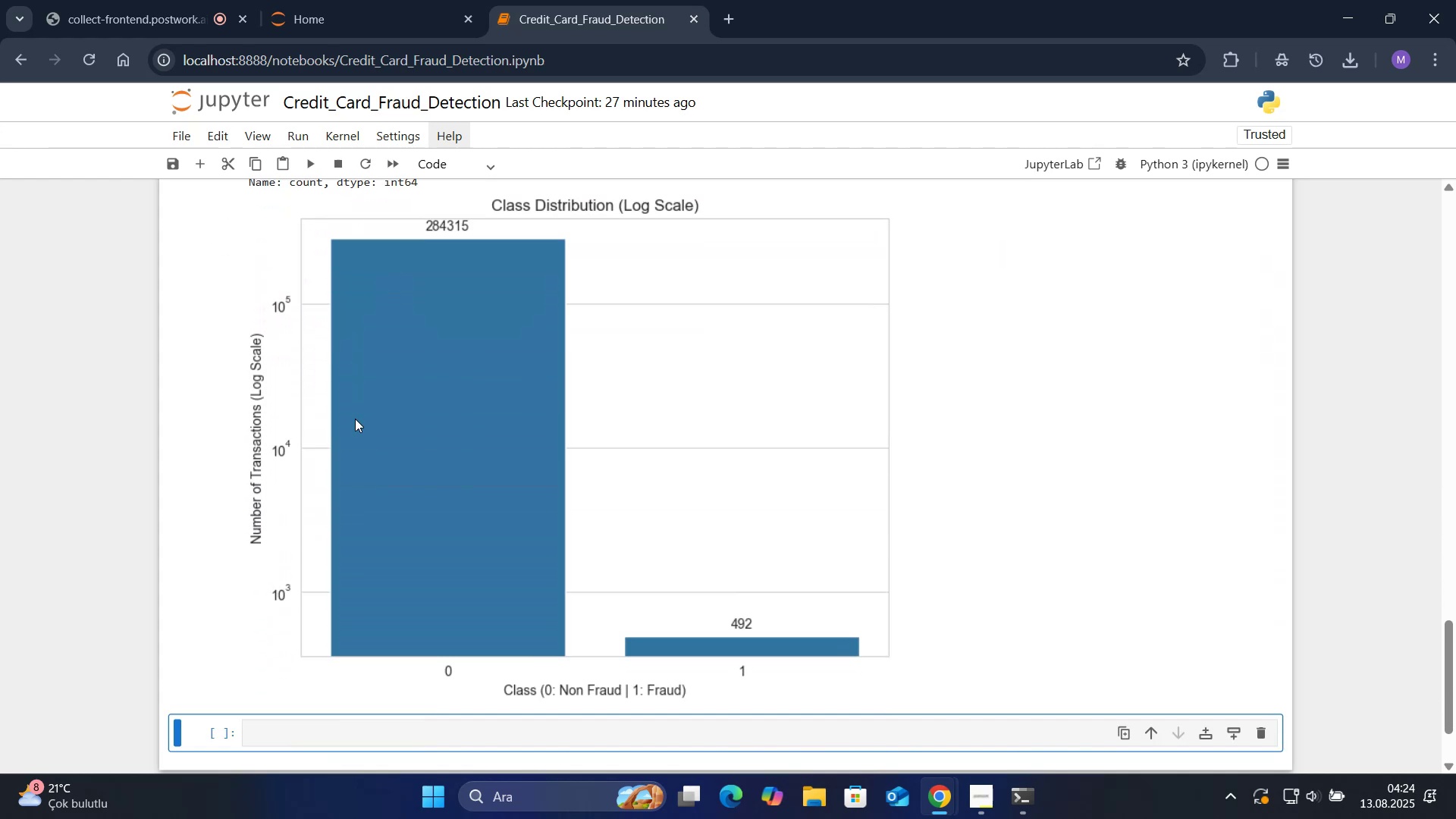 
scroll: coordinate [123, 421], scroll_direction: up, amount: 1.0
 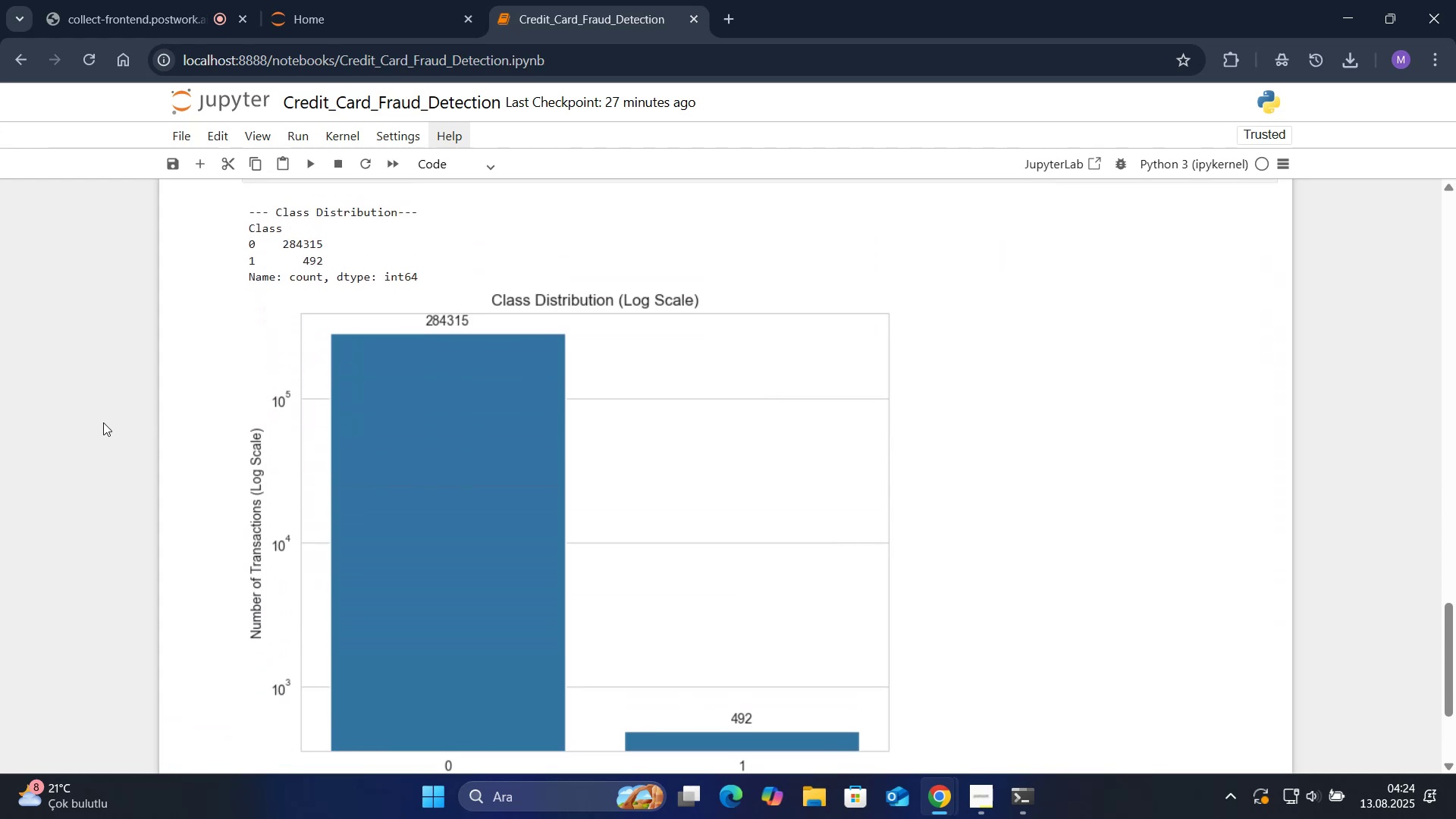 
scroll: coordinate [71, 425], scroll_direction: none, amount: 0.0
 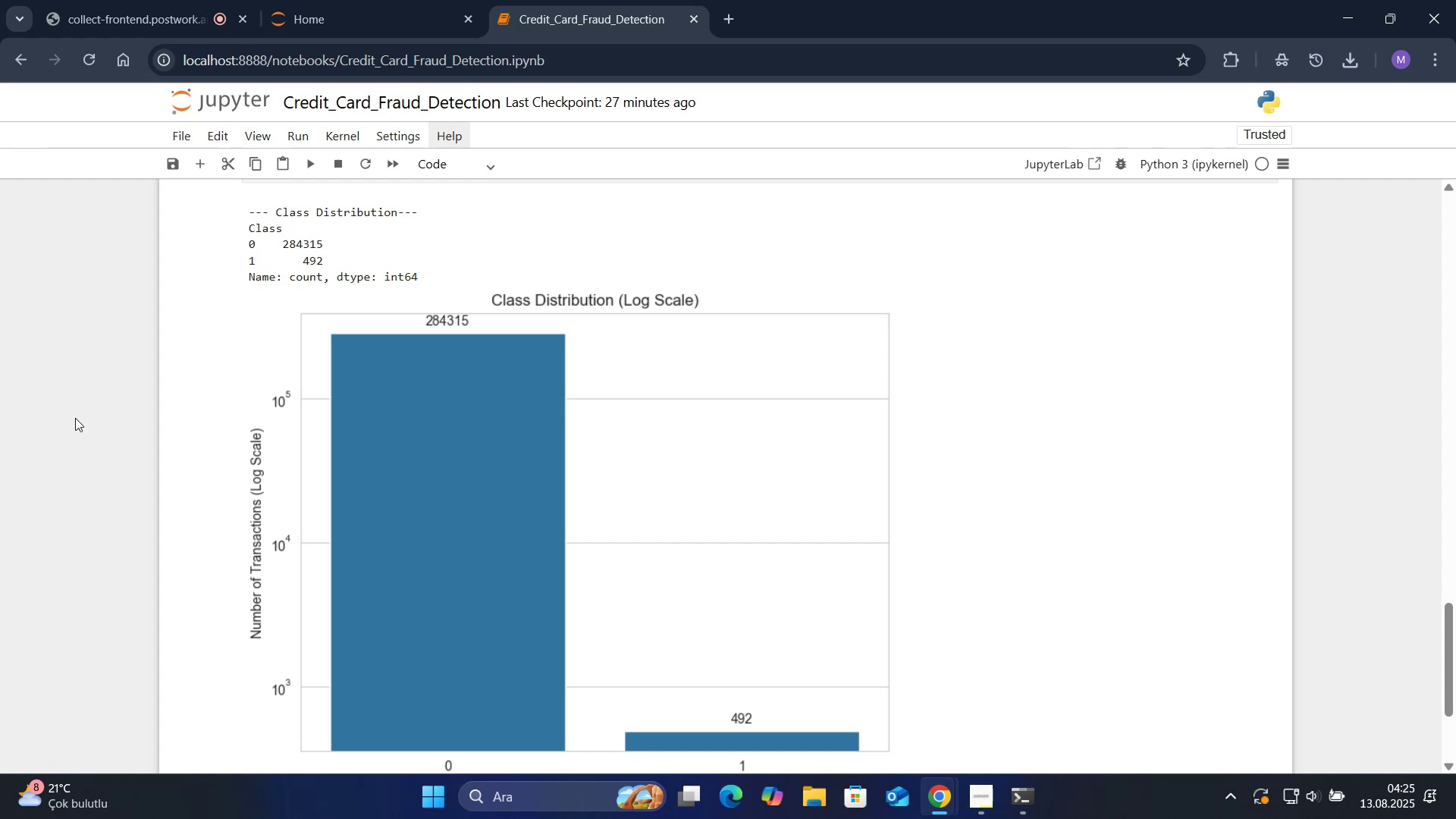 
wait(11.25)
 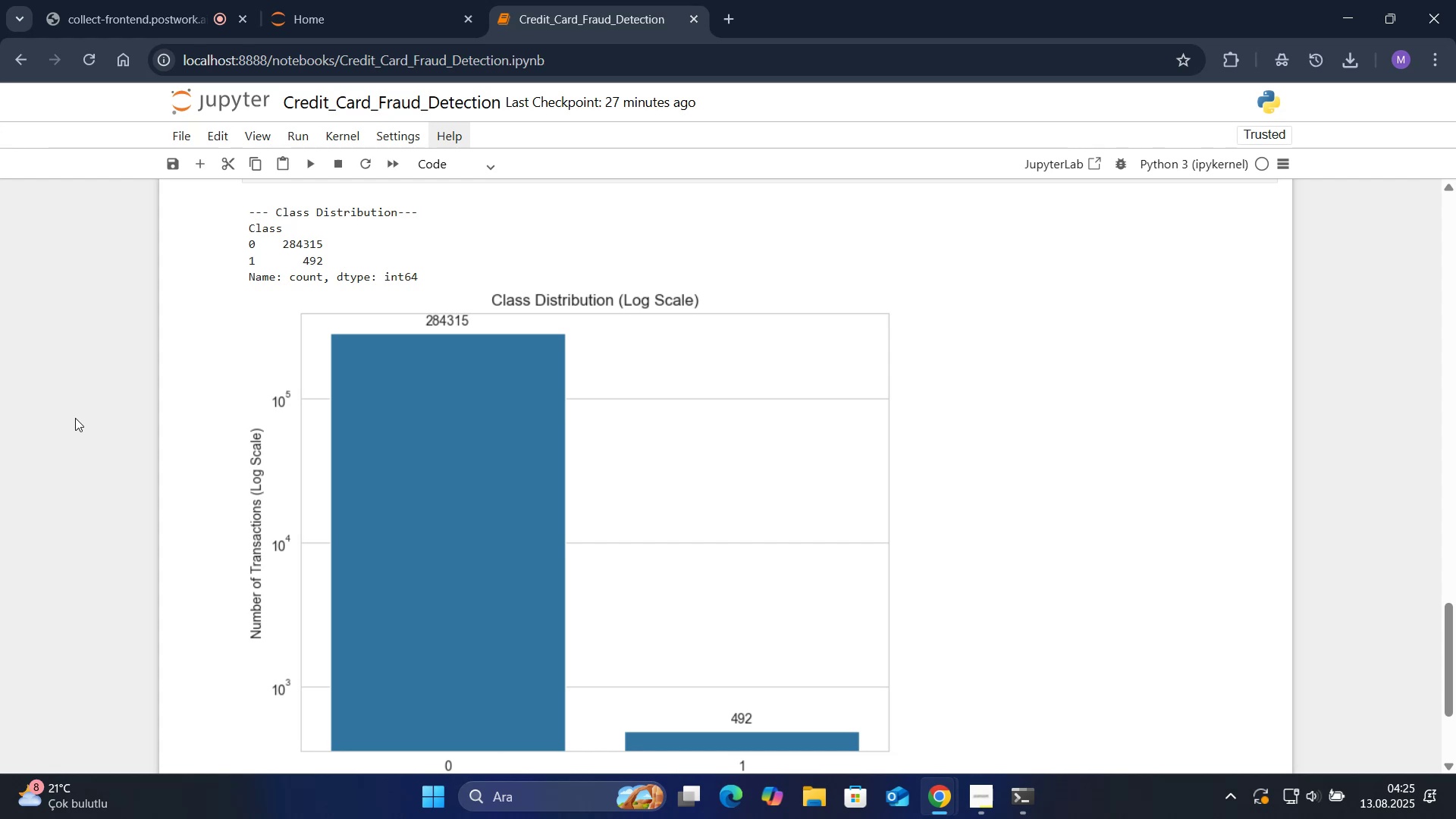 
scroll: coordinate [78, 395], scroll_direction: up, amount: 3.0
 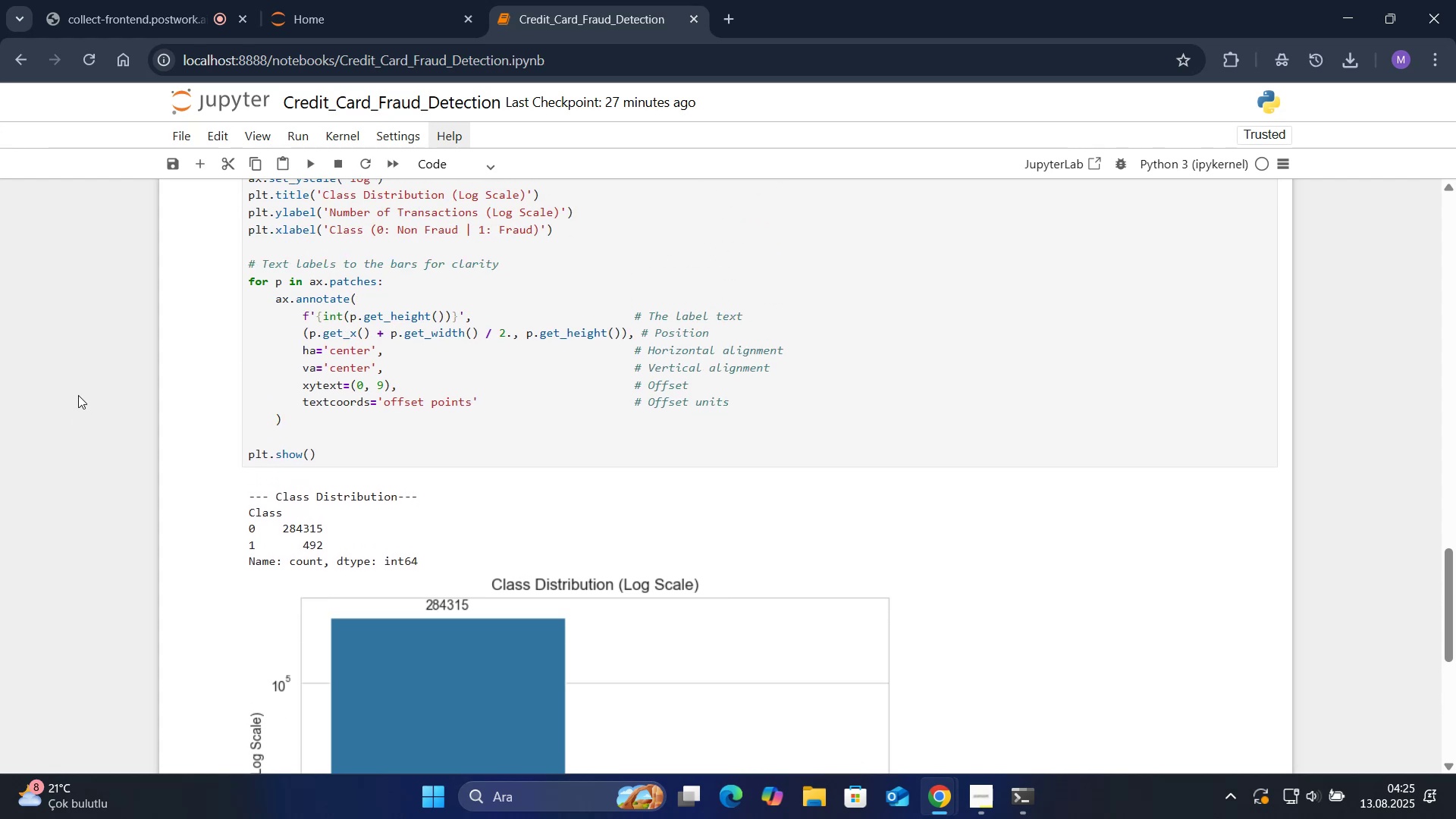 
scroll: coordinate [78, 395], scroll_direction: down, amount: 4.0
 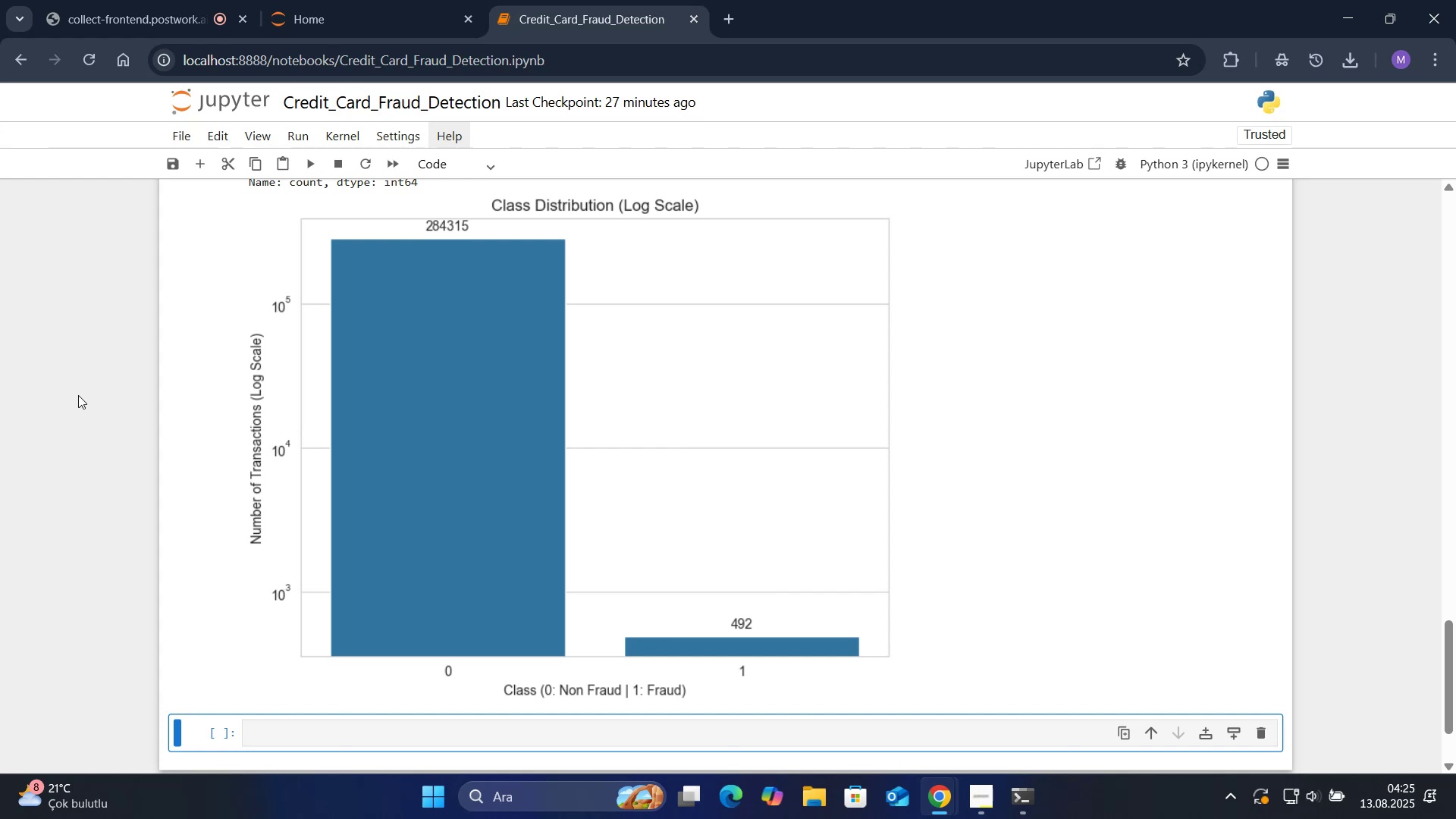 
wait(14.76)
 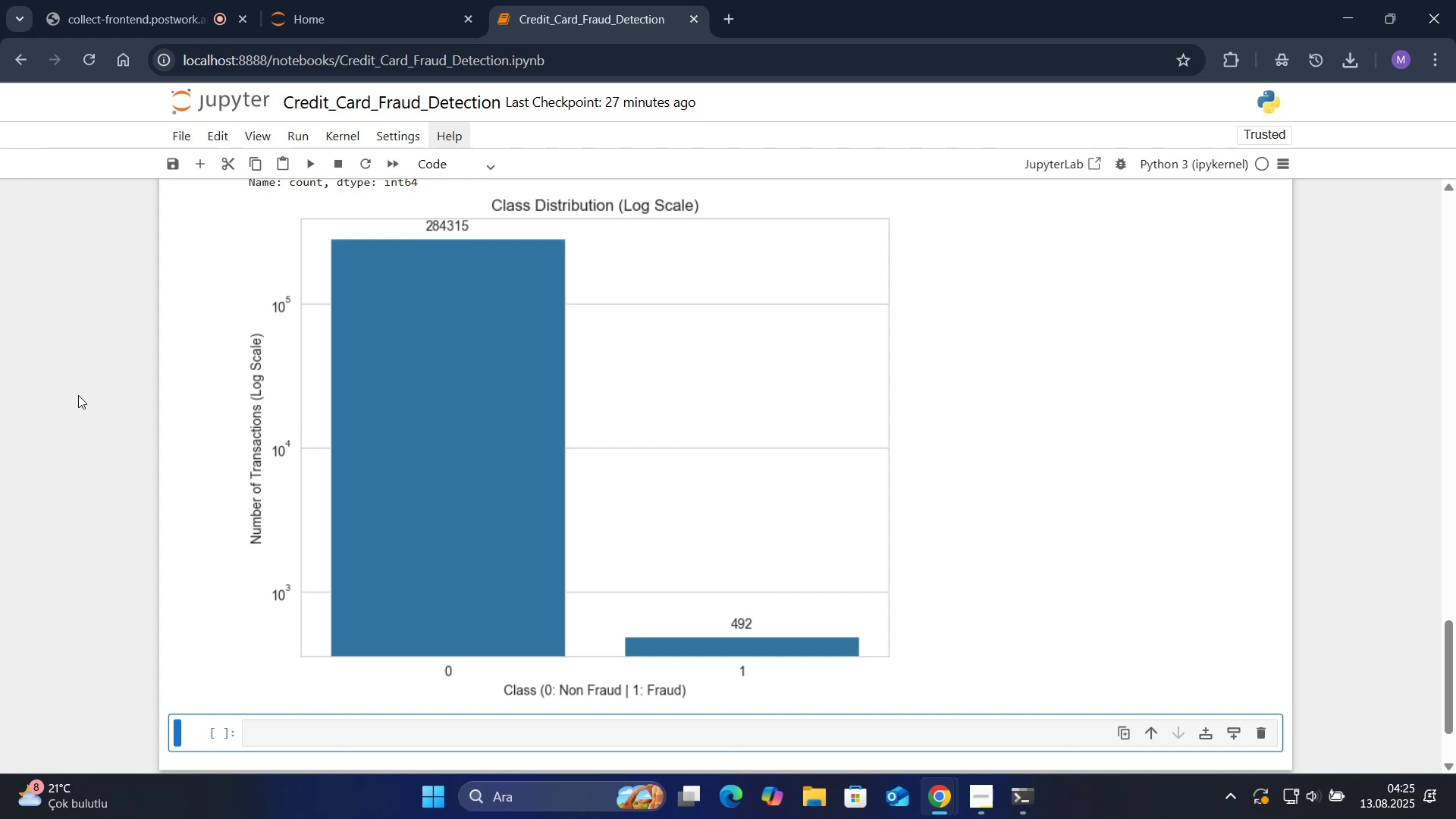 
scroll: coordinate [79, 410], scroll_direction: down, amount: 1.0
 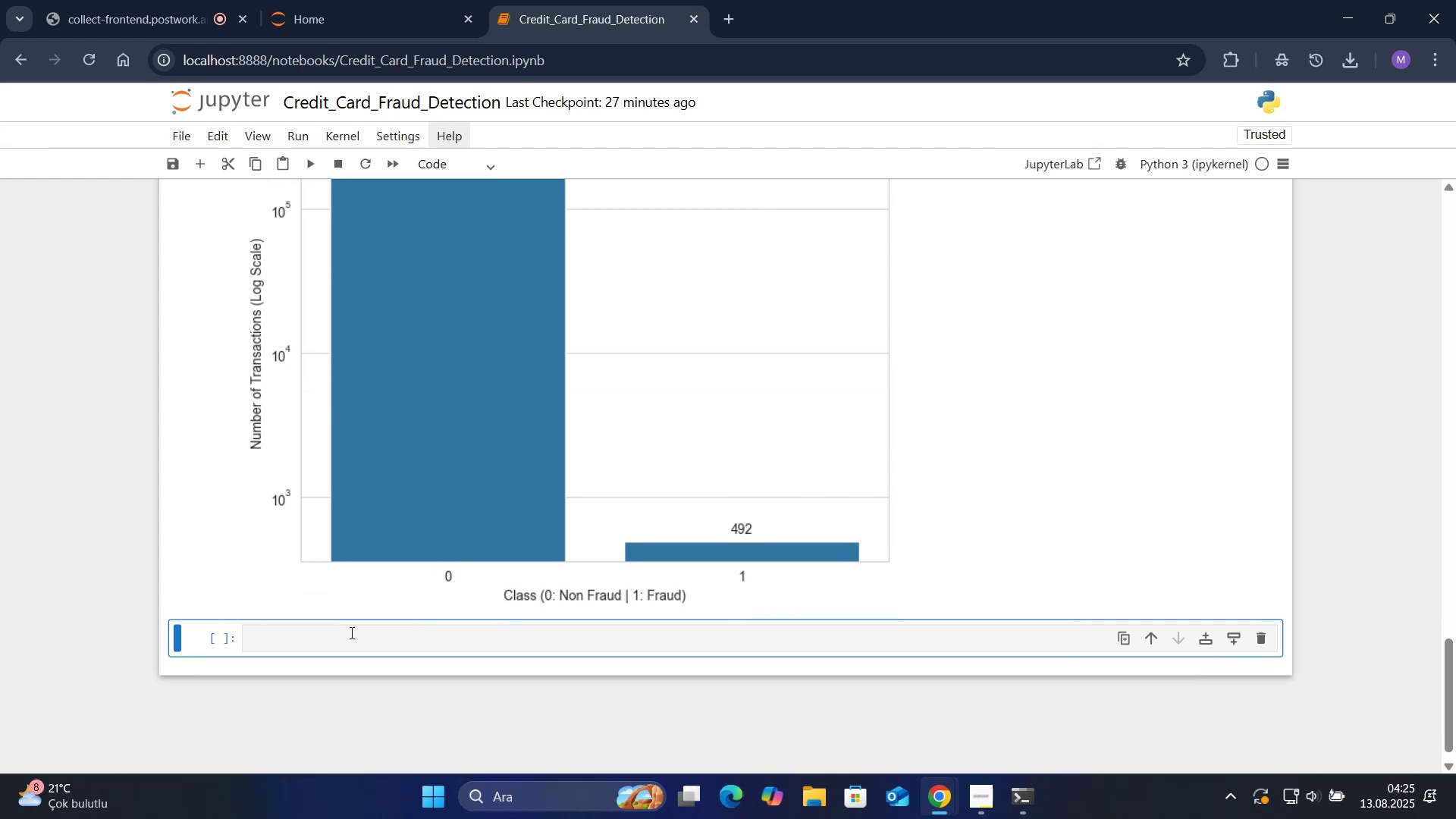 
left_click([331, 644])
 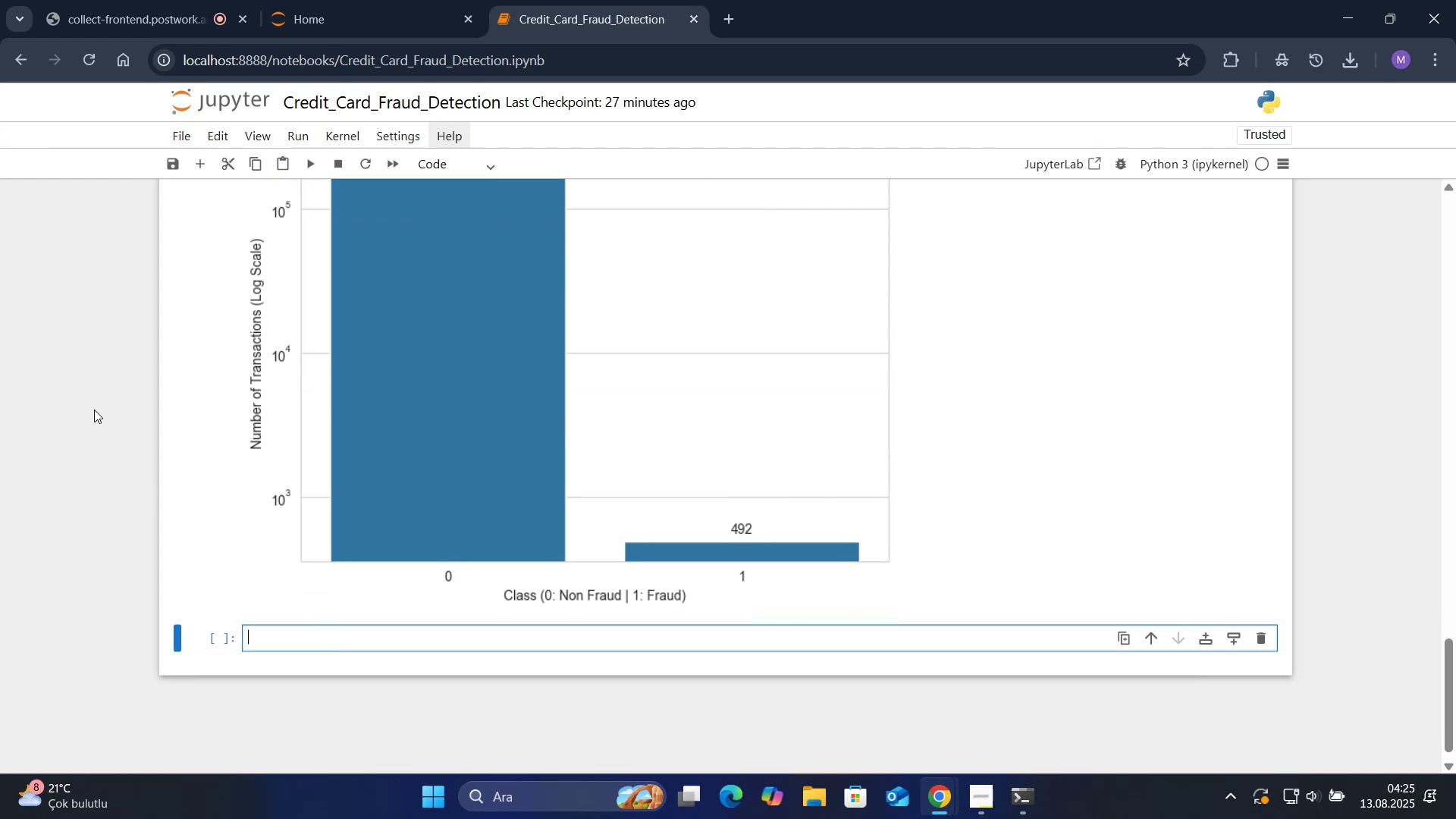 
scroll: coordinate [94, 410], scroll_direction: up, amount: 1.0
 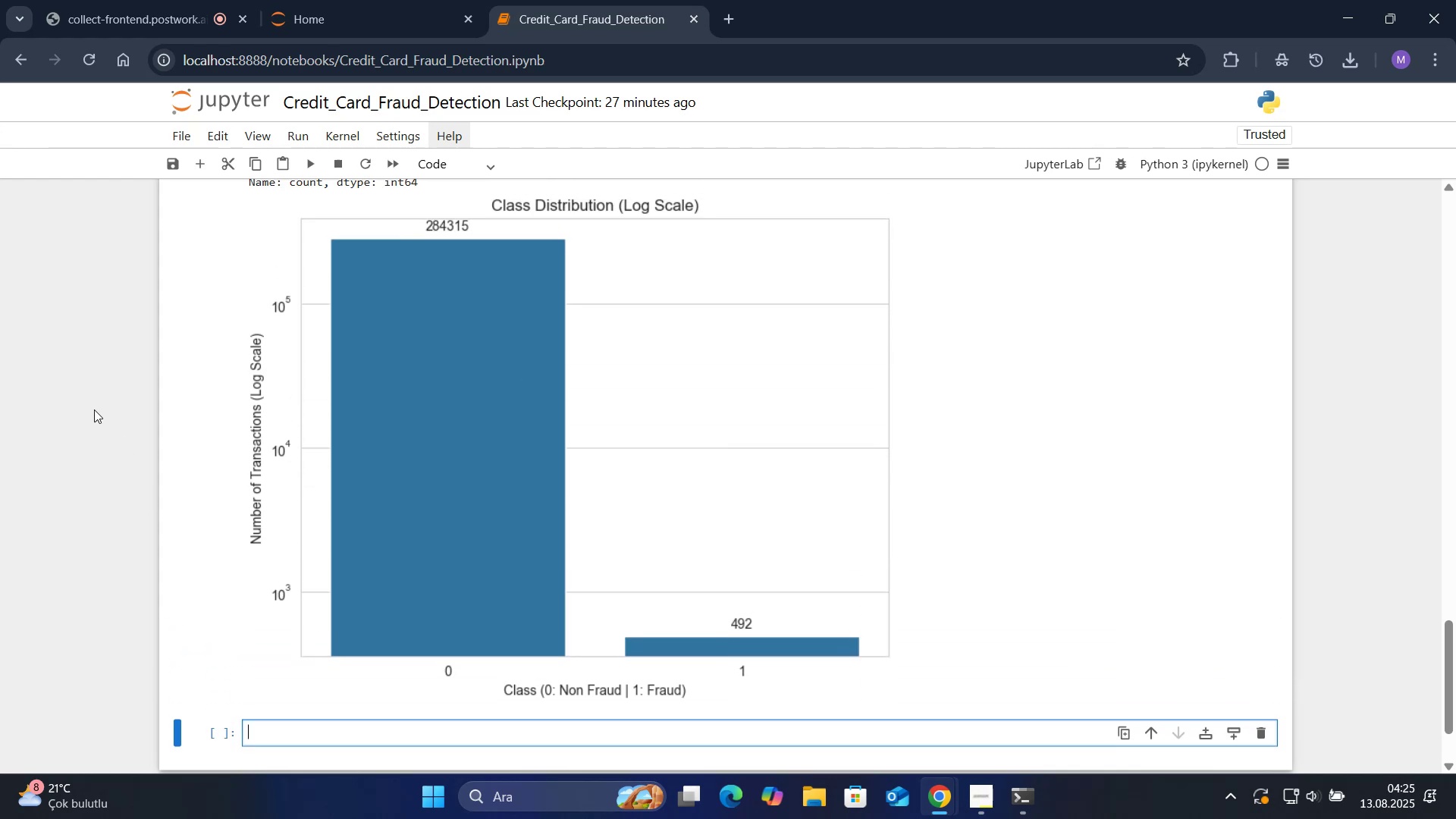 
scroll: coordinate [95, 409], scroll_direction: down, amount: 1.0
 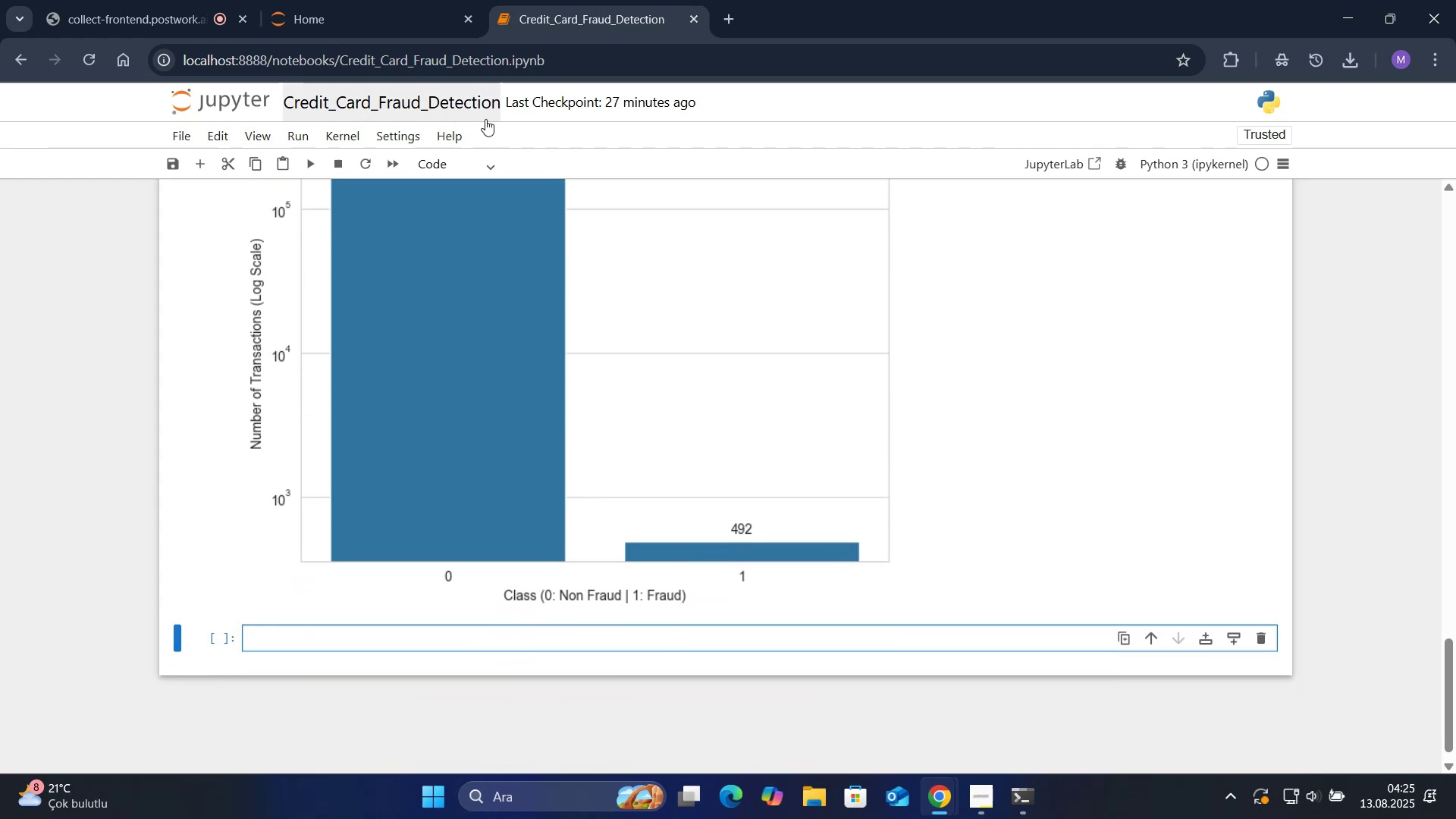 
left_click([475, 174])
 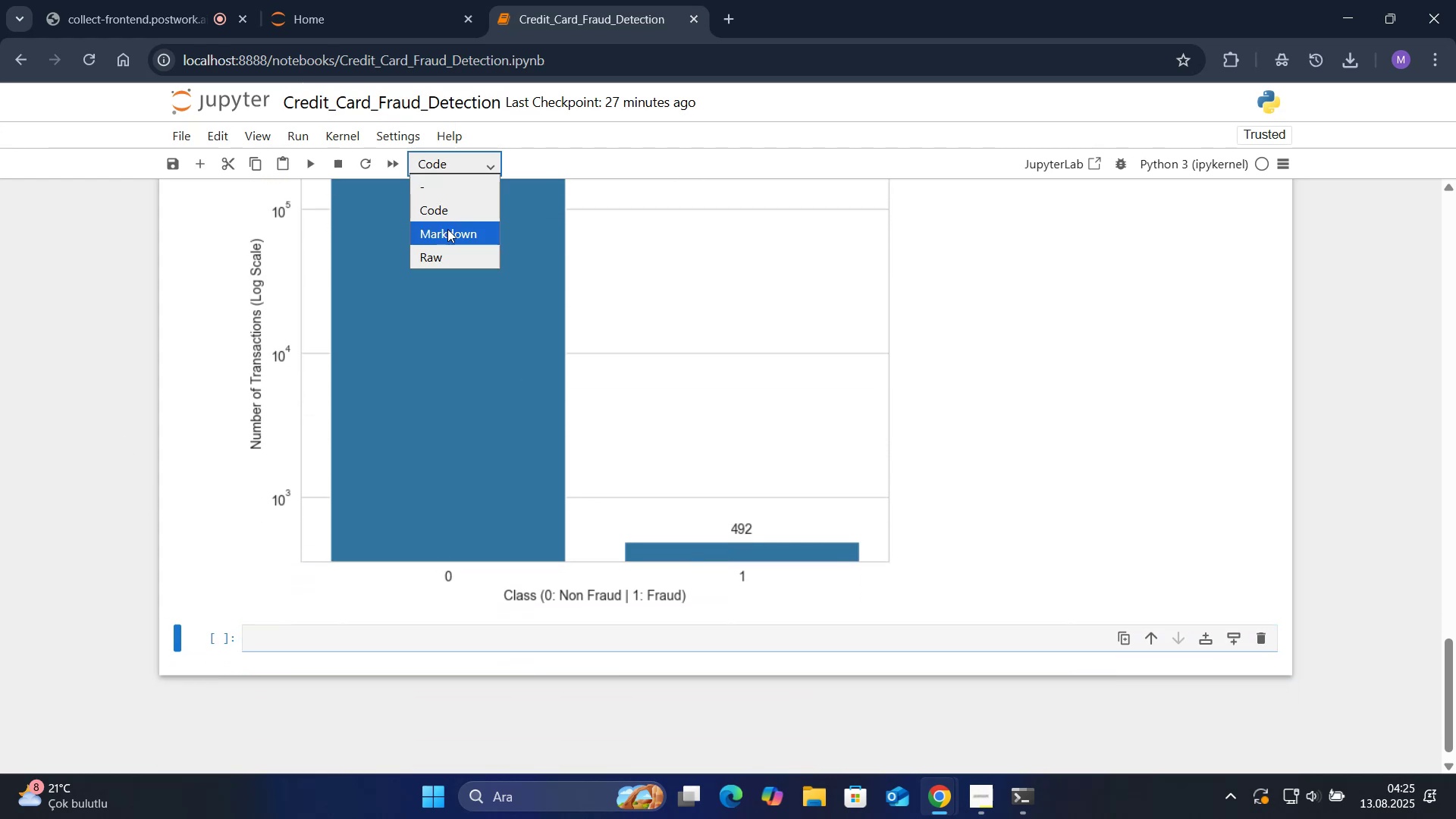 
left_click([447, 234])
 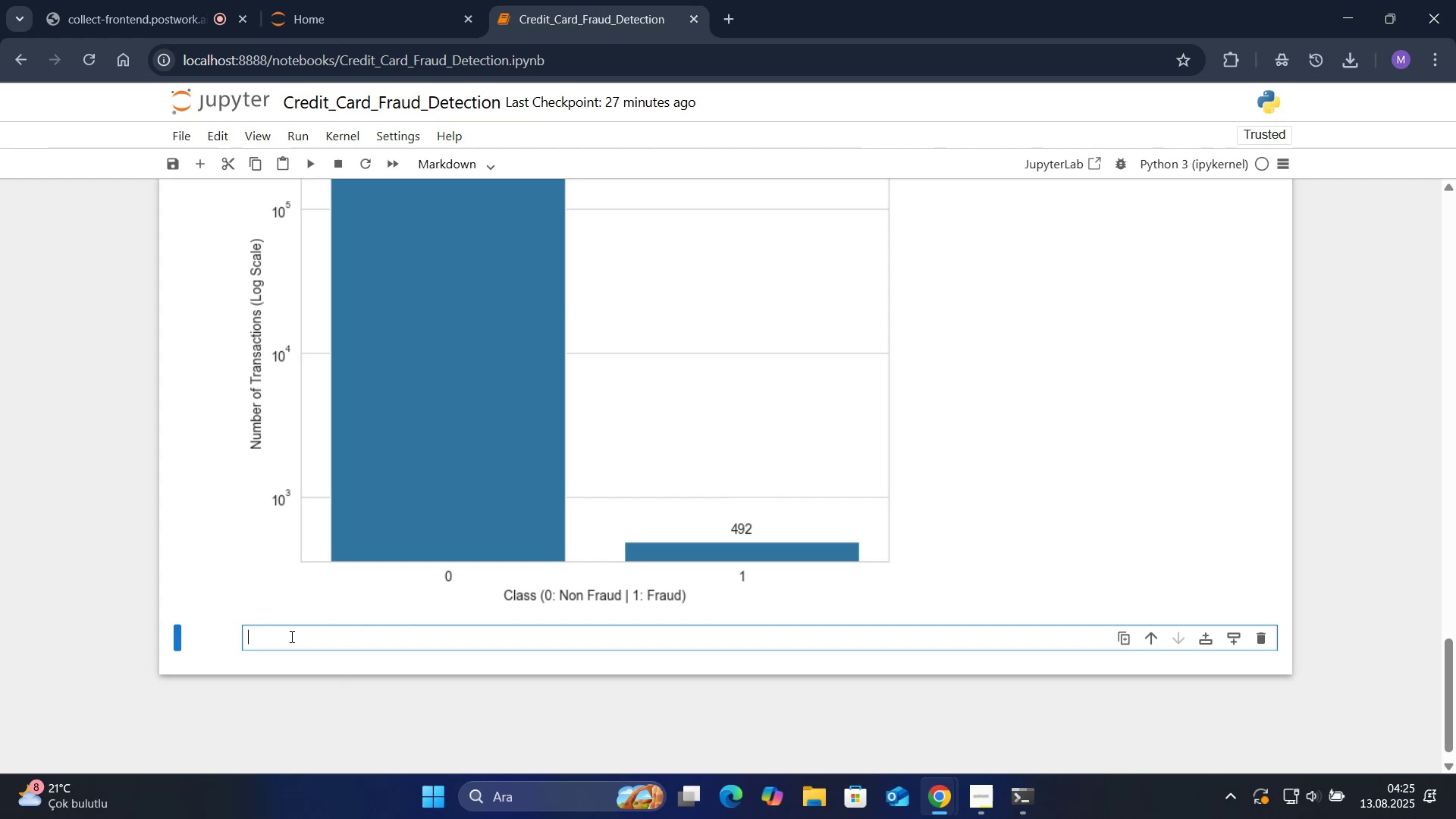 
key(Alt+Control+3)
 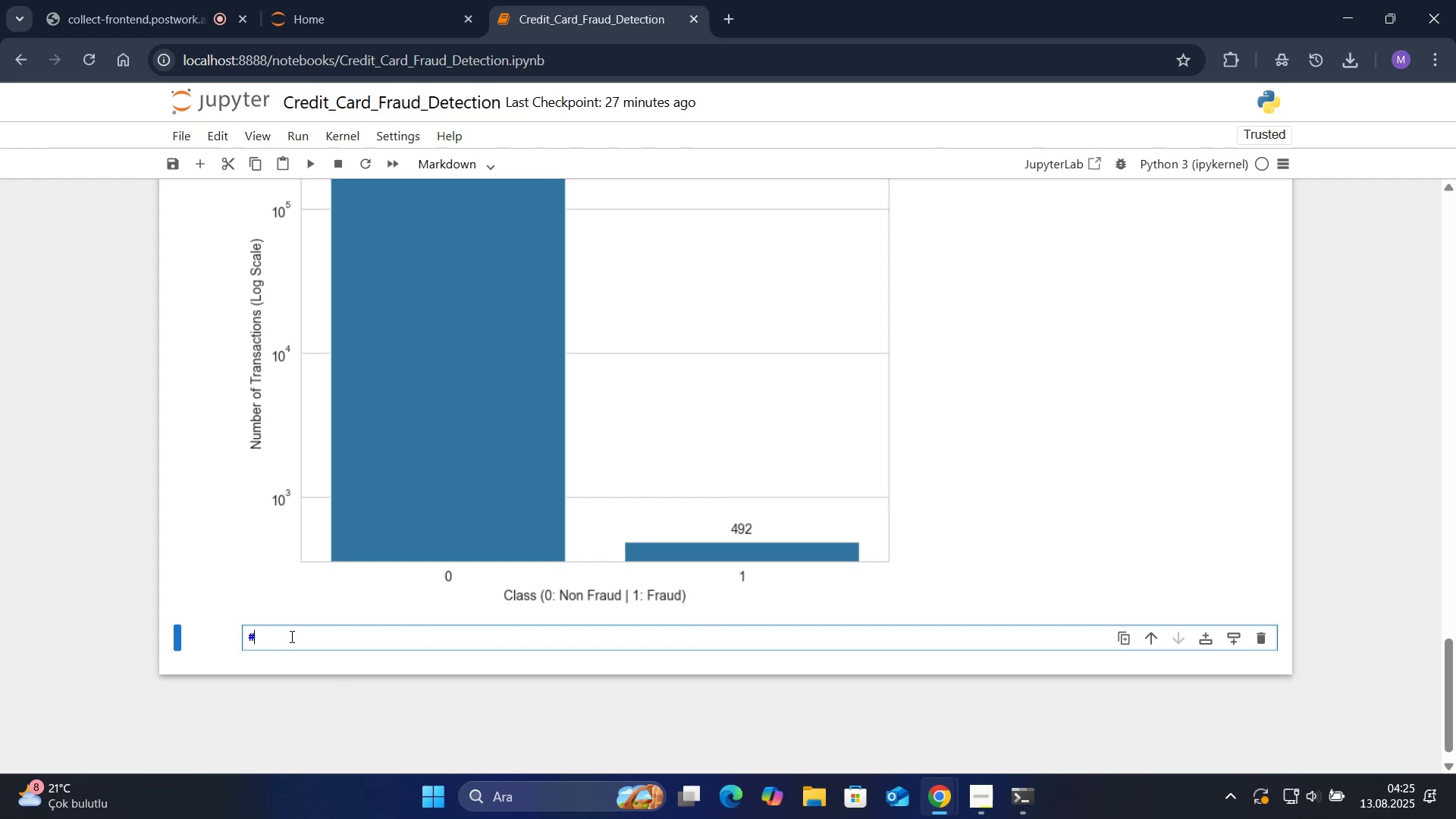 
type(Scale )
key(Backspace)
key(Backspace)
key(Backspace)
key(Backspace)
key(Backspace)
key(Backspace)
 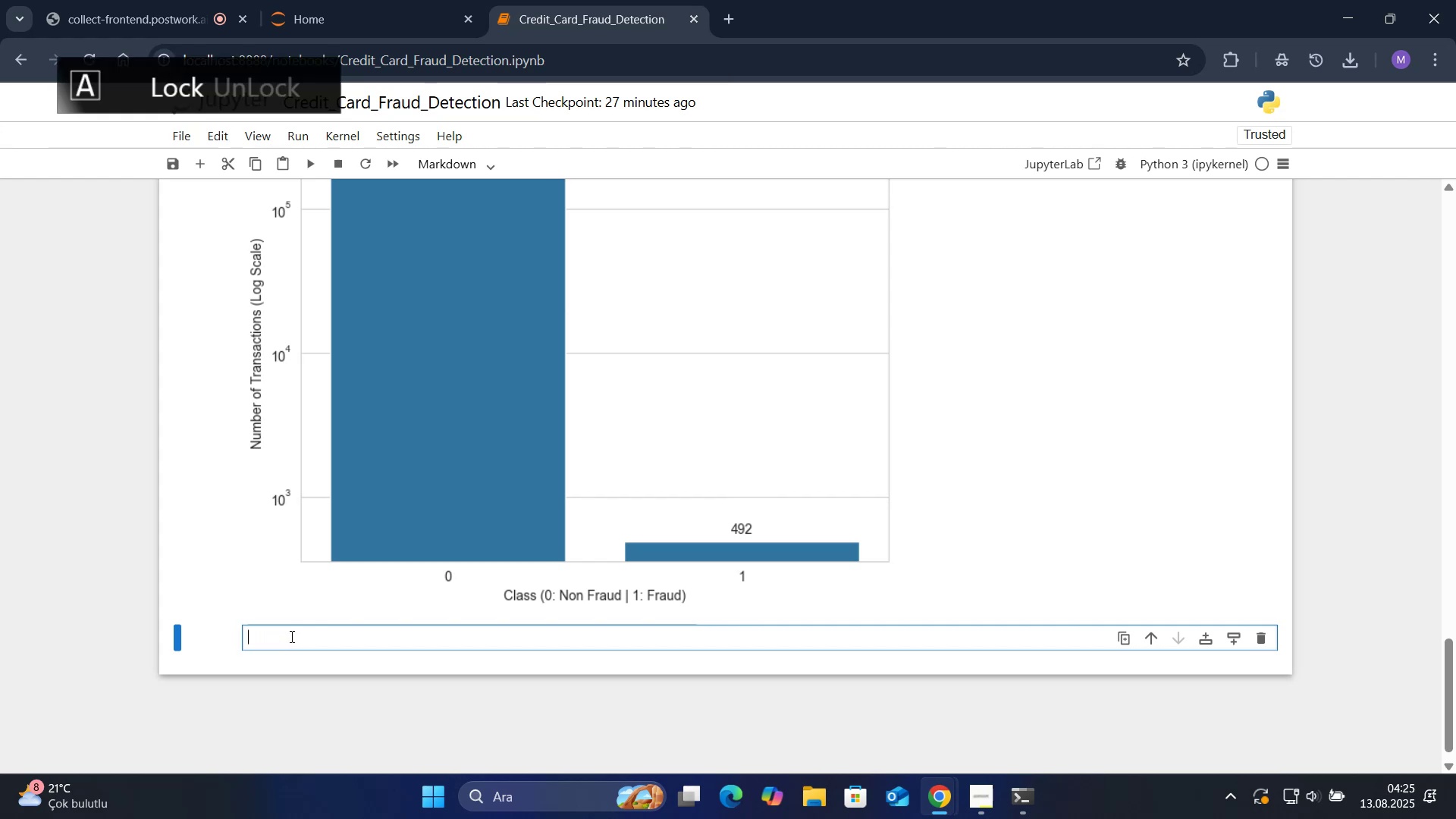 
wait(7.13)
 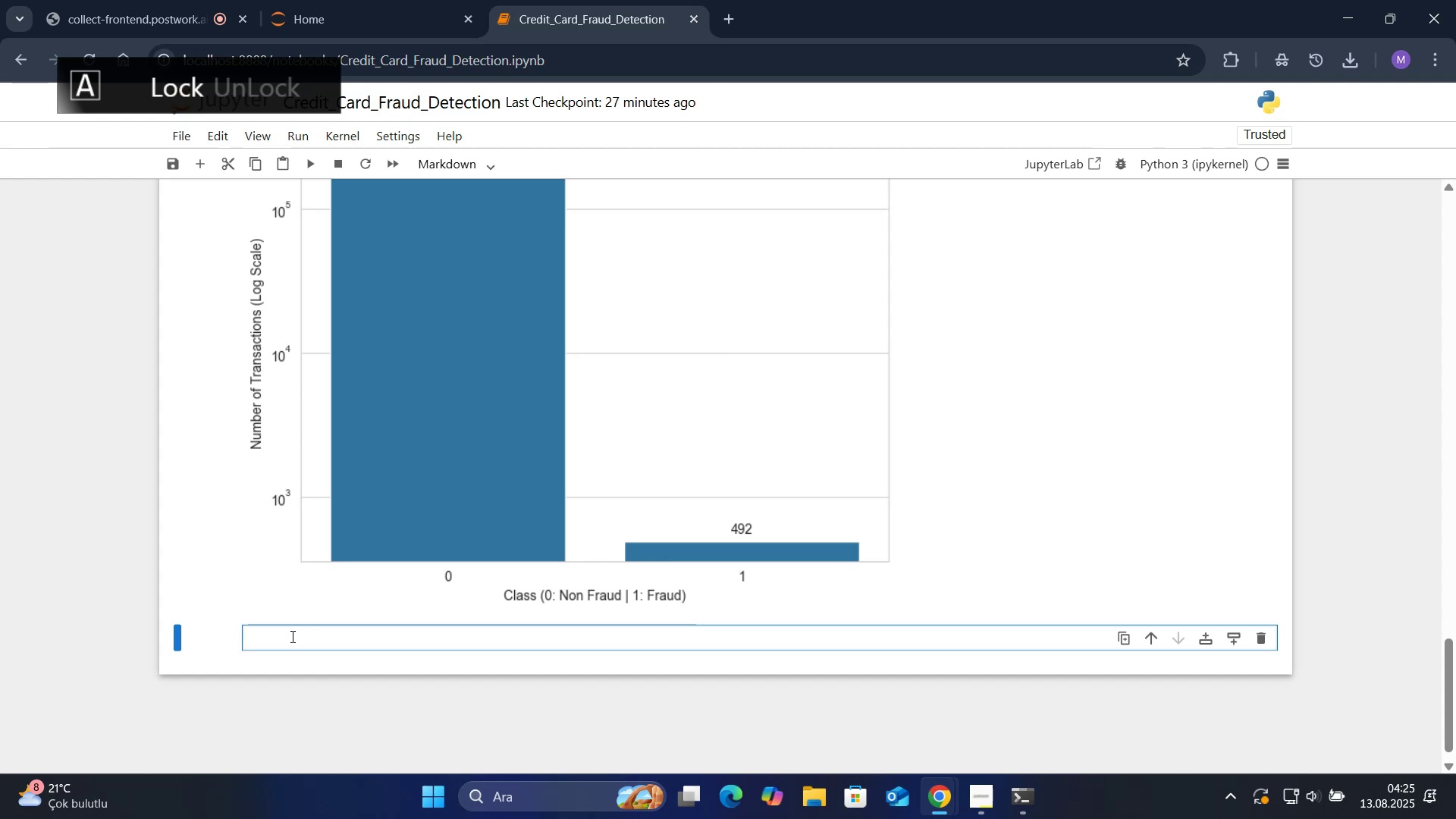 
scroll: coordinate [111, 469], scroll_direction: down, amount: 1.0
 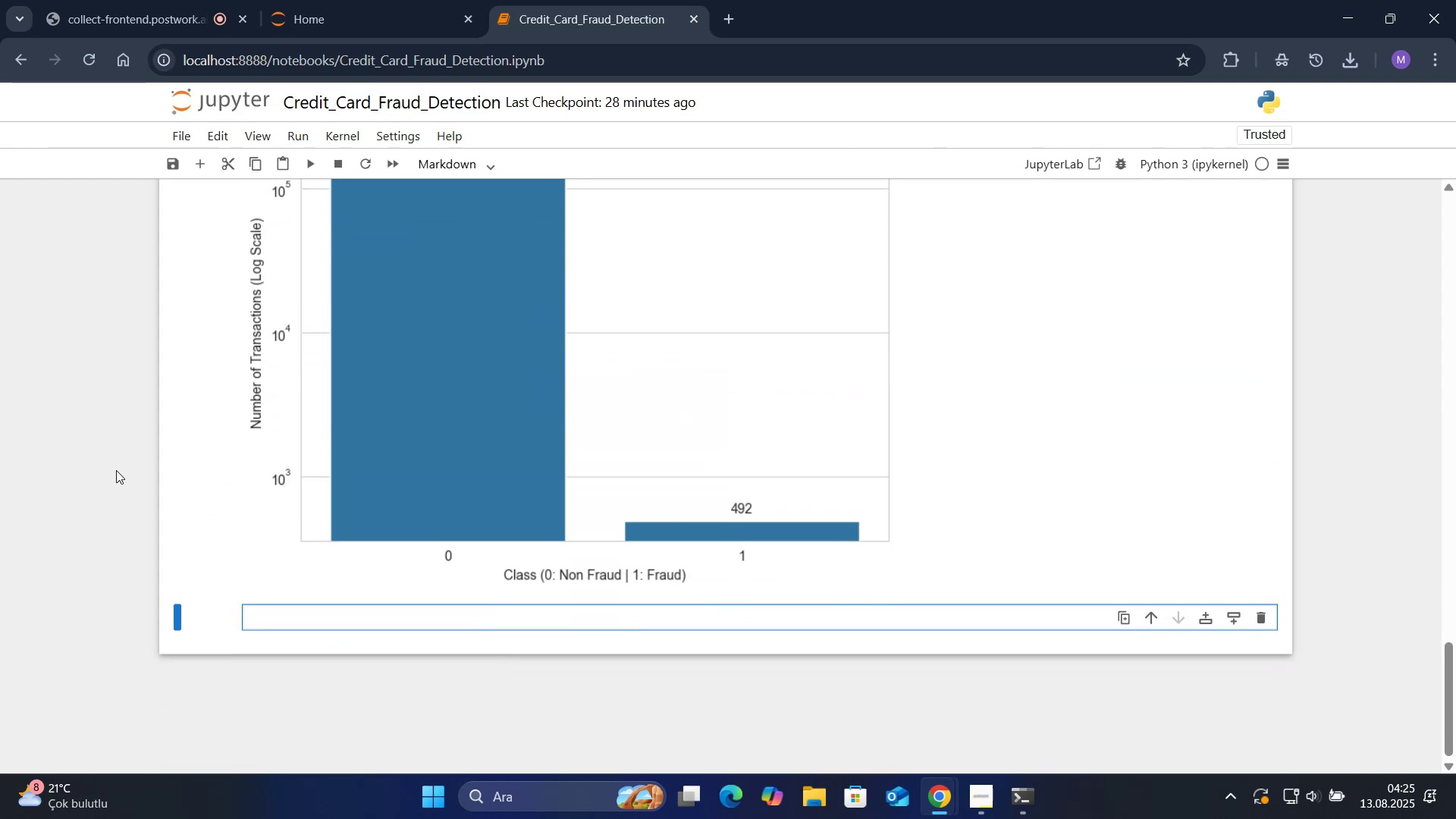 
type(4.f)
key(Backspace)
type(Feature Scal'ng and Data Spl'tt'ng)
 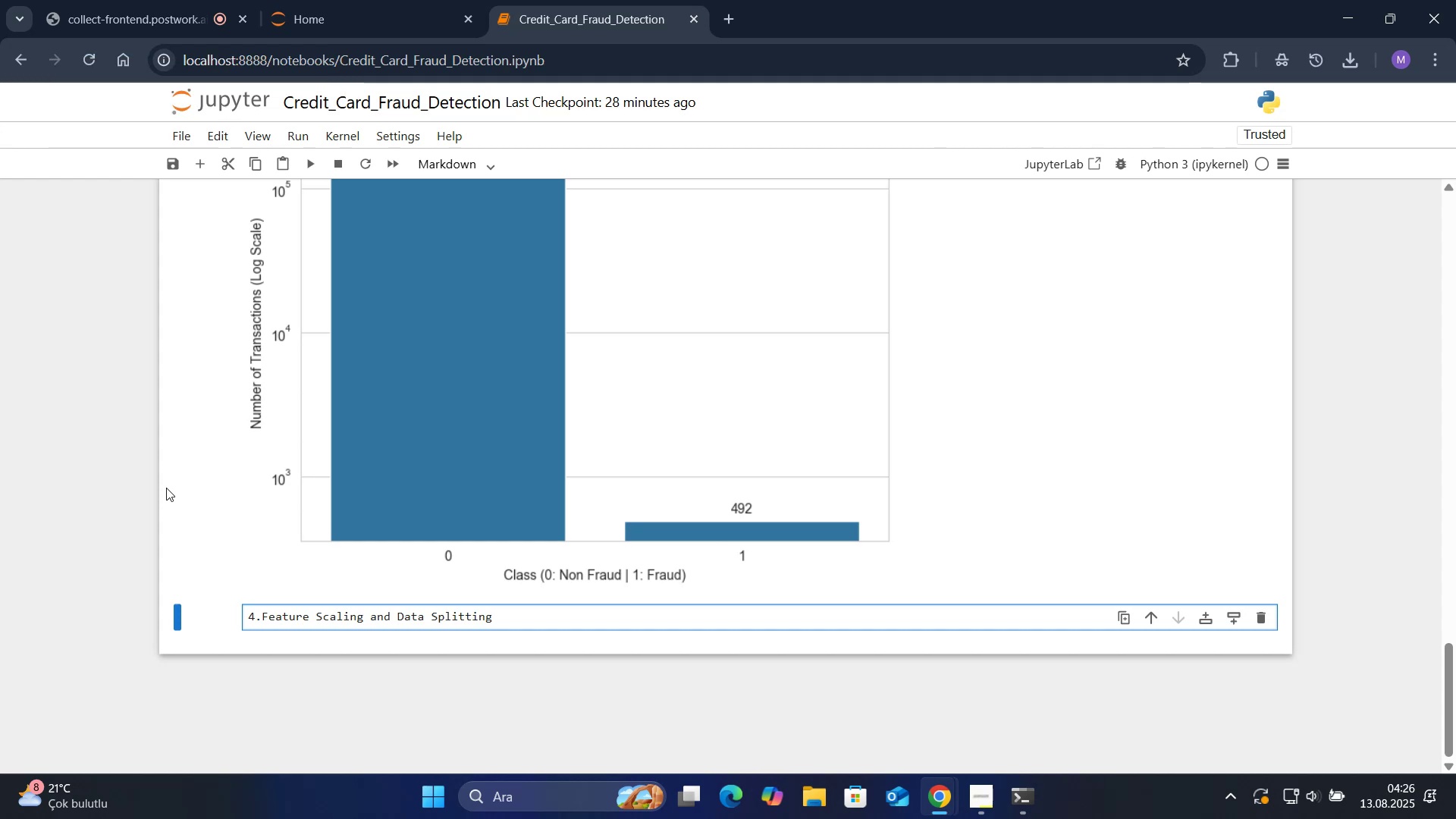 
wait(6.29)
 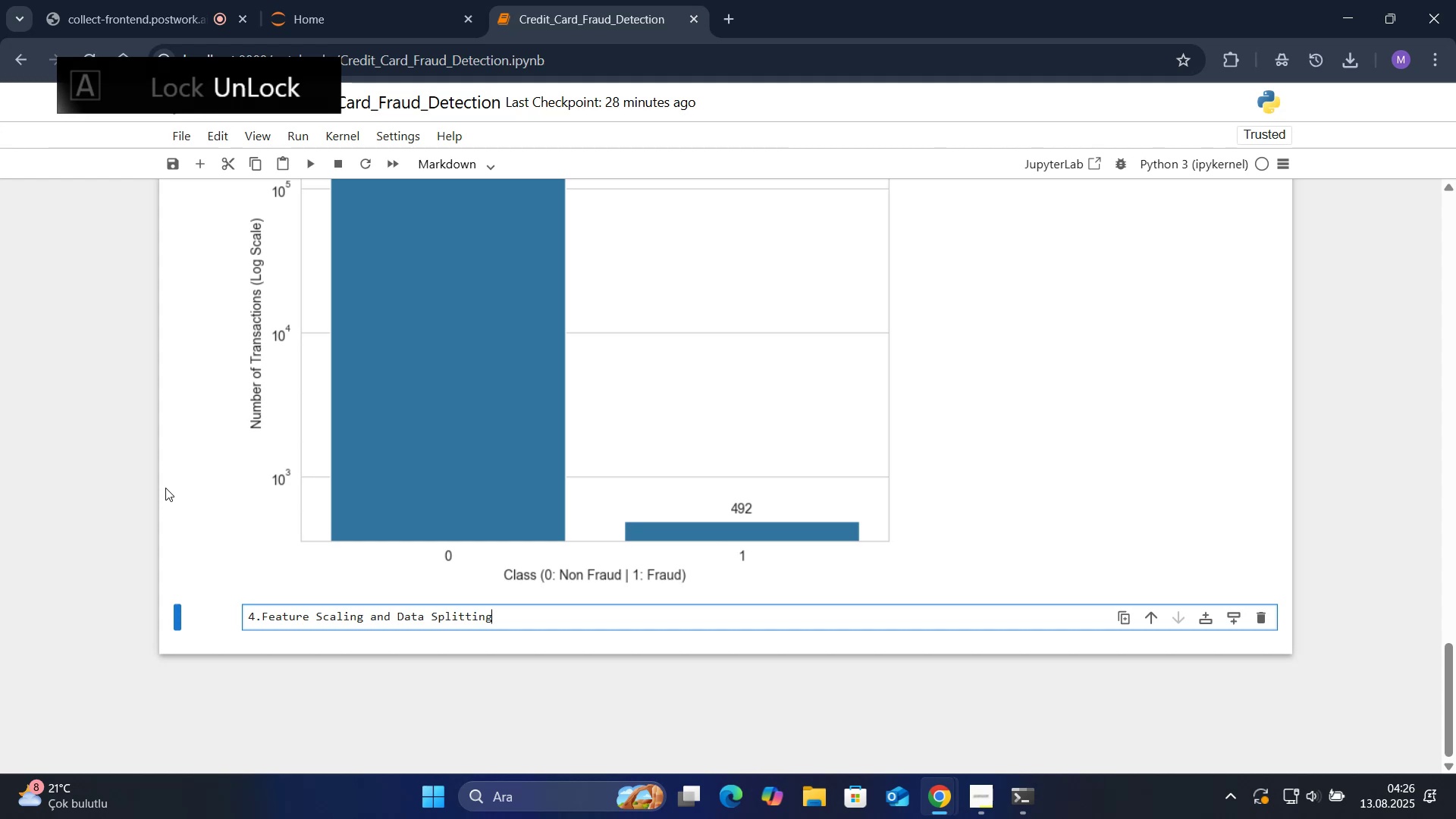 
key(Shift+Enter)
 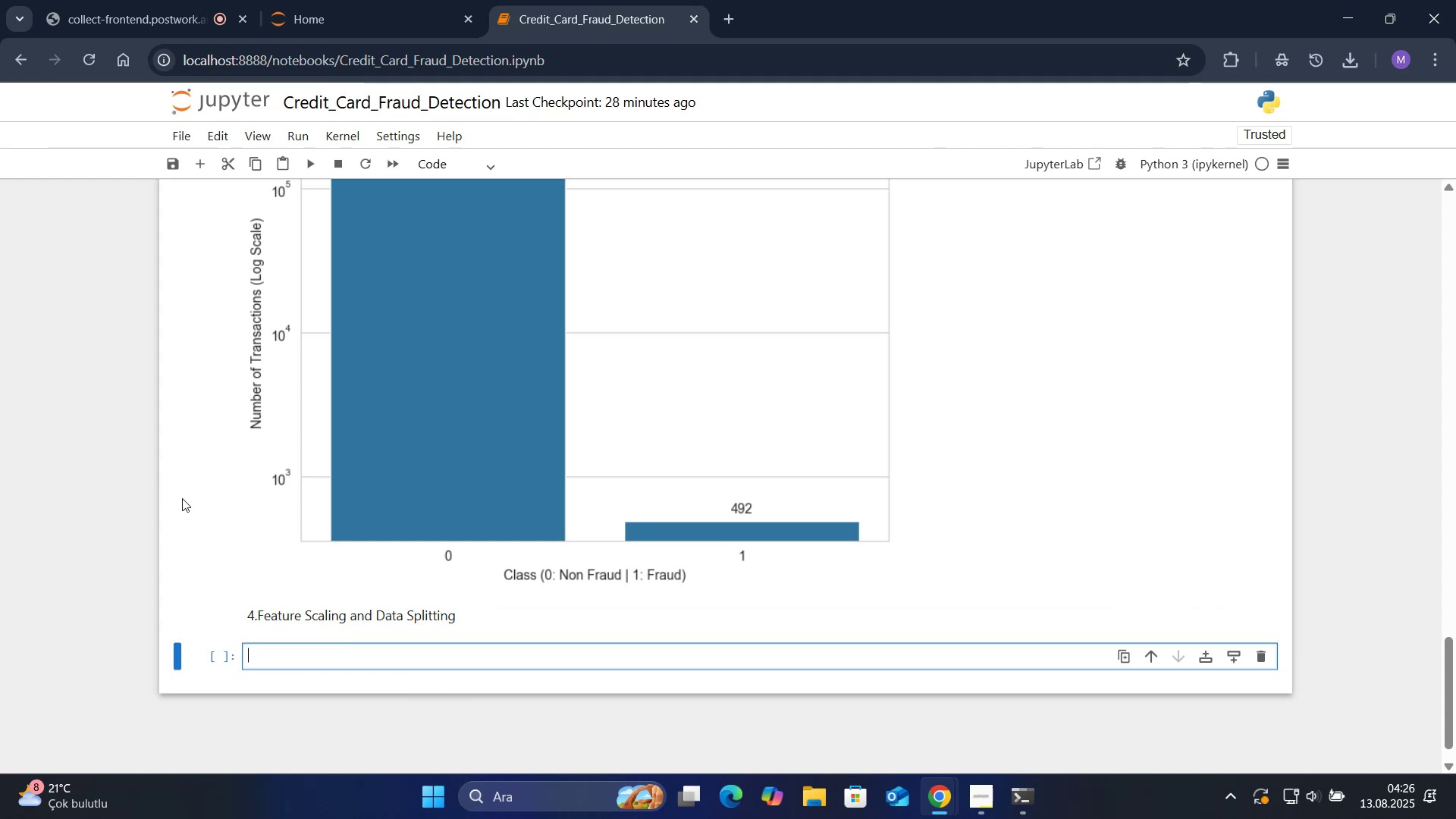 
scroll: coordinate [191, 519], scroll_direction: down, amount: 2.0
 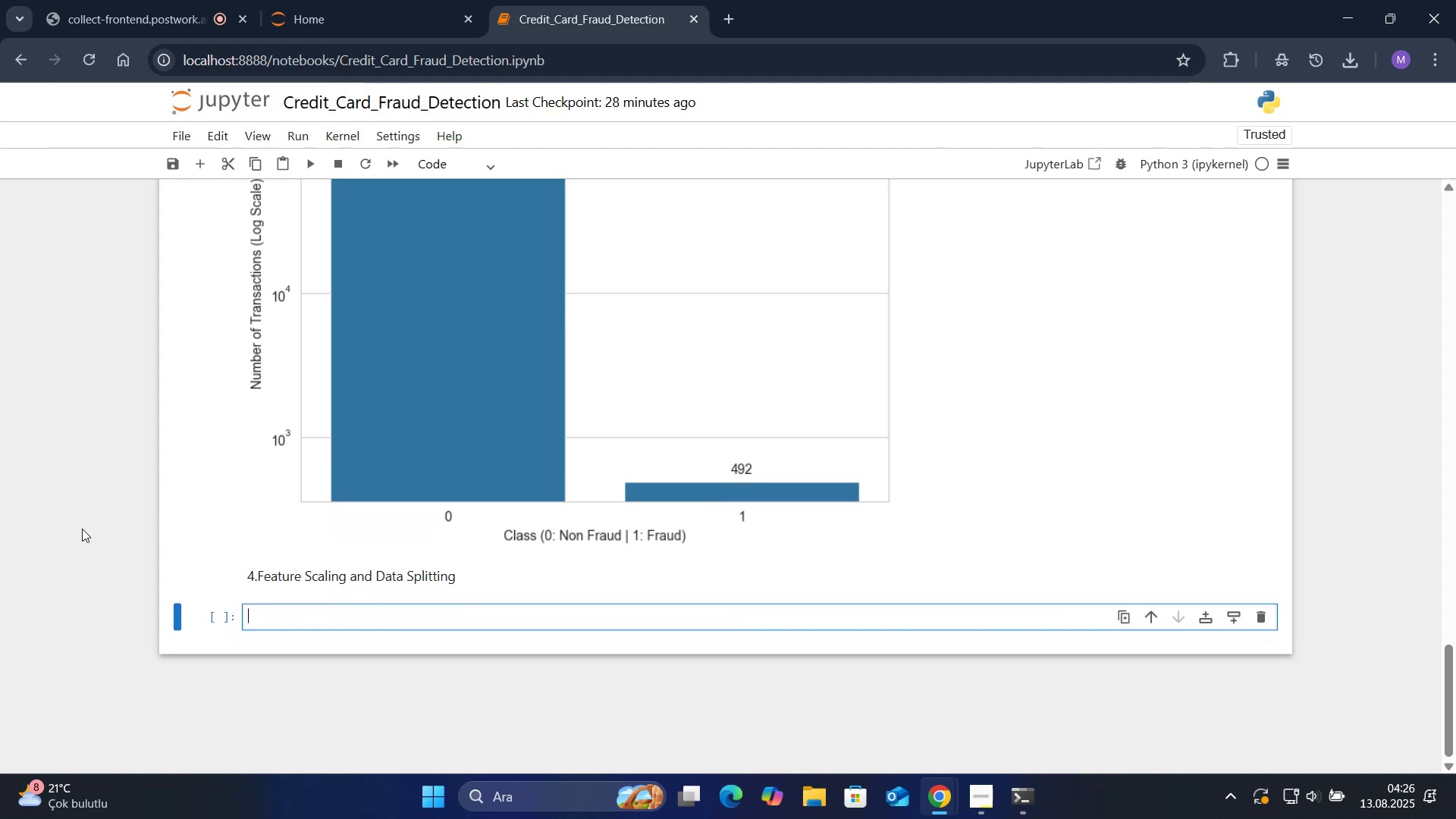 
key(Alt+Control+3)
 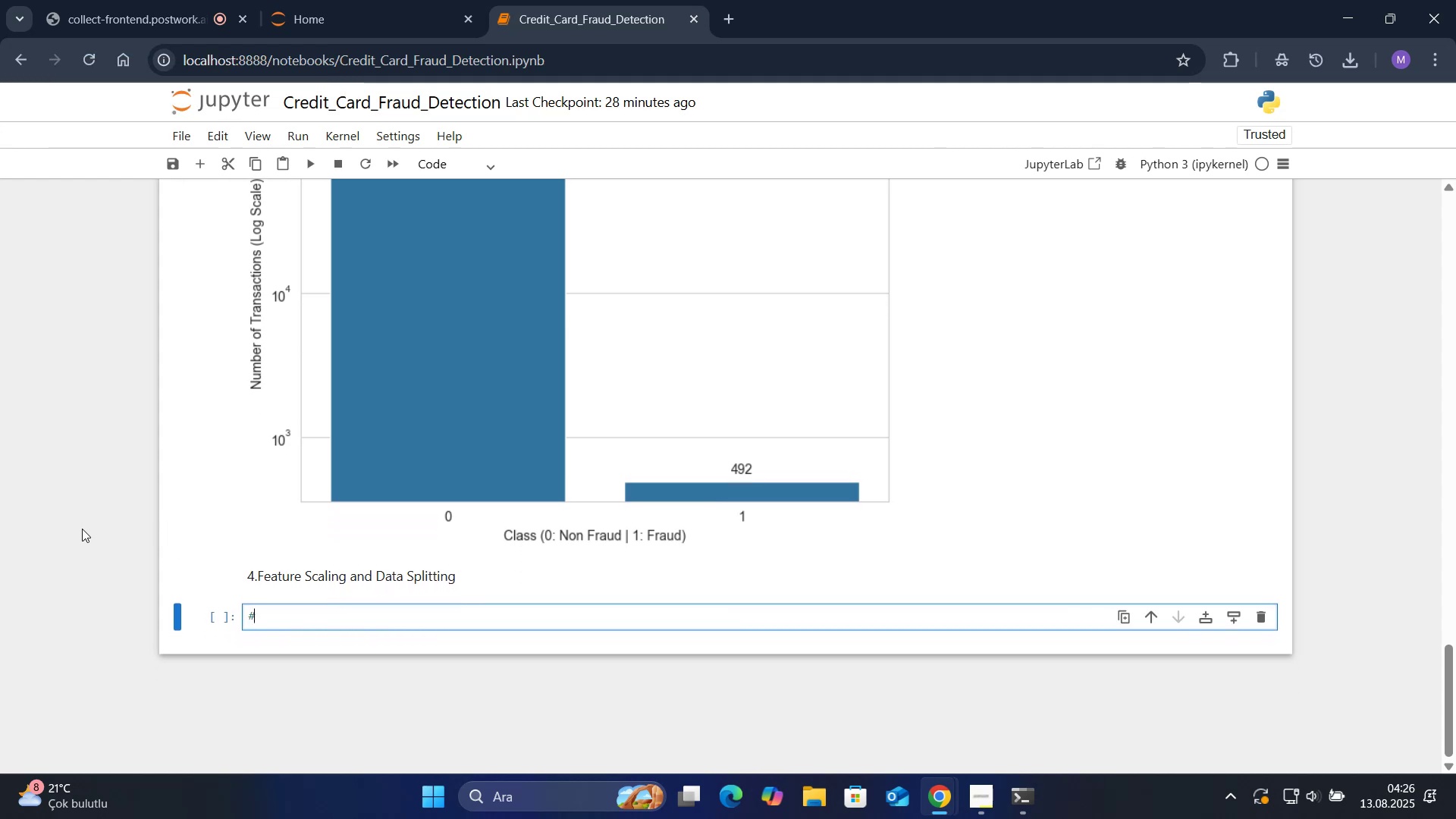 
type(Scale t'me )
key(Backspace)
key(Backspace)
key(Backspace)
key(Backspace)
key(Backspace)
type(@@)
 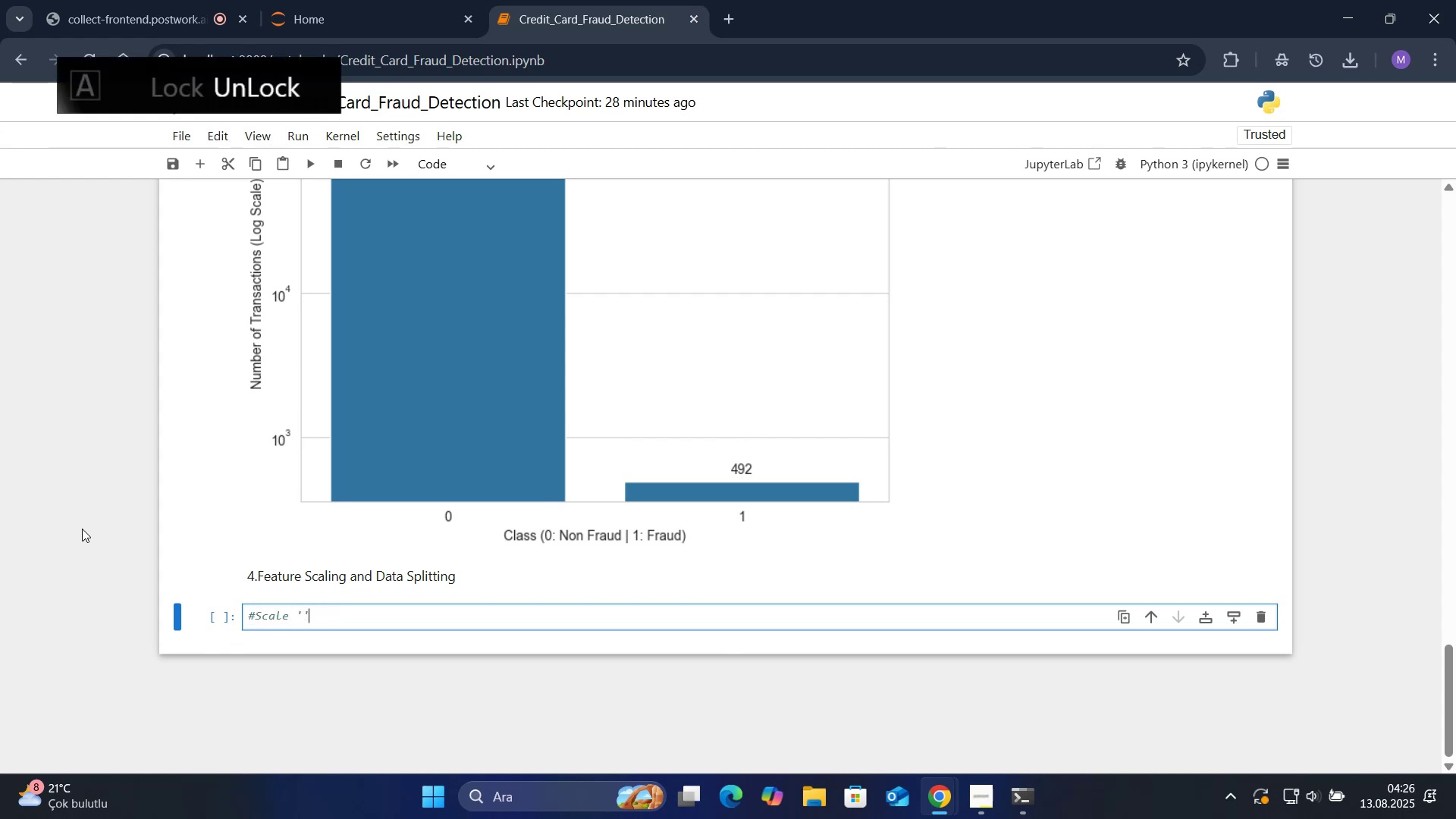 
key(ArrowLeft)
 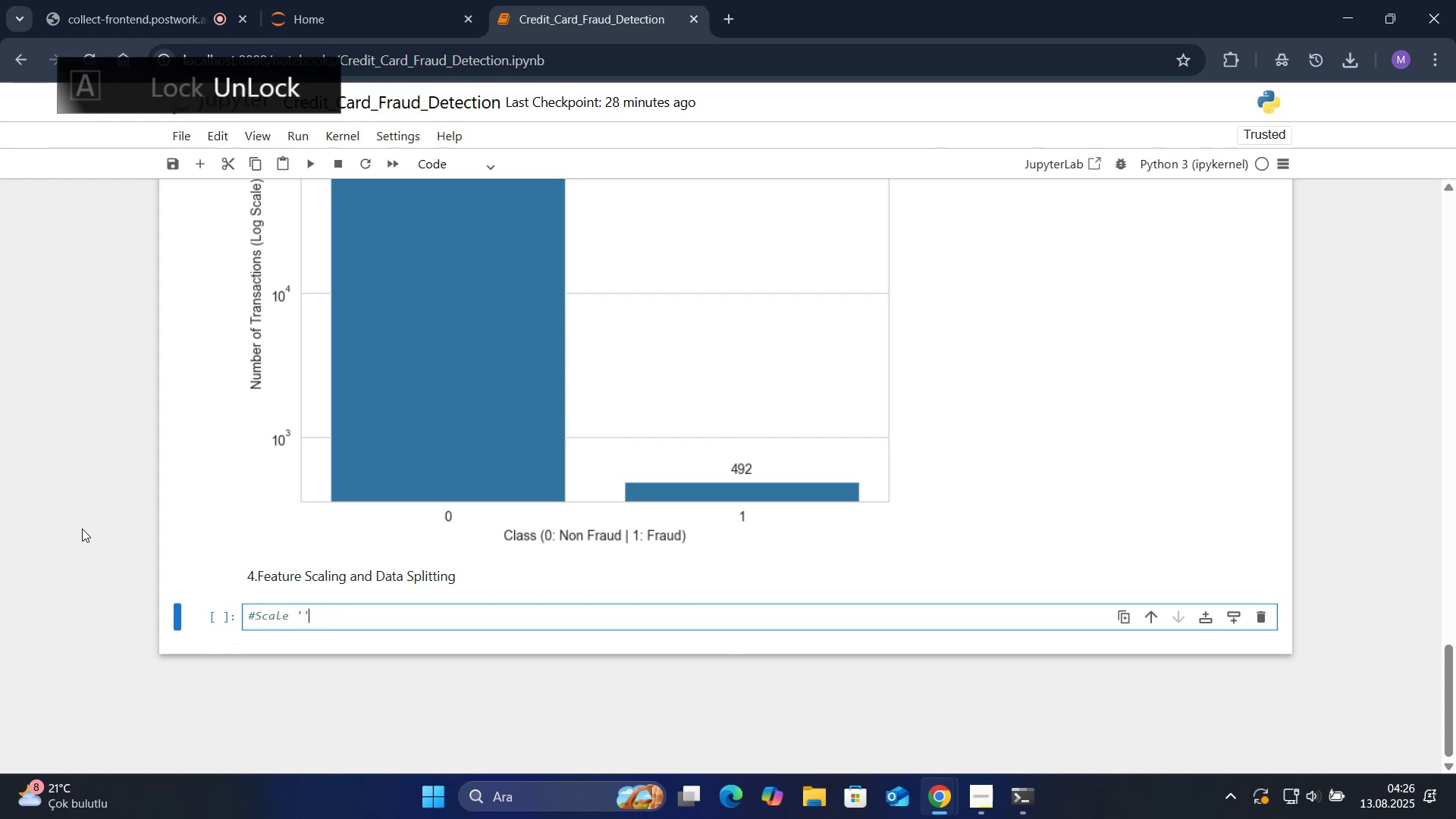 
type(T'me)
 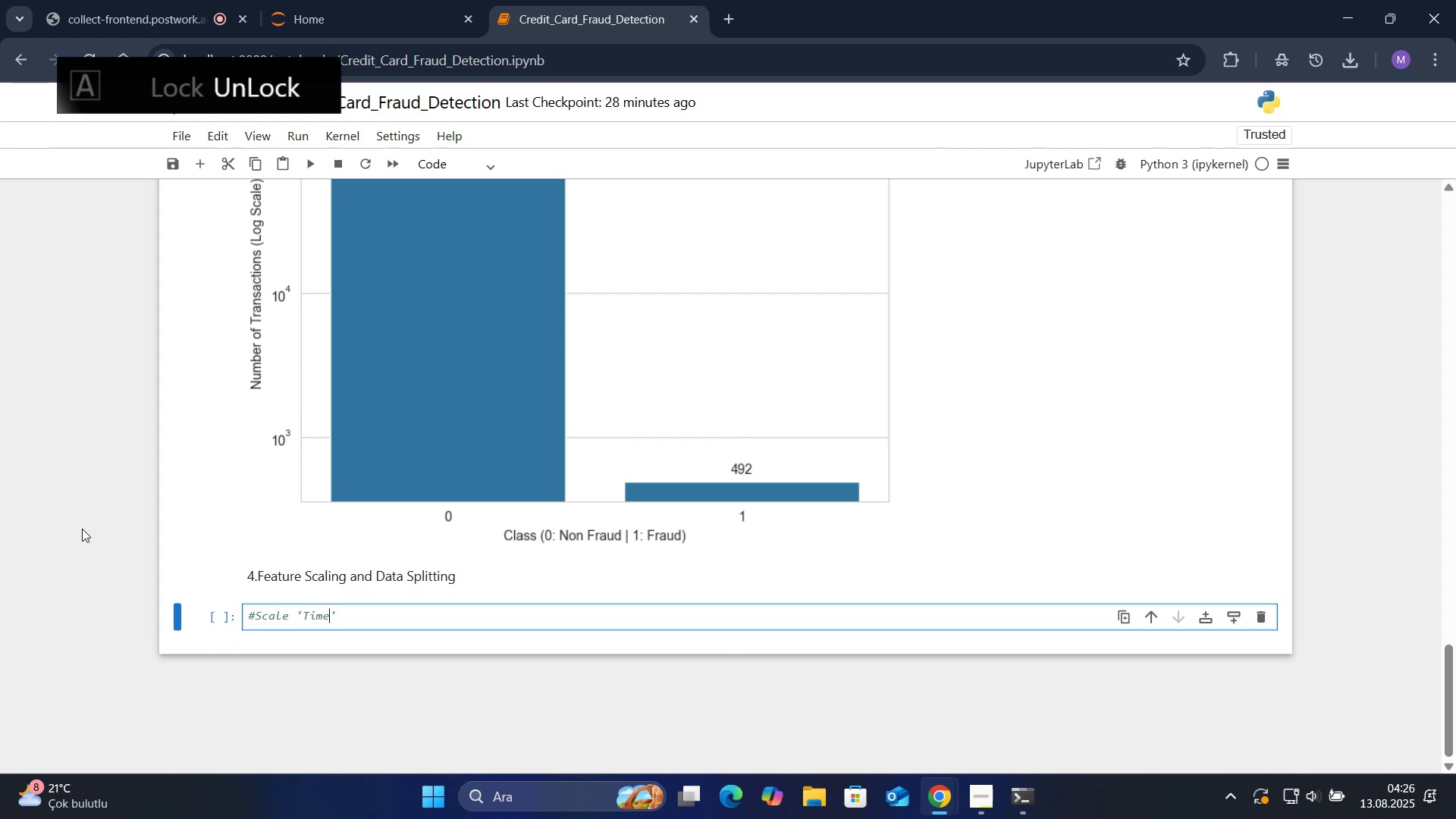 
key(ArrowRight)
 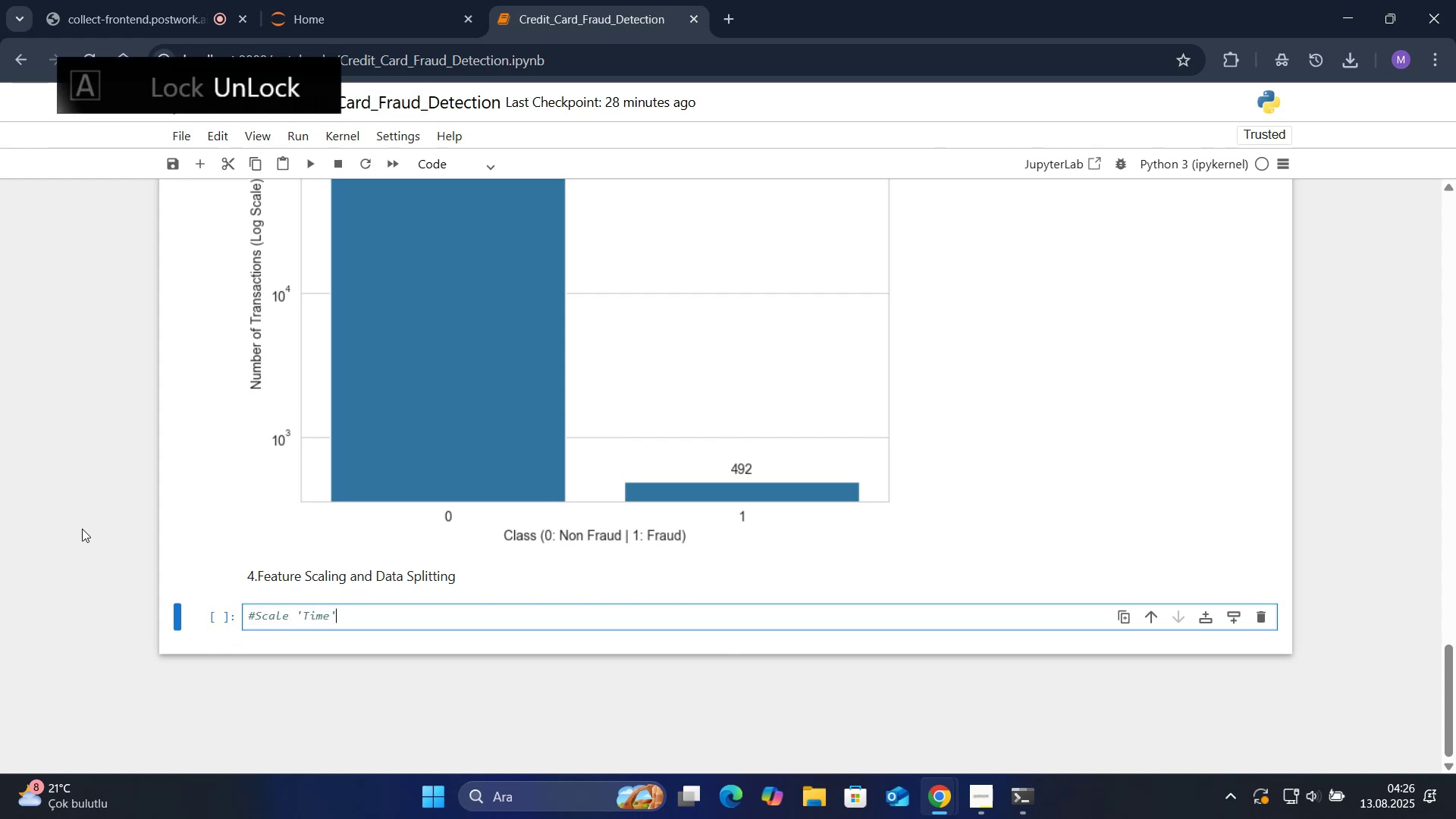 
key(ArrowRight)
 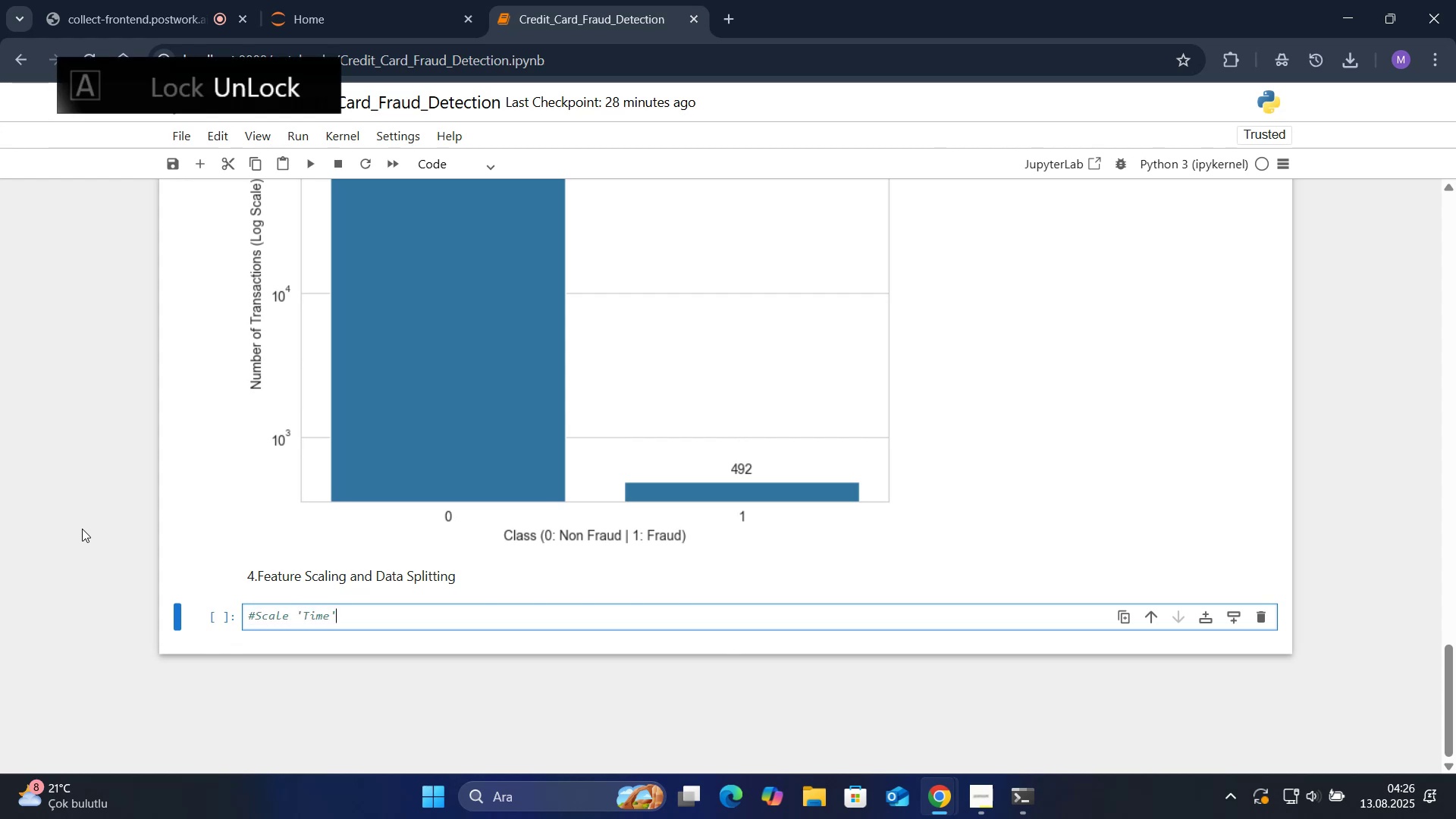 
type( ajd @@)
 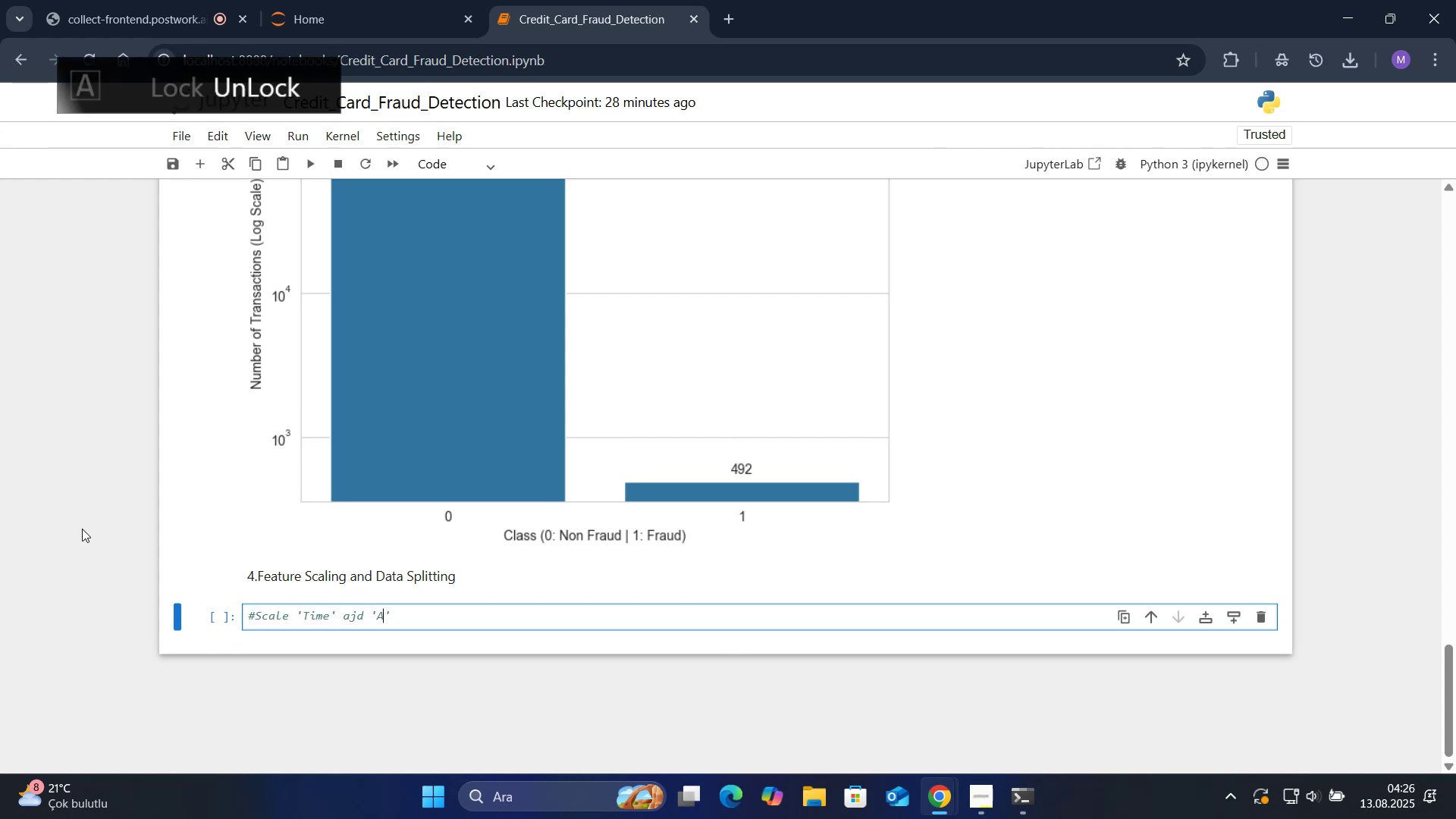 
 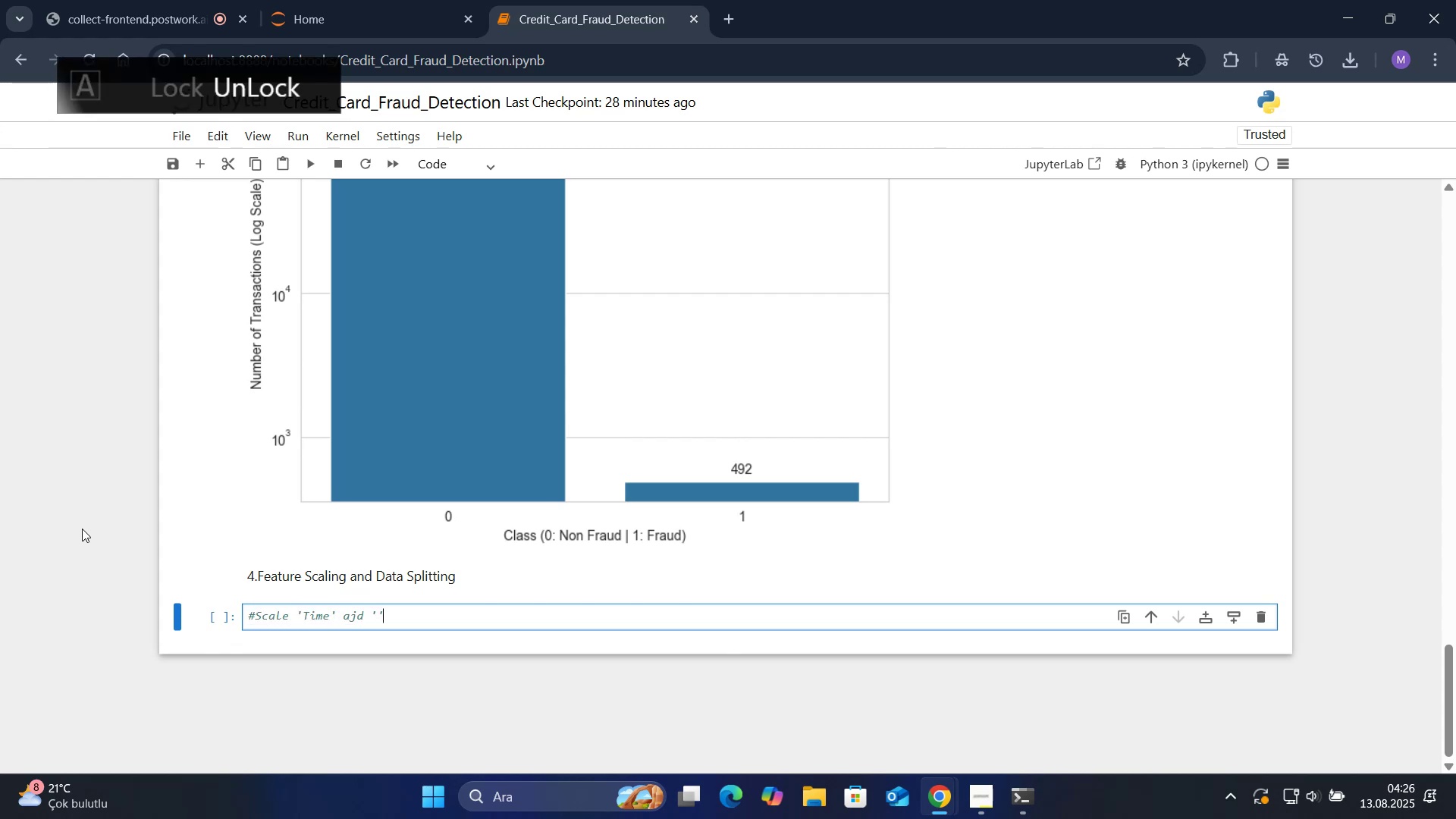 
key(ArrowLeft)
 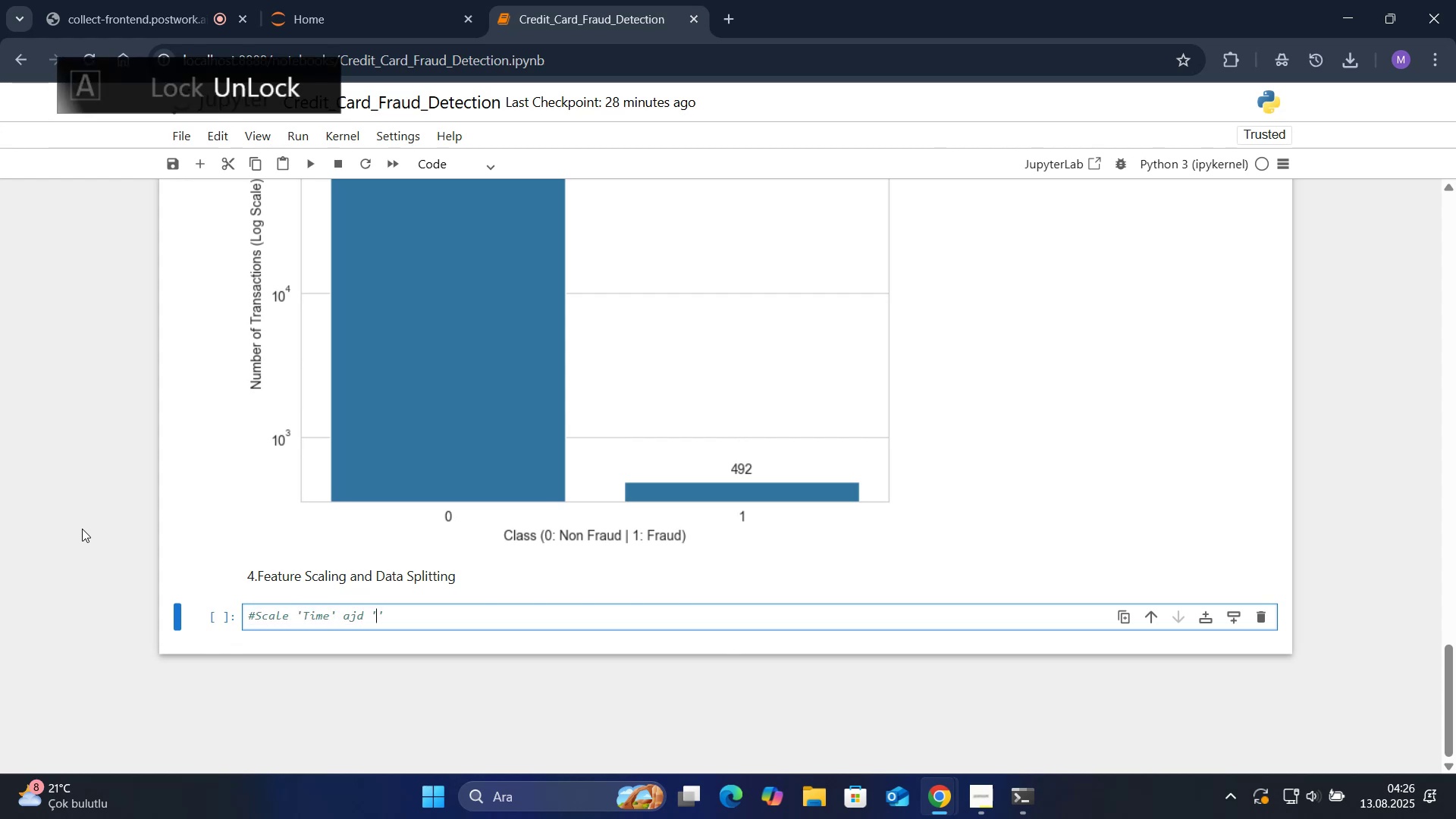 
type(Amount)
 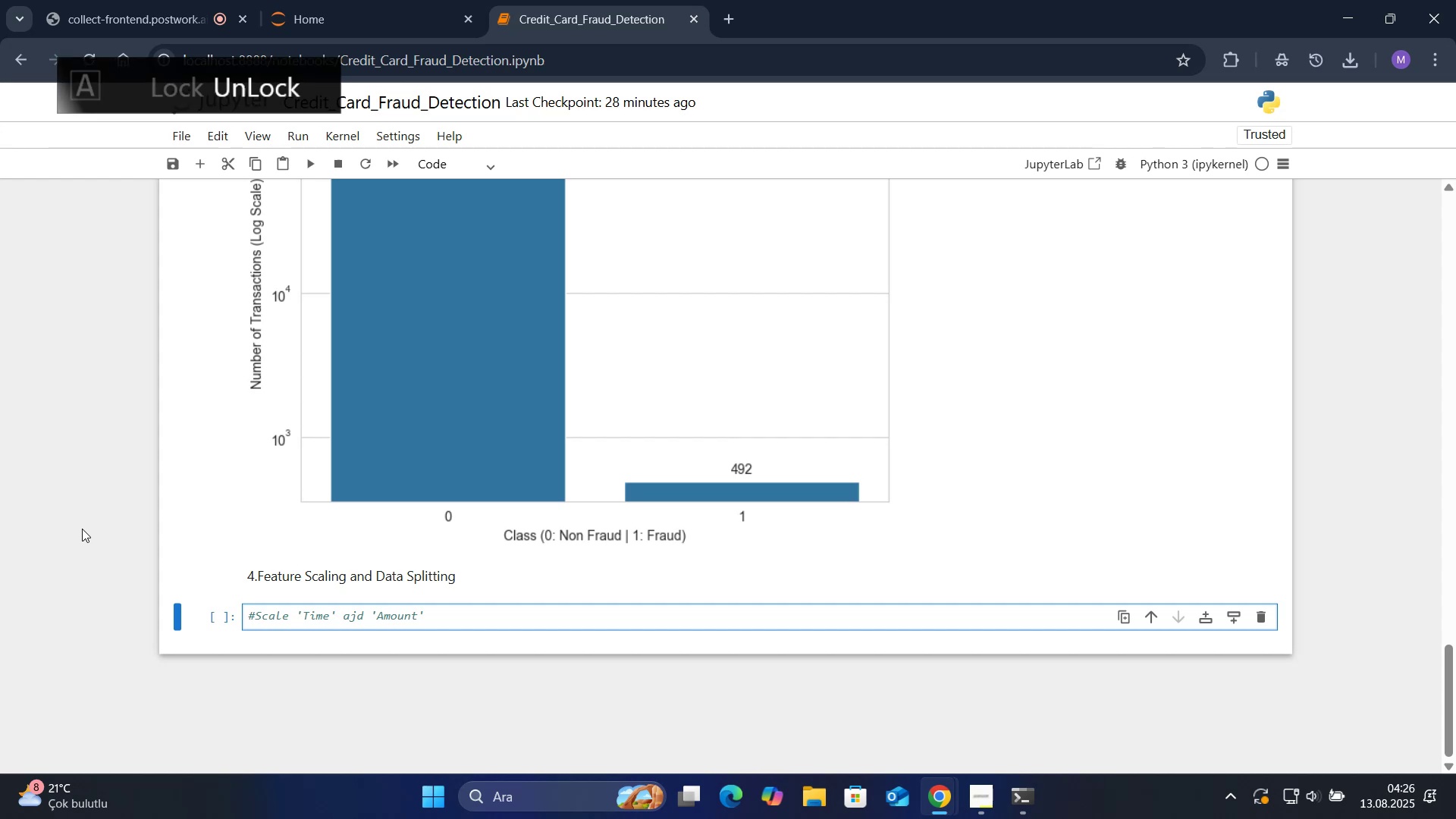 
key(ArrowRight)
 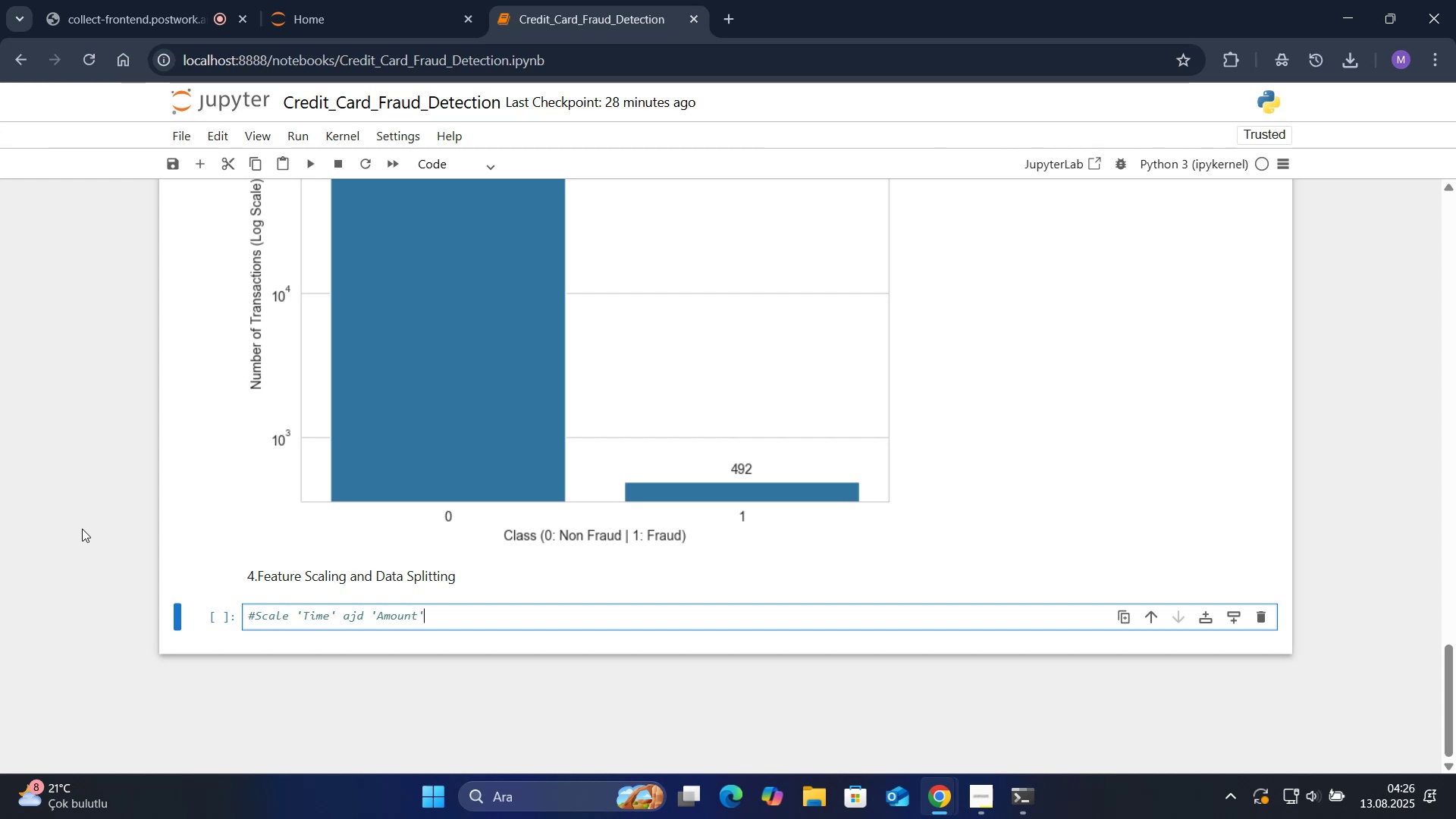 
key(ArrowRight)
 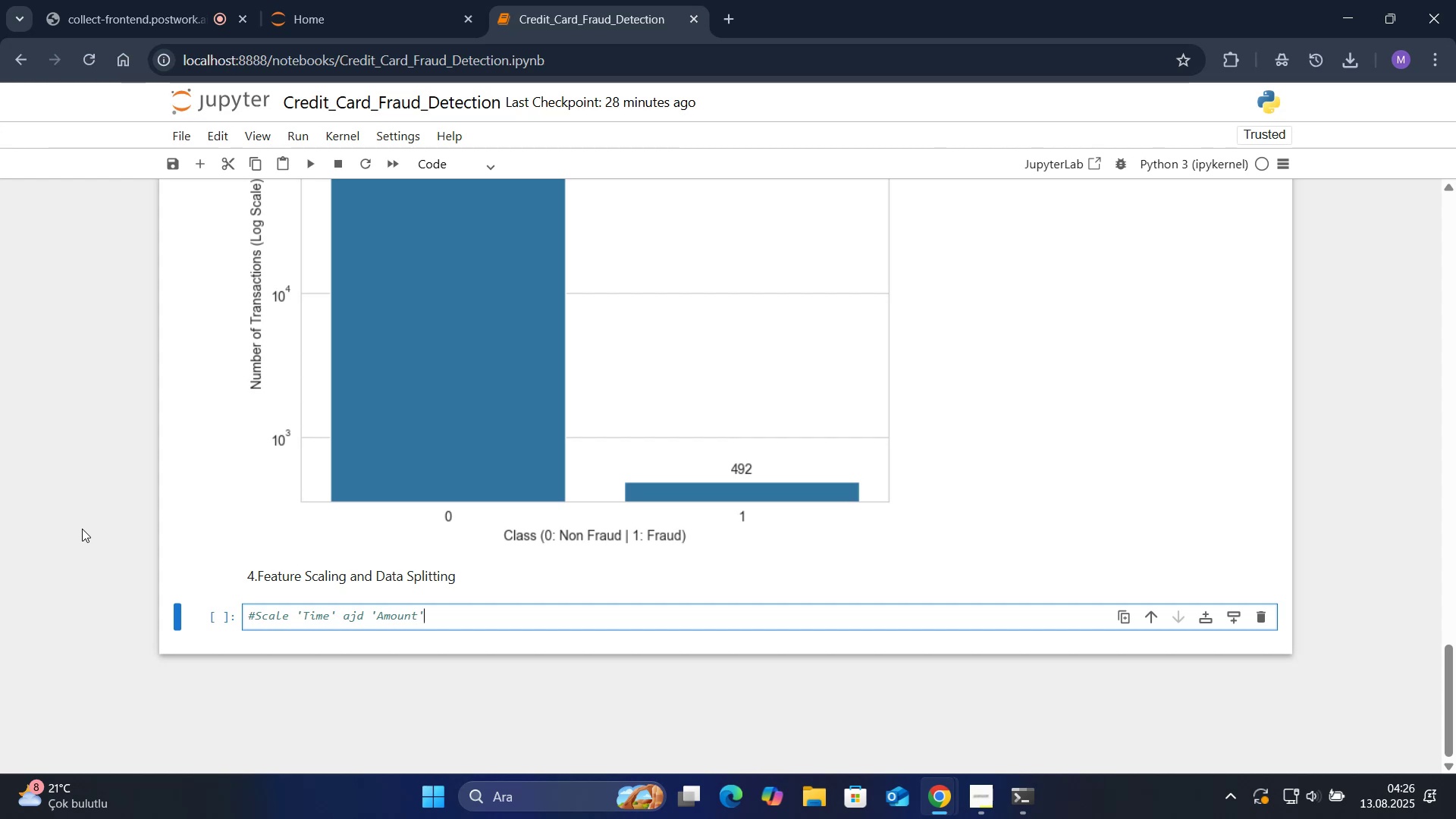 
type( fra)
key(Backspace)
key(Backspace)
type(eatures wh'ch are not on the same scale as PCA features)
 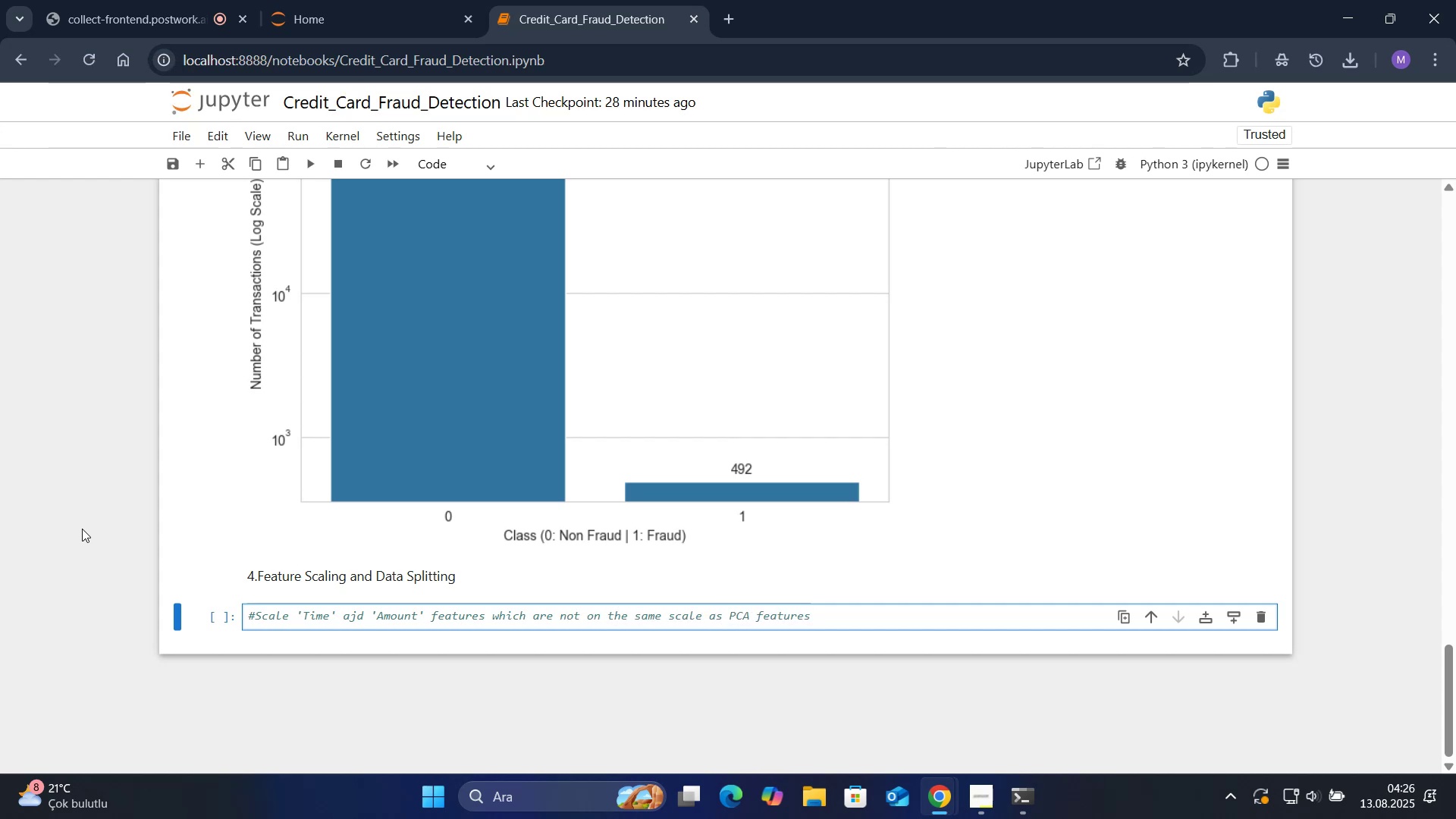 
key(Enter)
 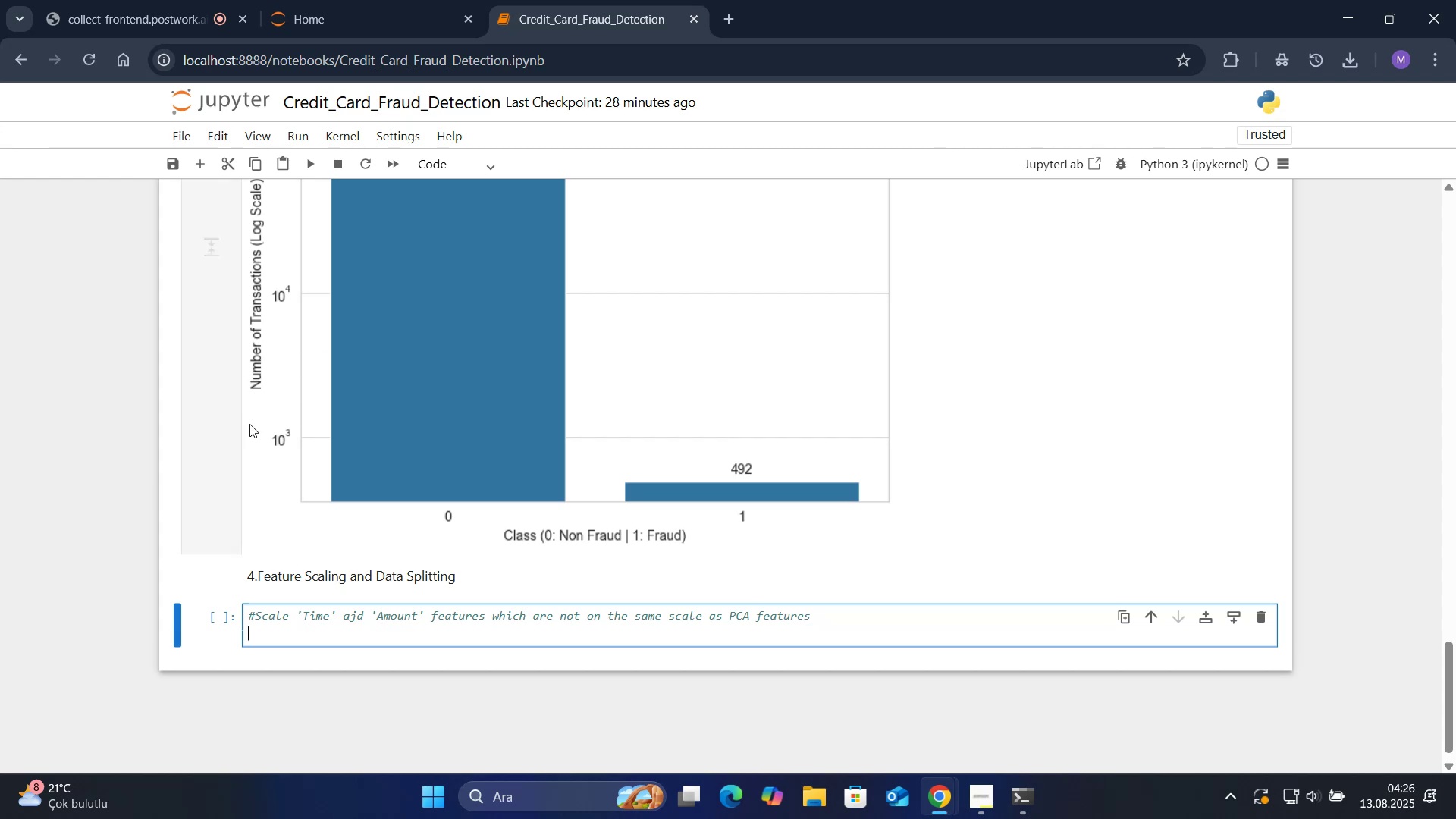 
left_click_drag(start_coordinate=[351, 617], to_coordinate=[355, 617])
 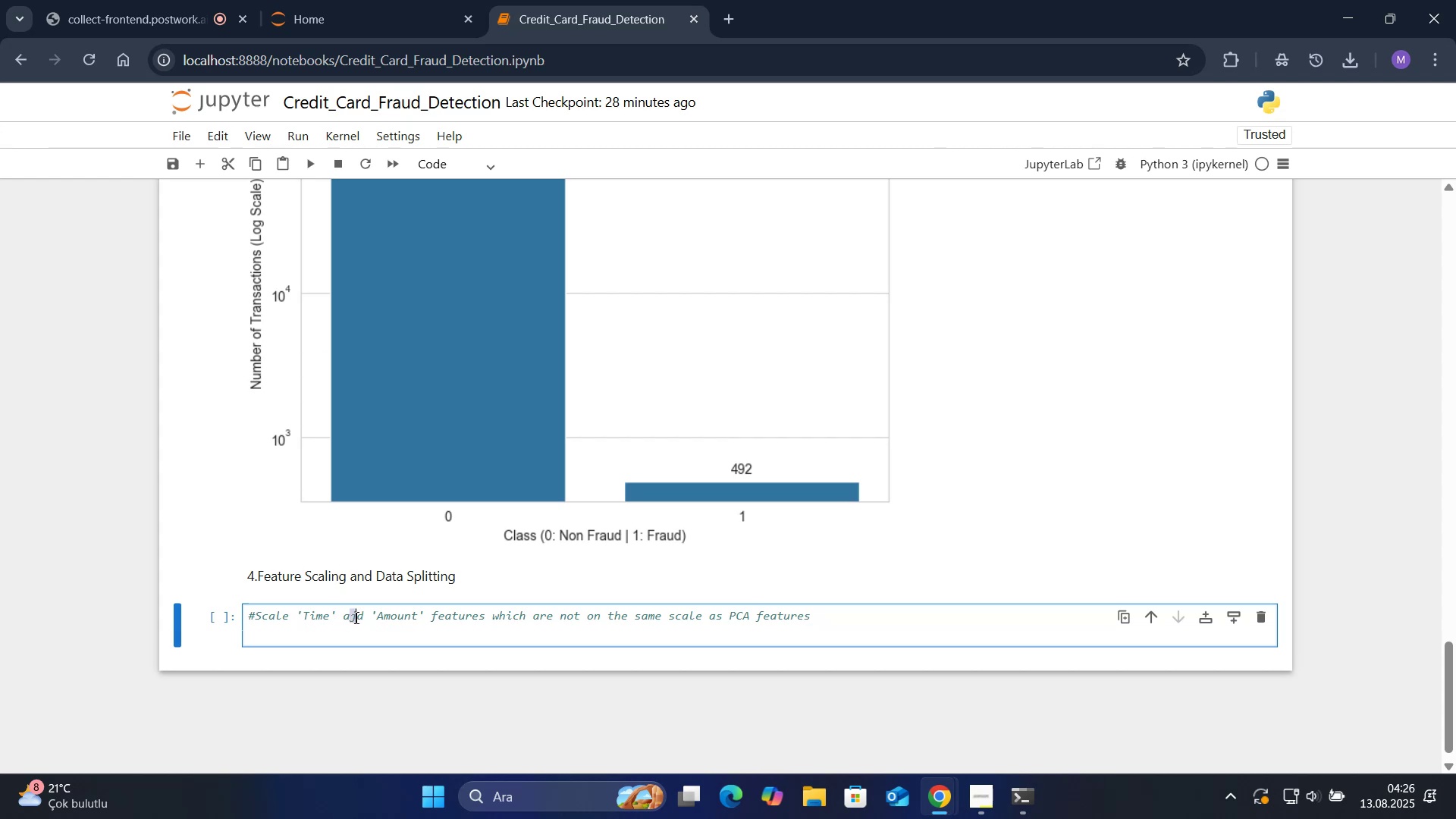 
key(N)
 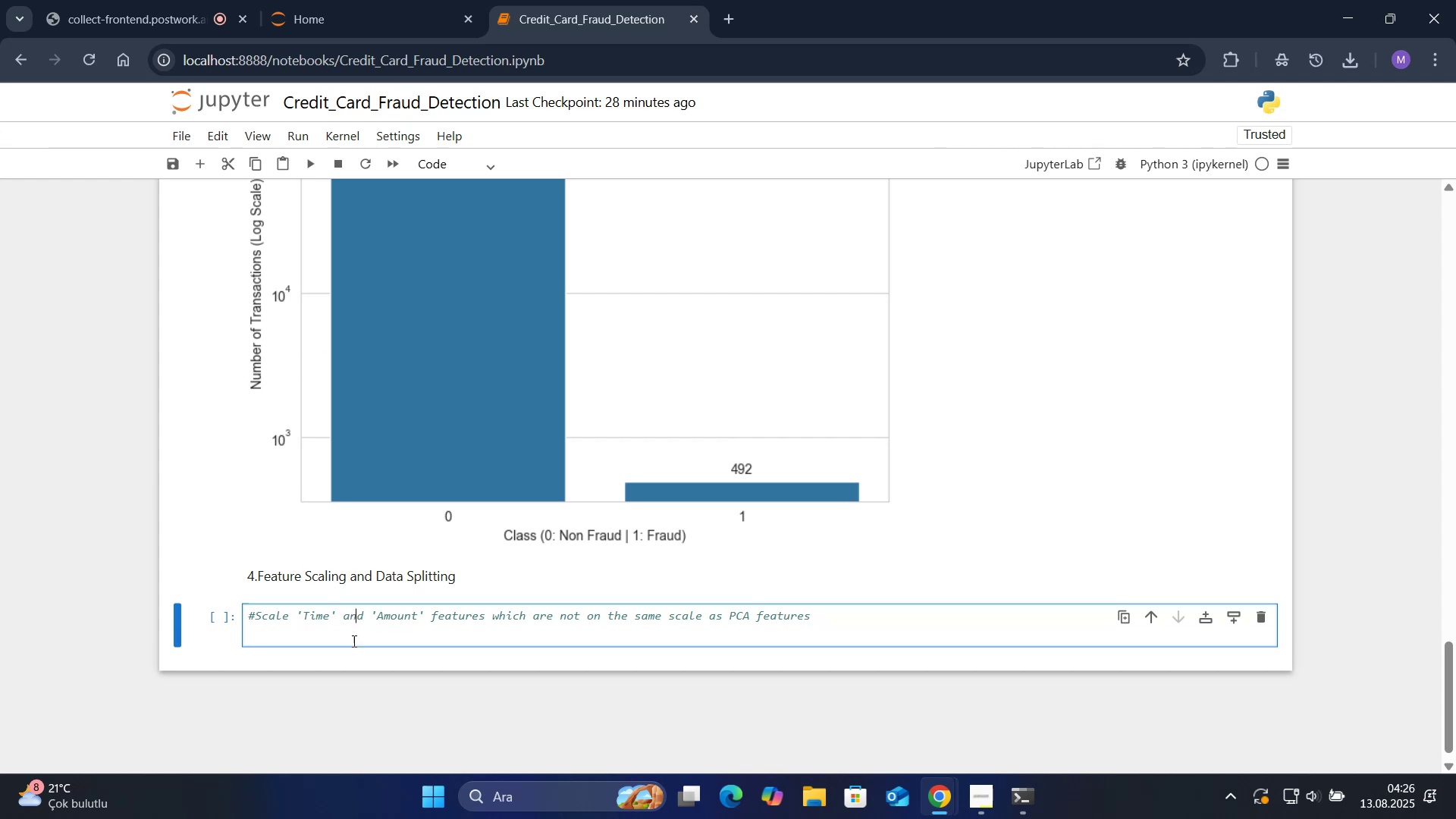 
left_click([353, 639])
 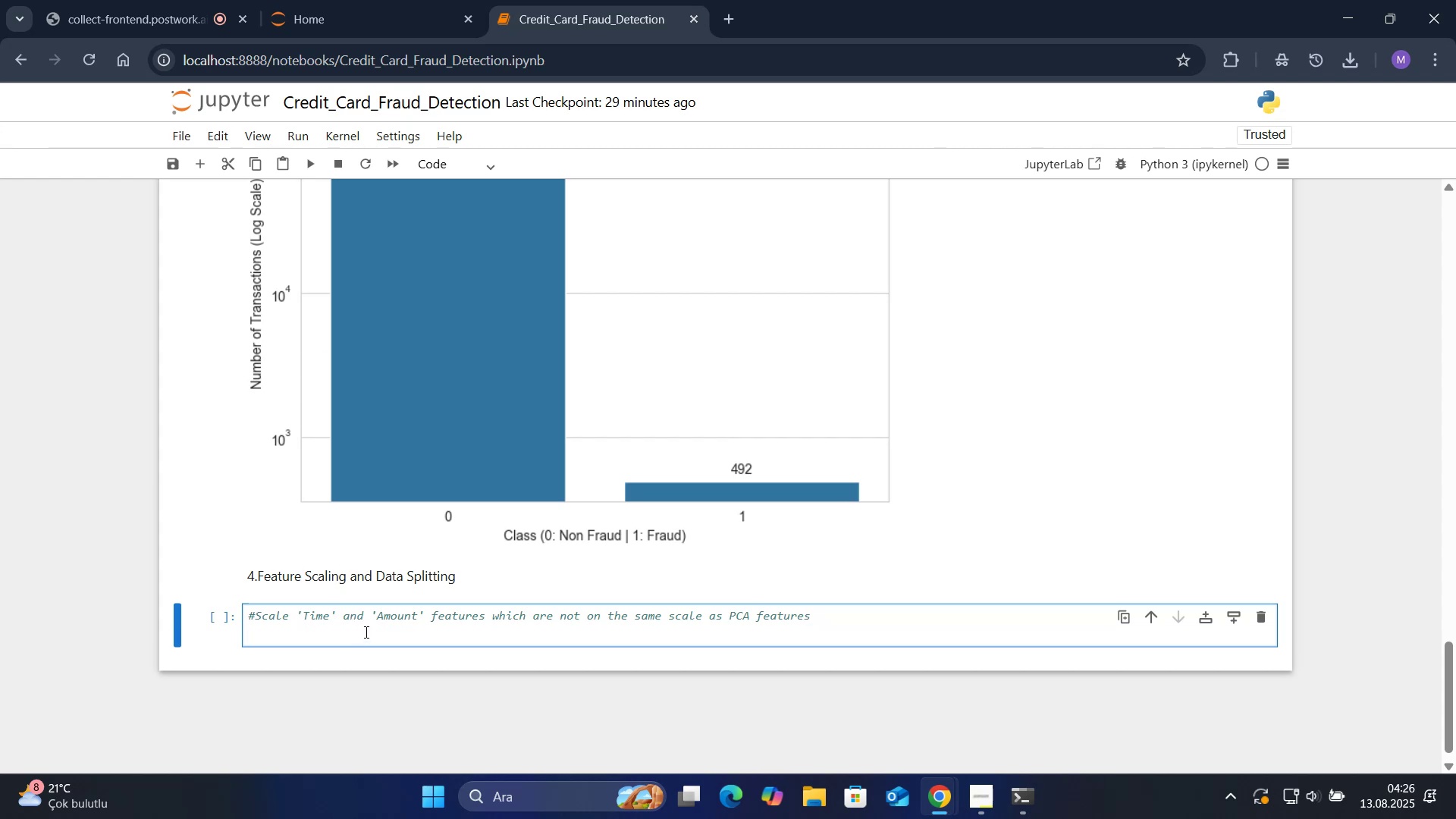 
type(scaler ) Standart )
key(Backspace)
type(Scaler*()
 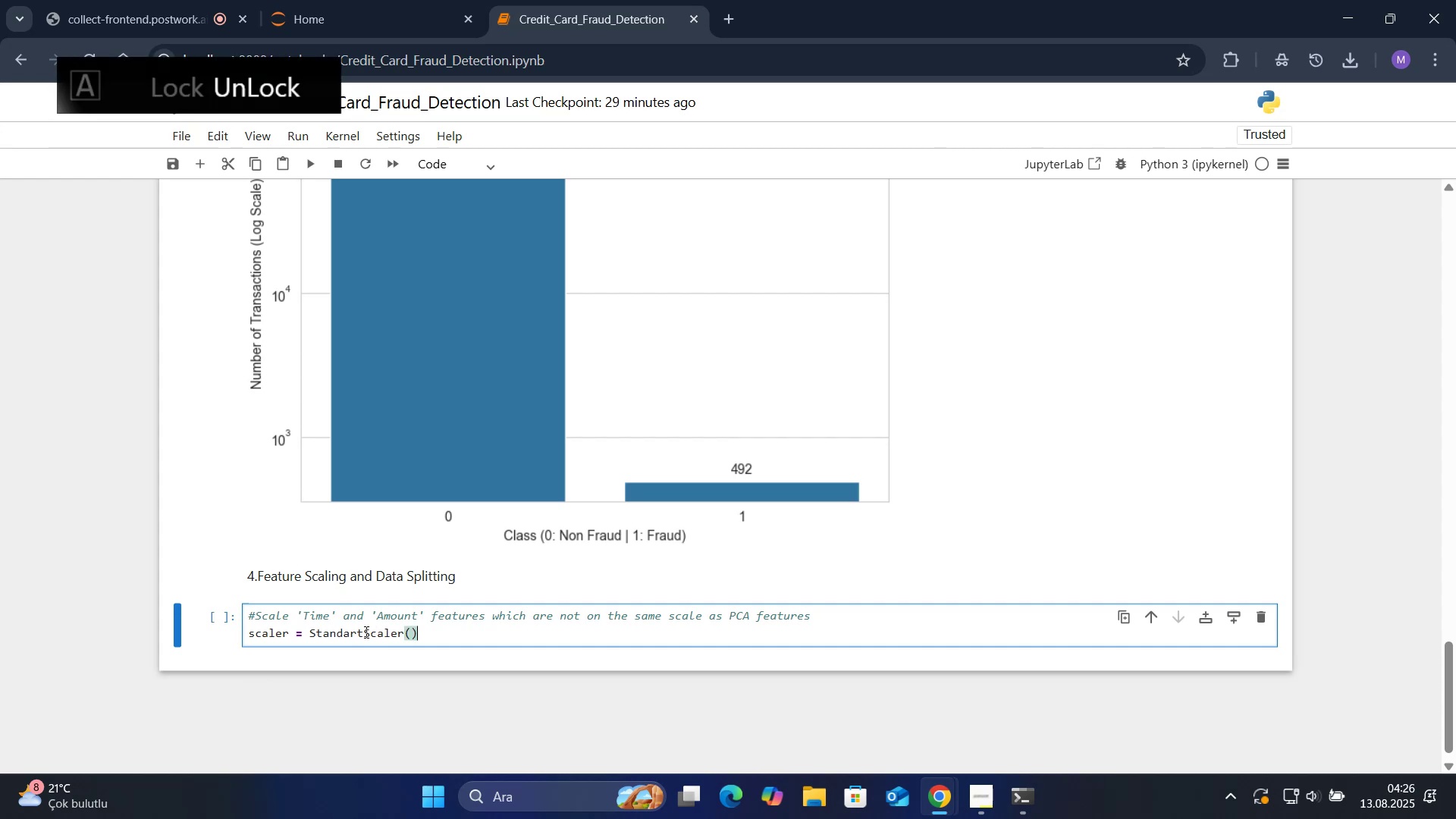 
key(Enter)
 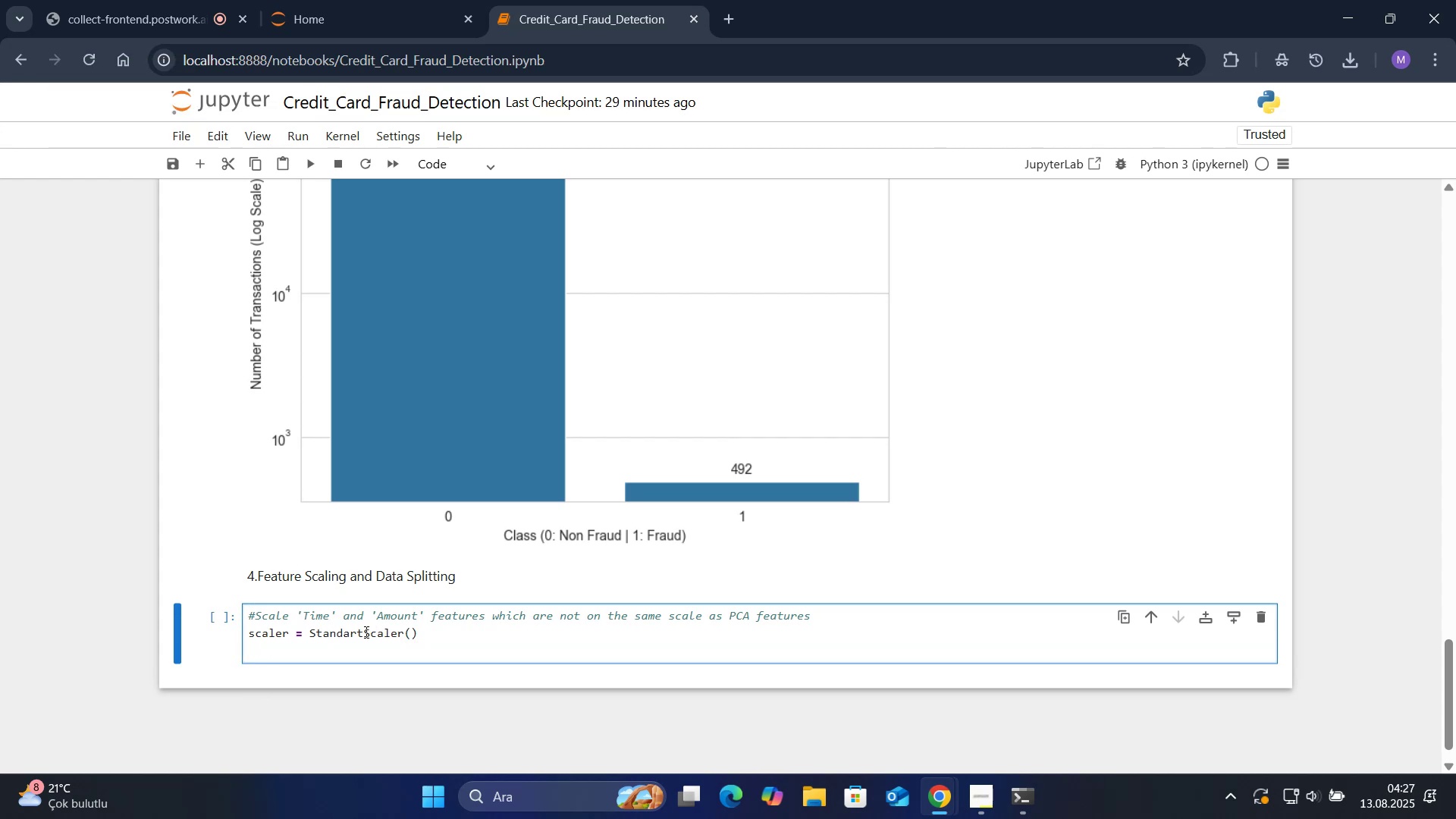 
type(df)
 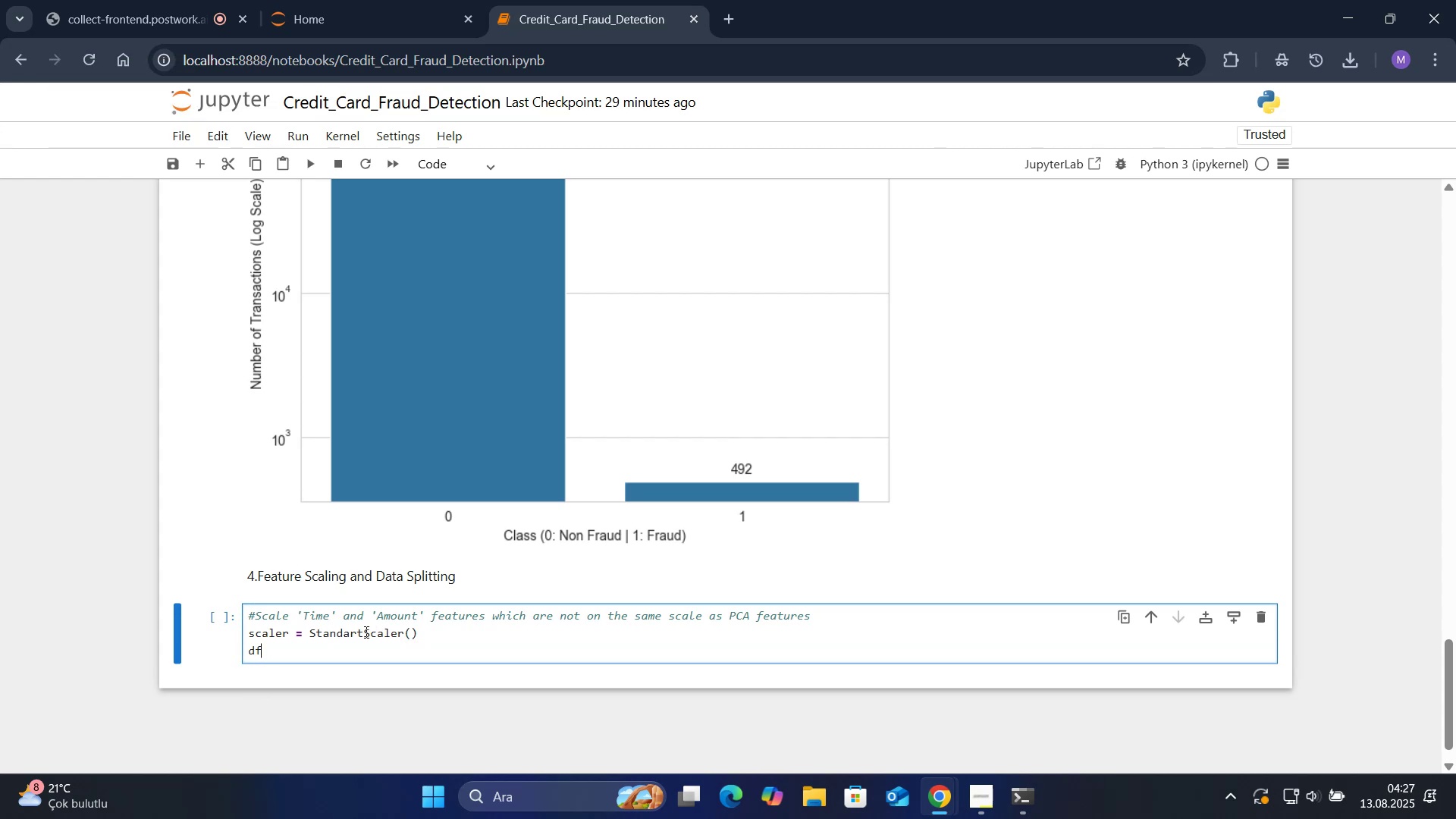 
key(Alt+Control+8)
 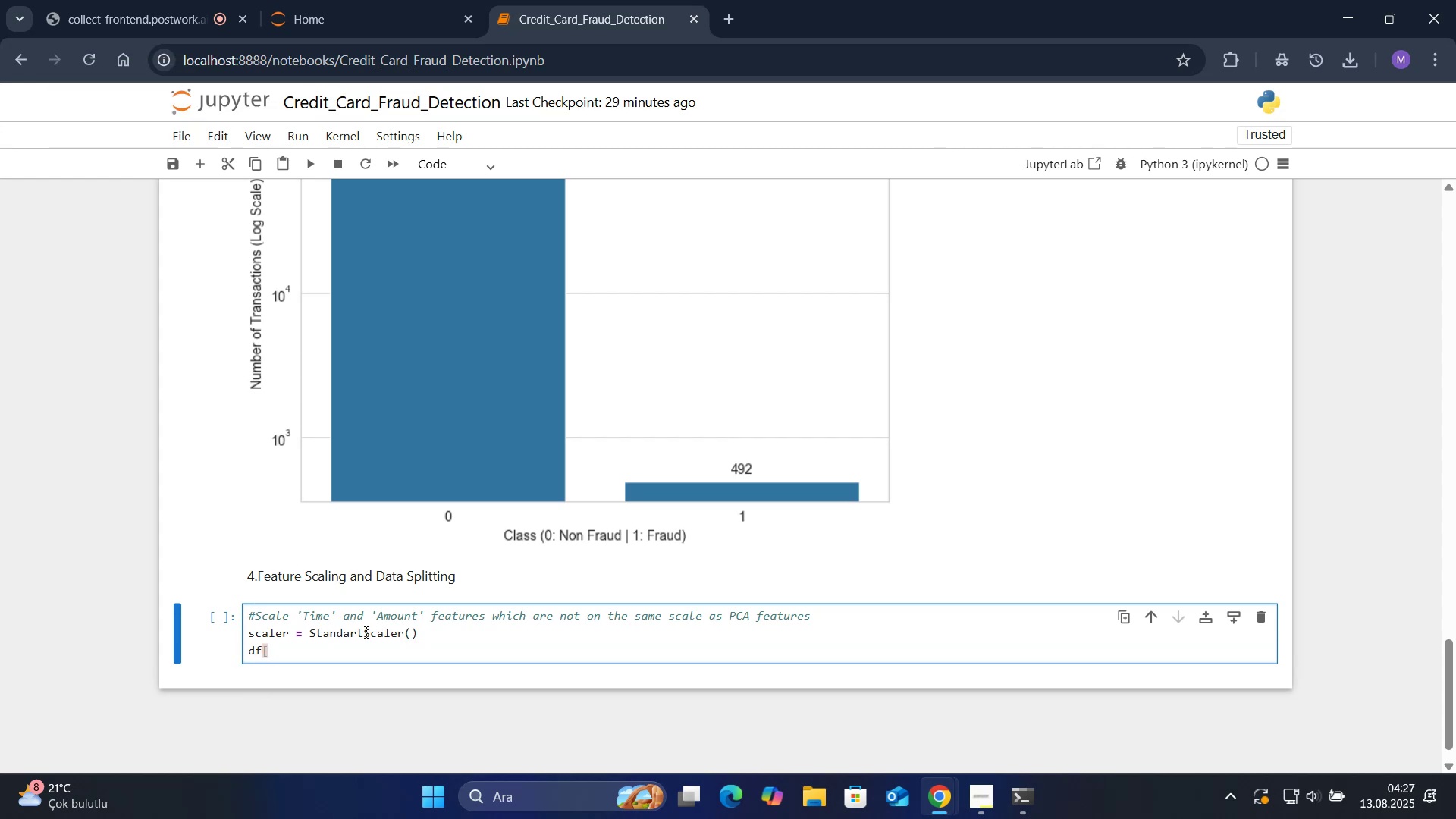 
key(Alt+Control+9)
 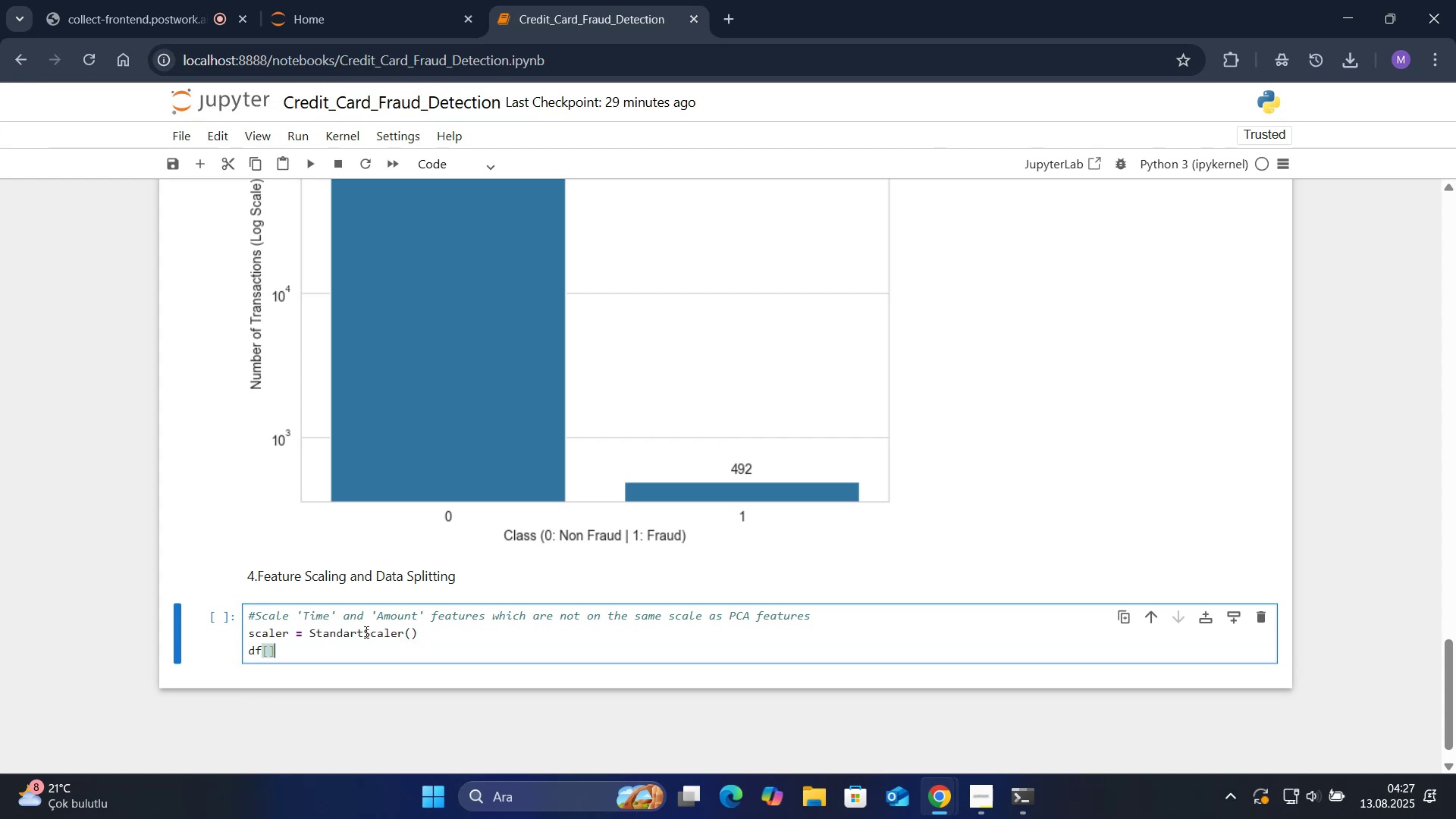 
key(ArrowLeft)
 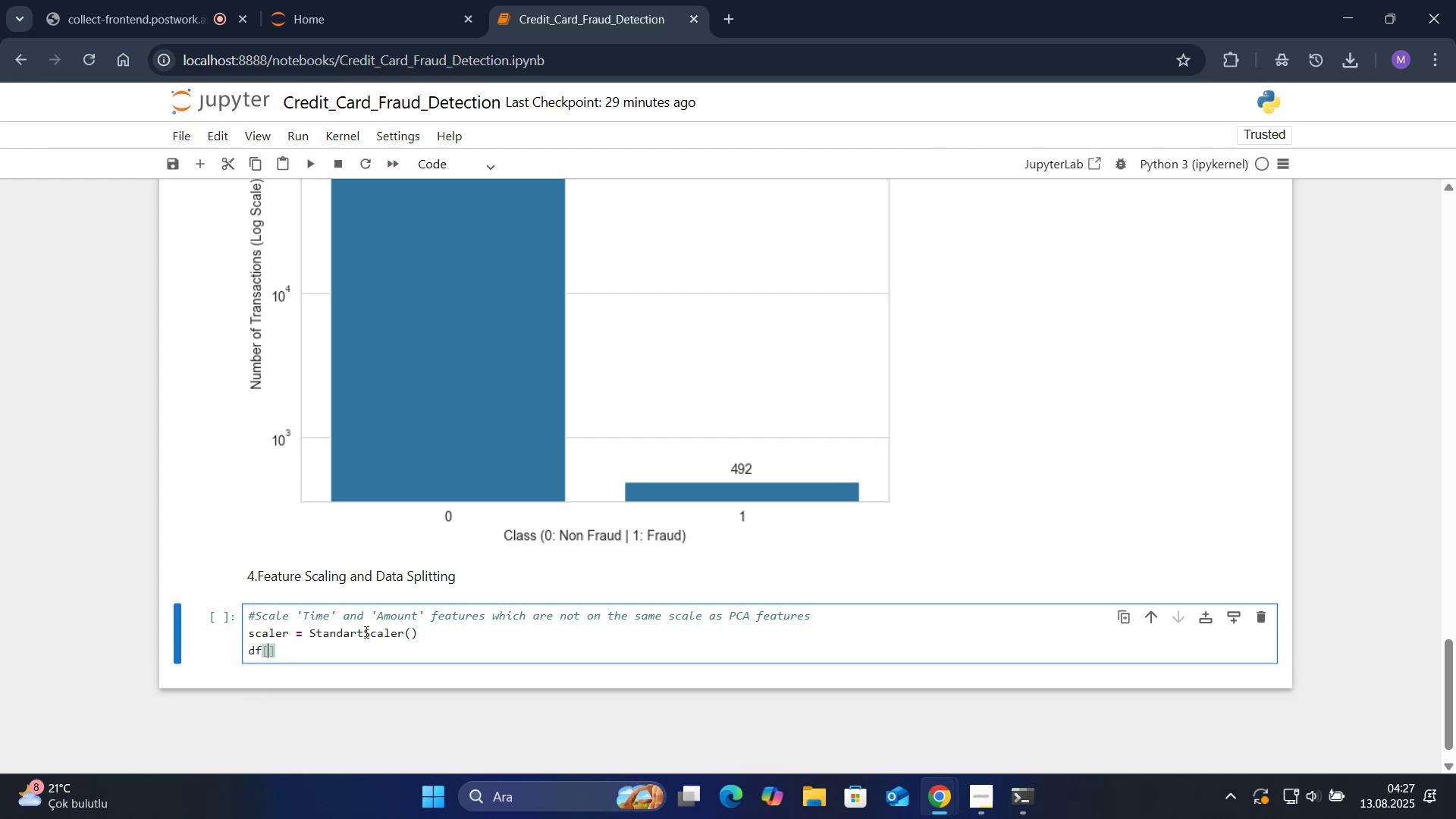 
type(@@)
 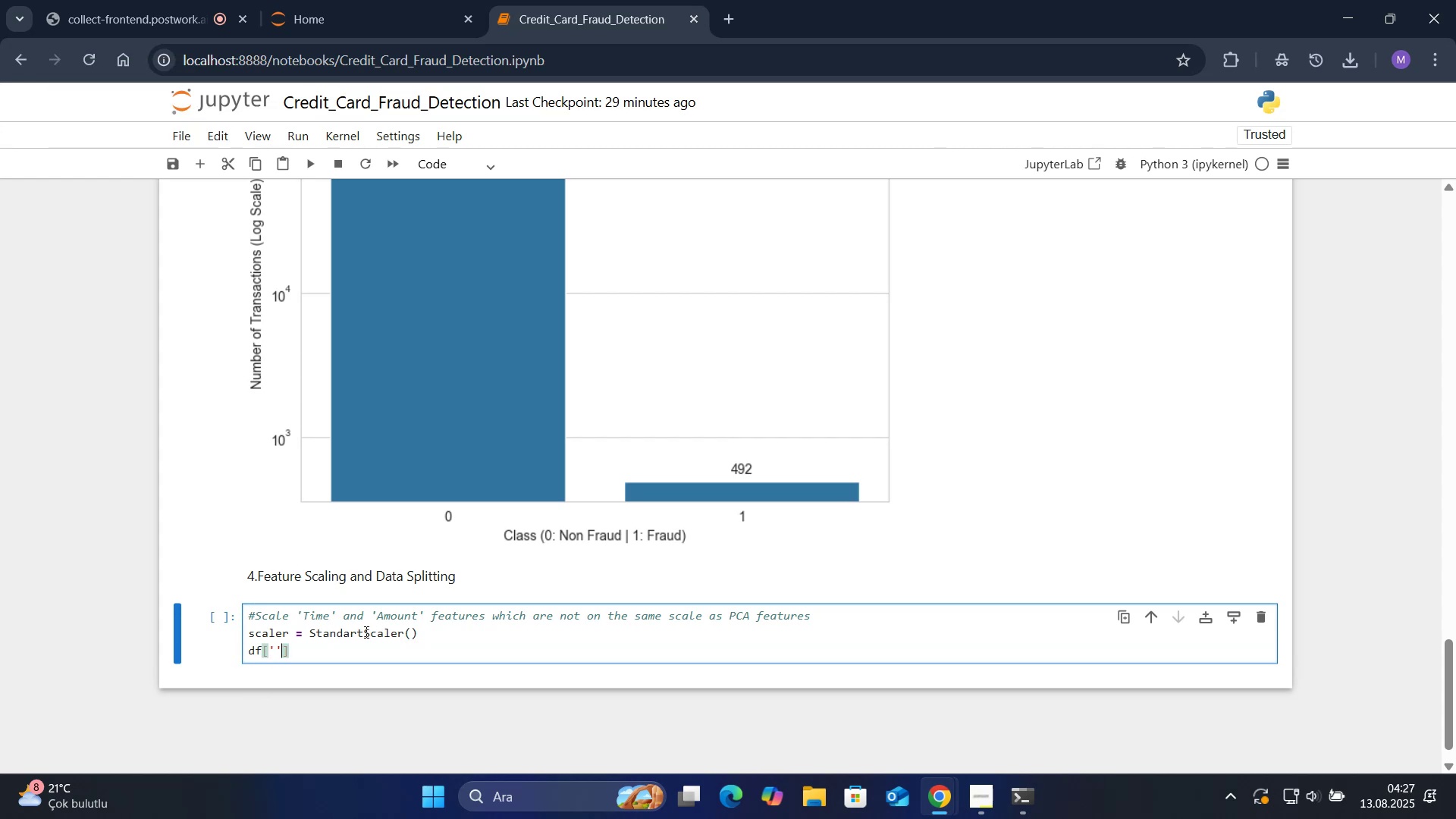 
key(ArrowLeft)
 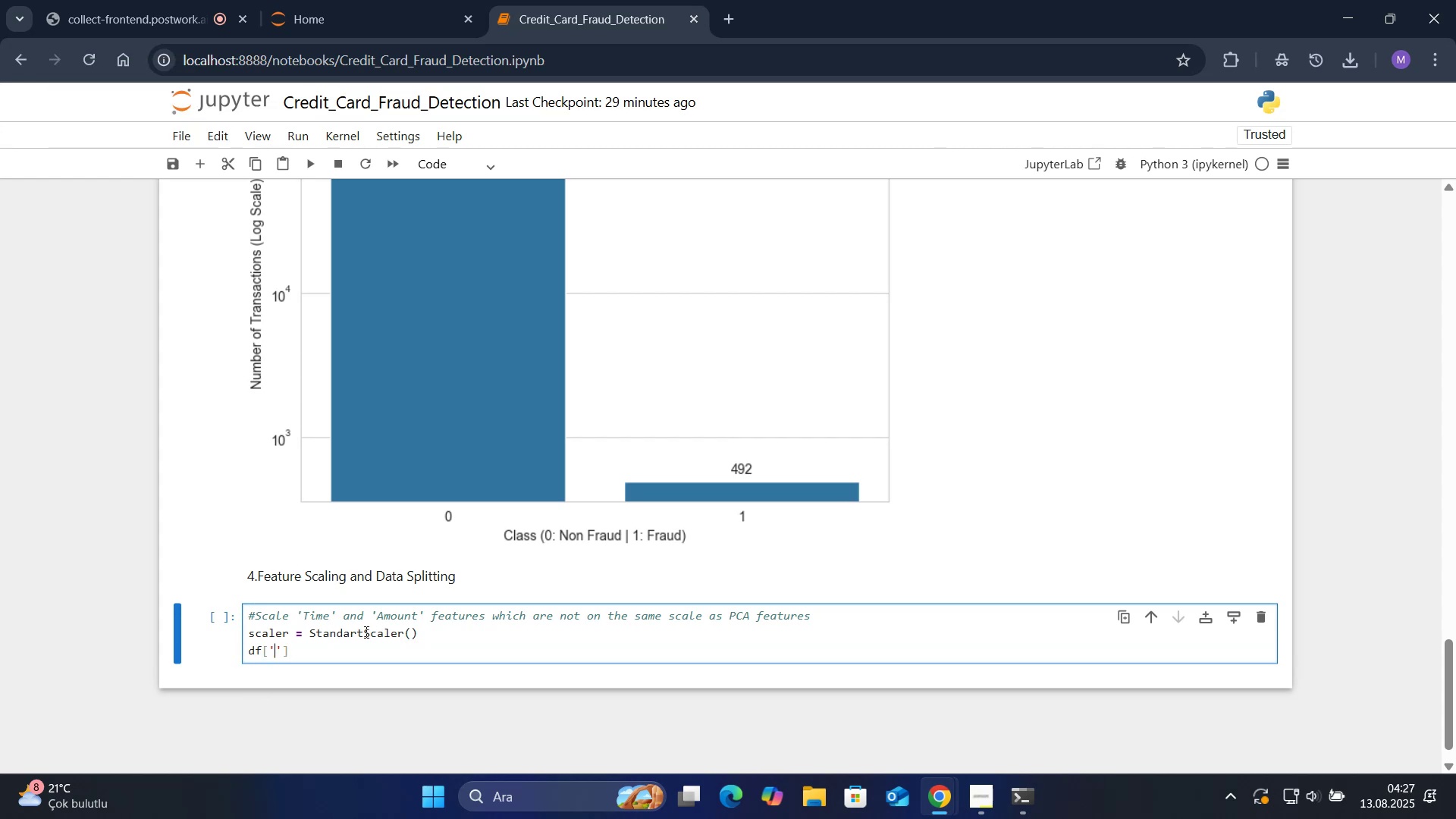 
type(scaled_amount)
 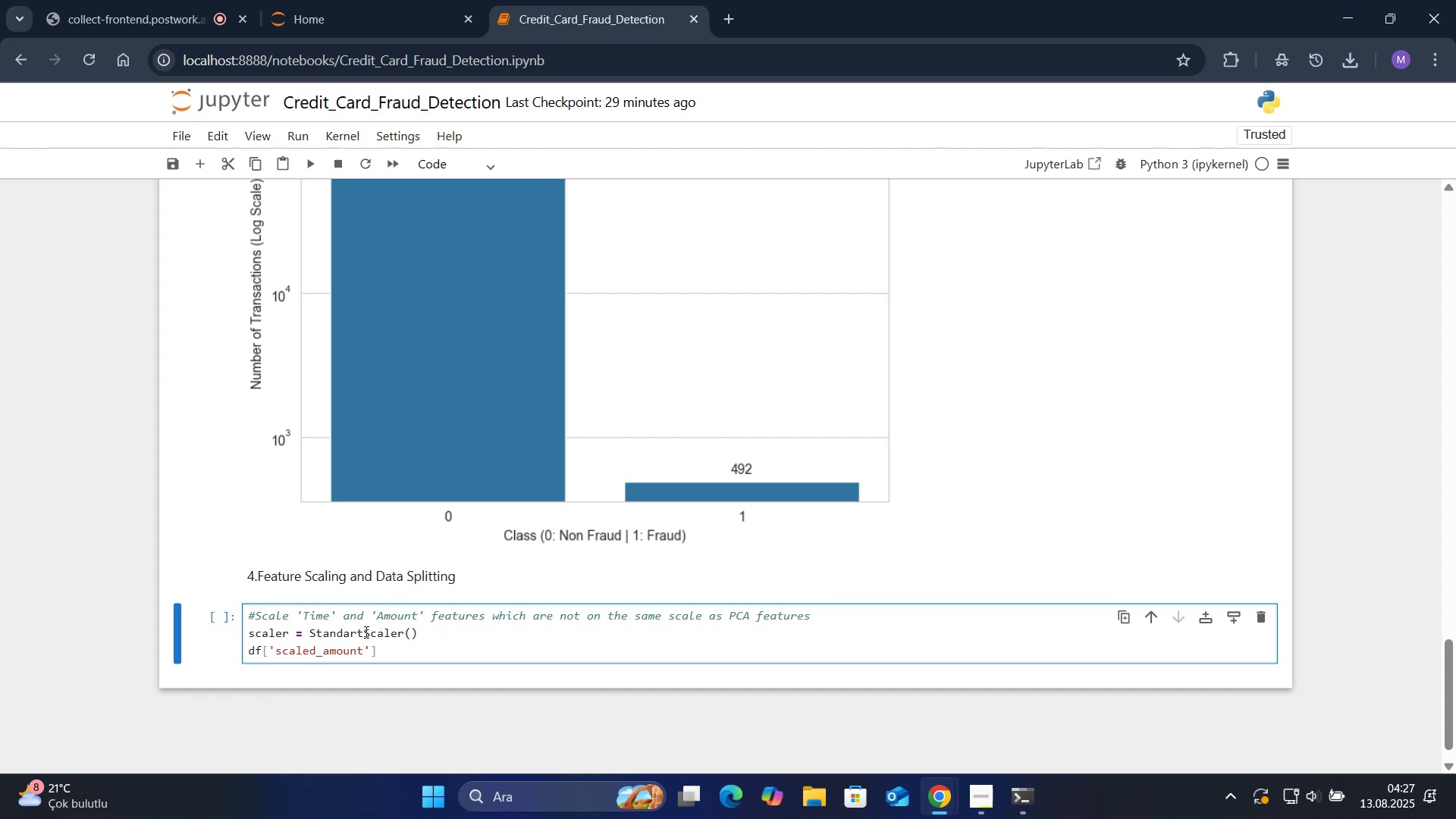 
key(ArrowDown)
 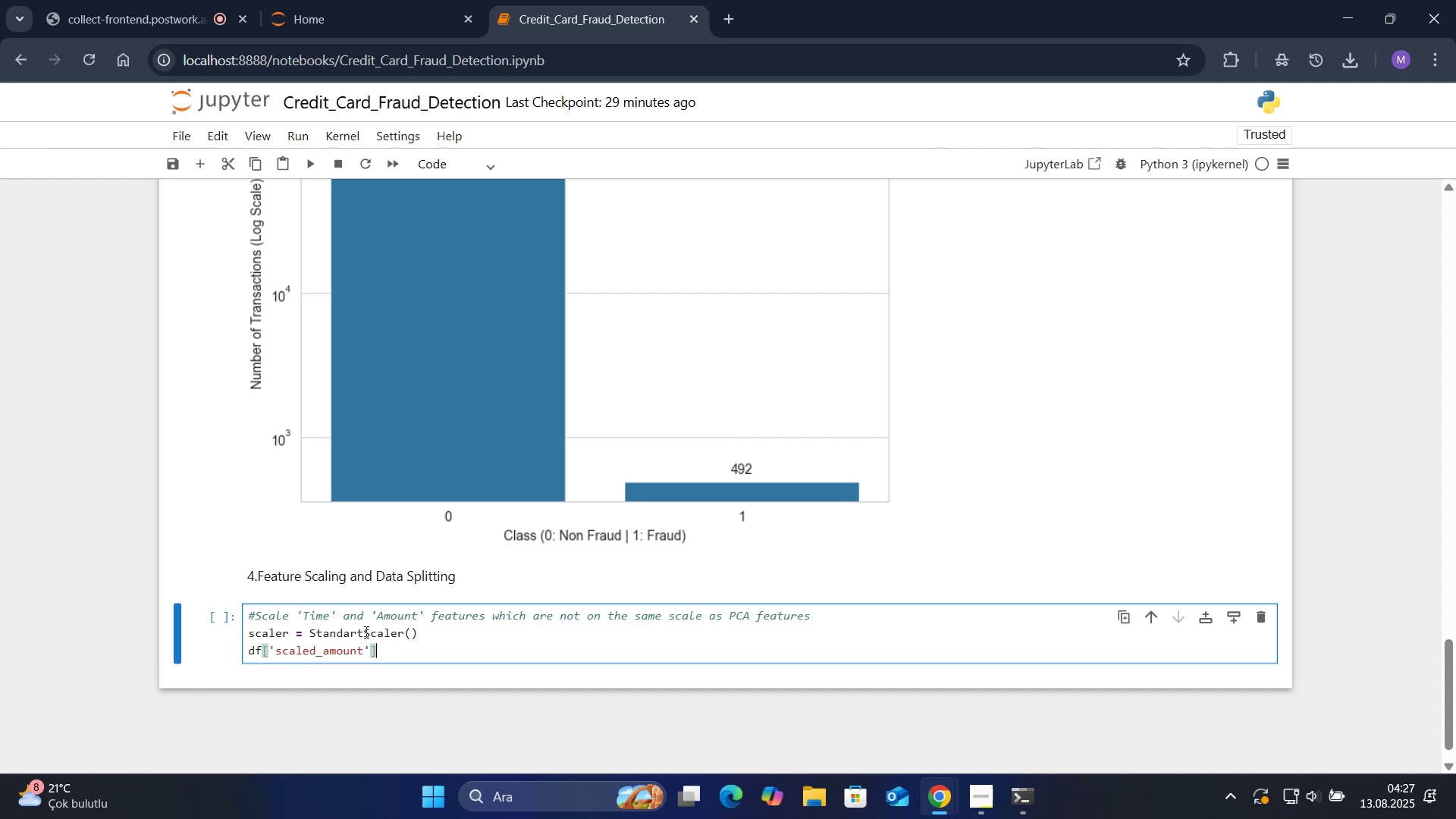 
key(ArrowDown)
 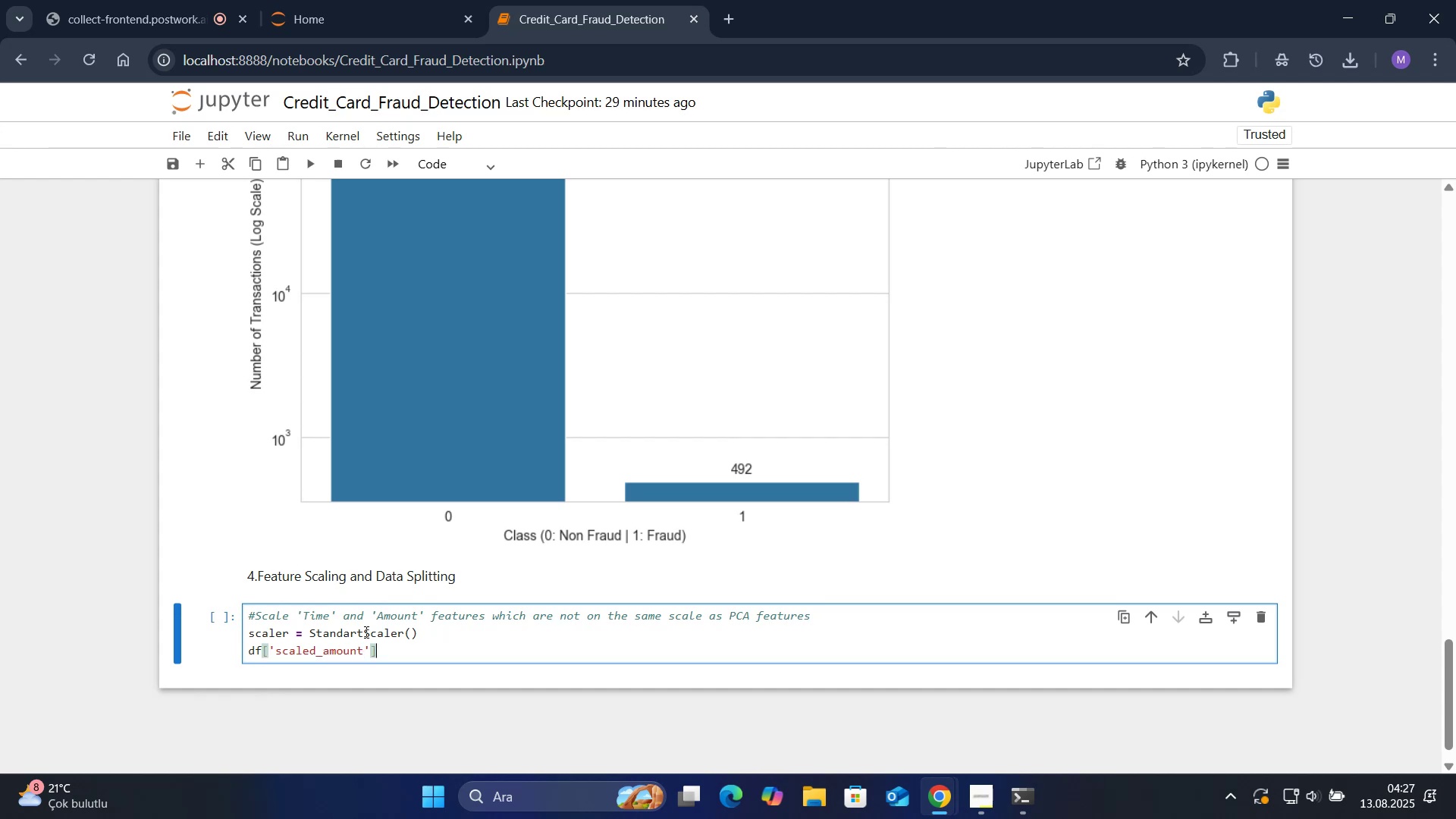 
type( ) scaler.f't_trr)
key(Backspace)
type(ansform*()
 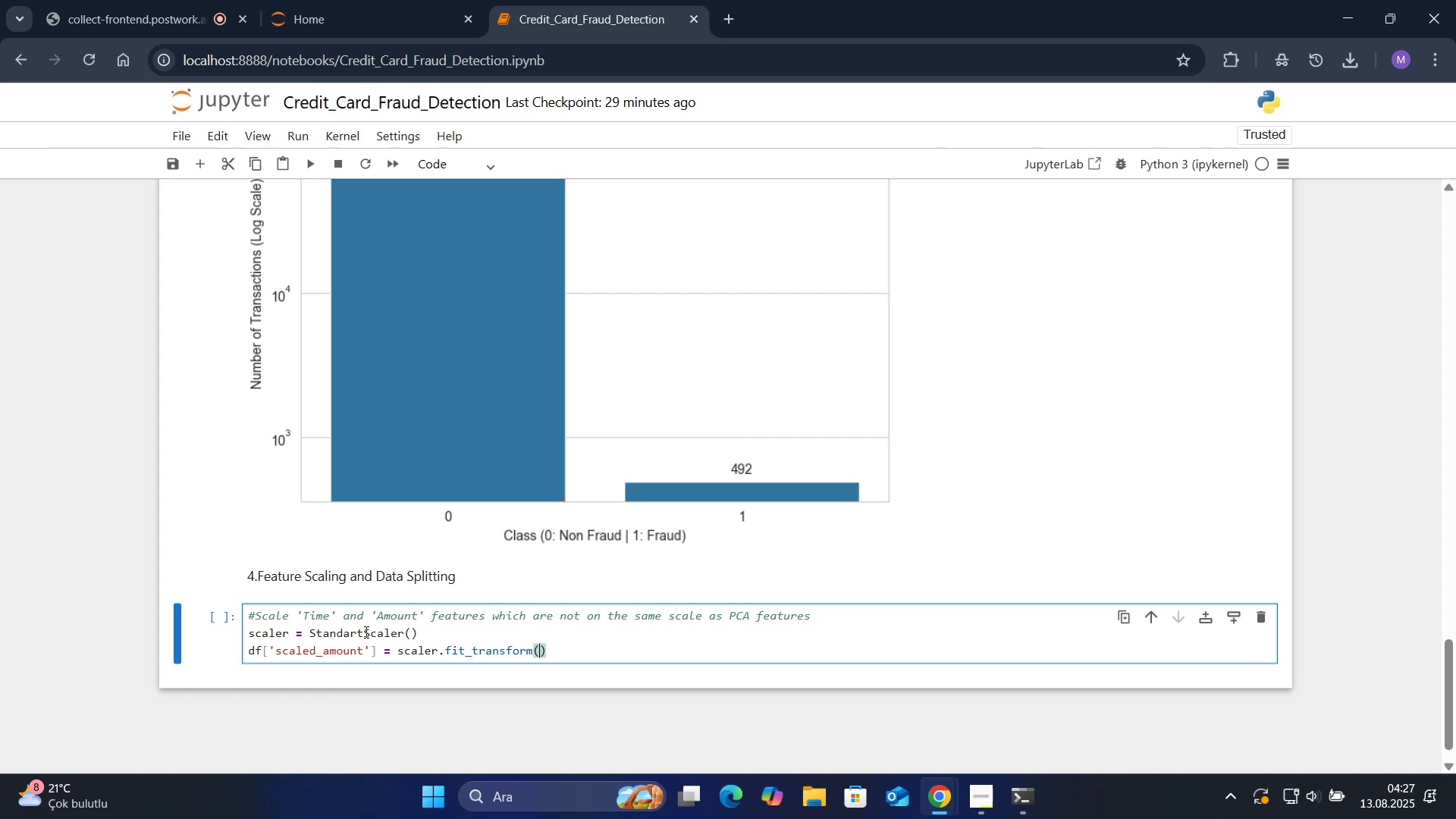 
 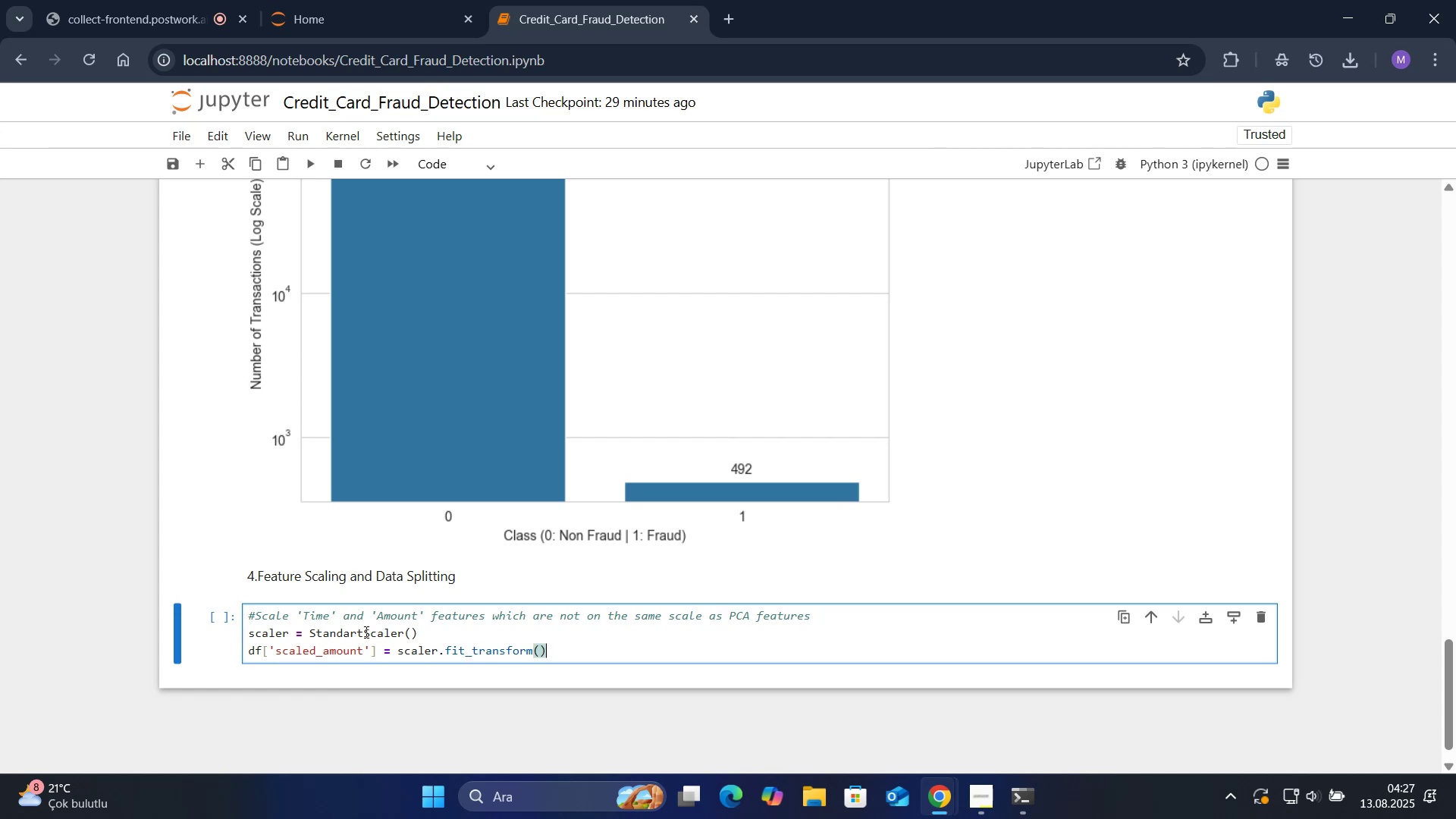 
key(ArrowLeft)
 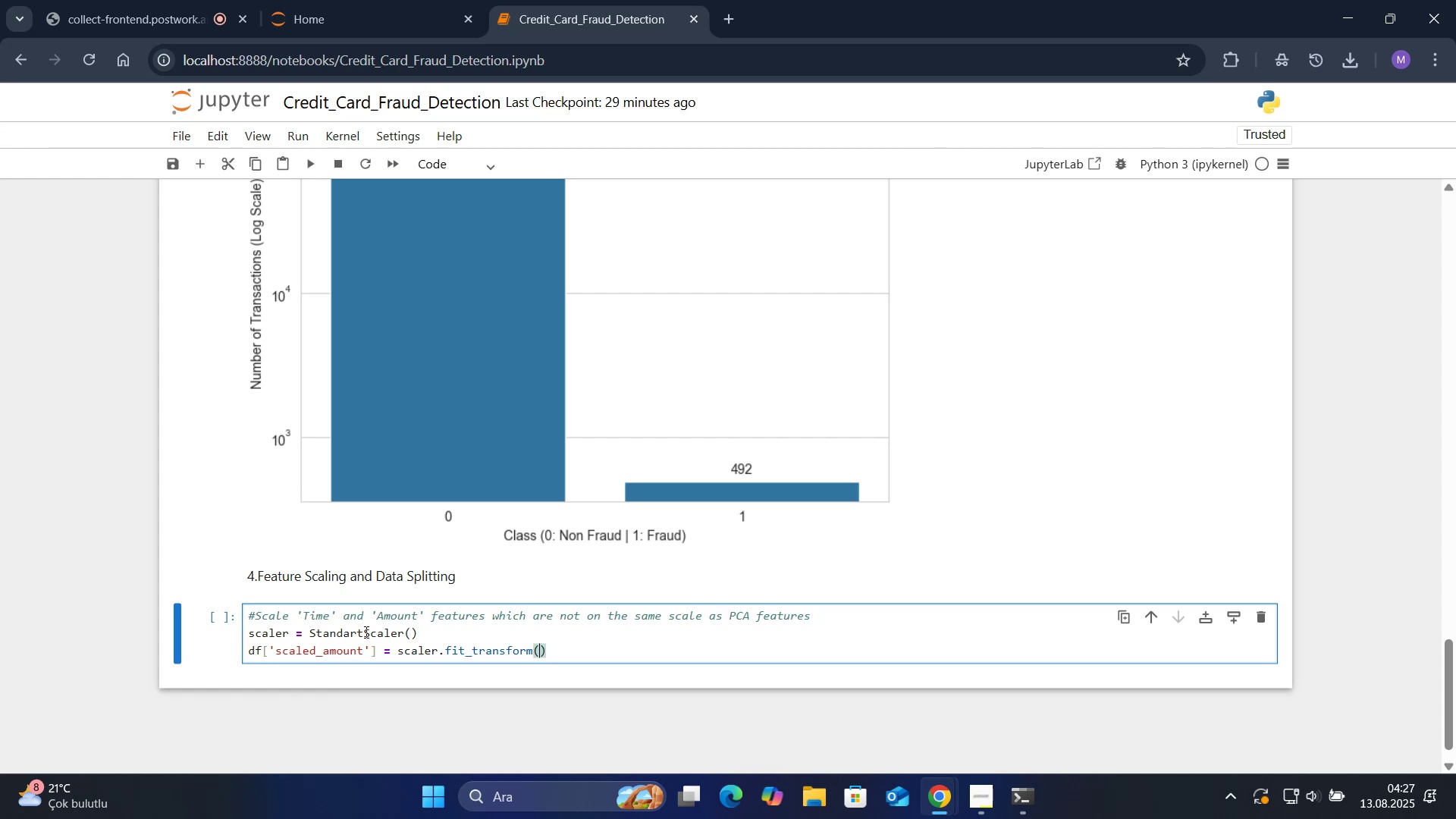 
type(df)
 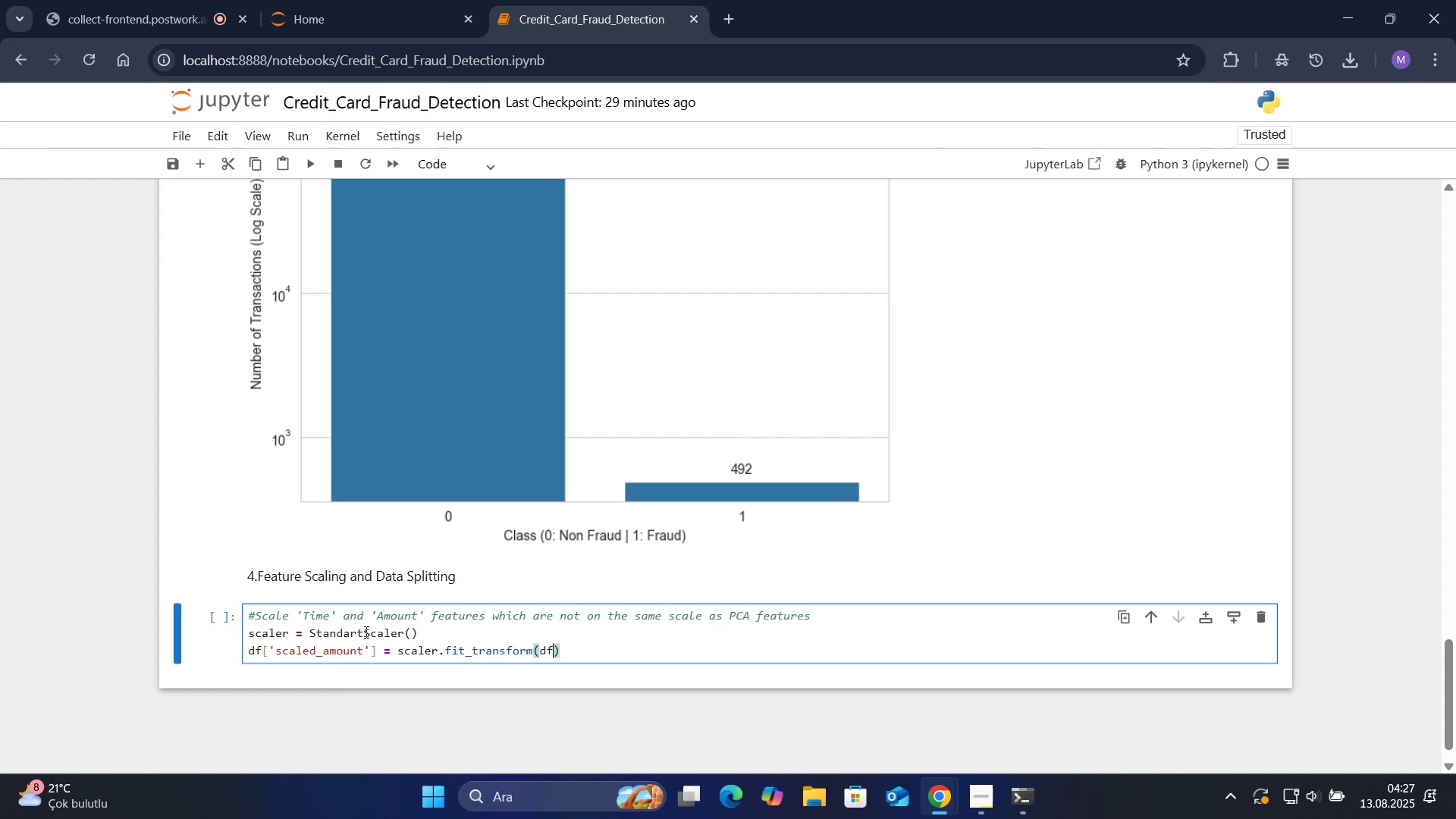 
key(Alt+Control+8)
 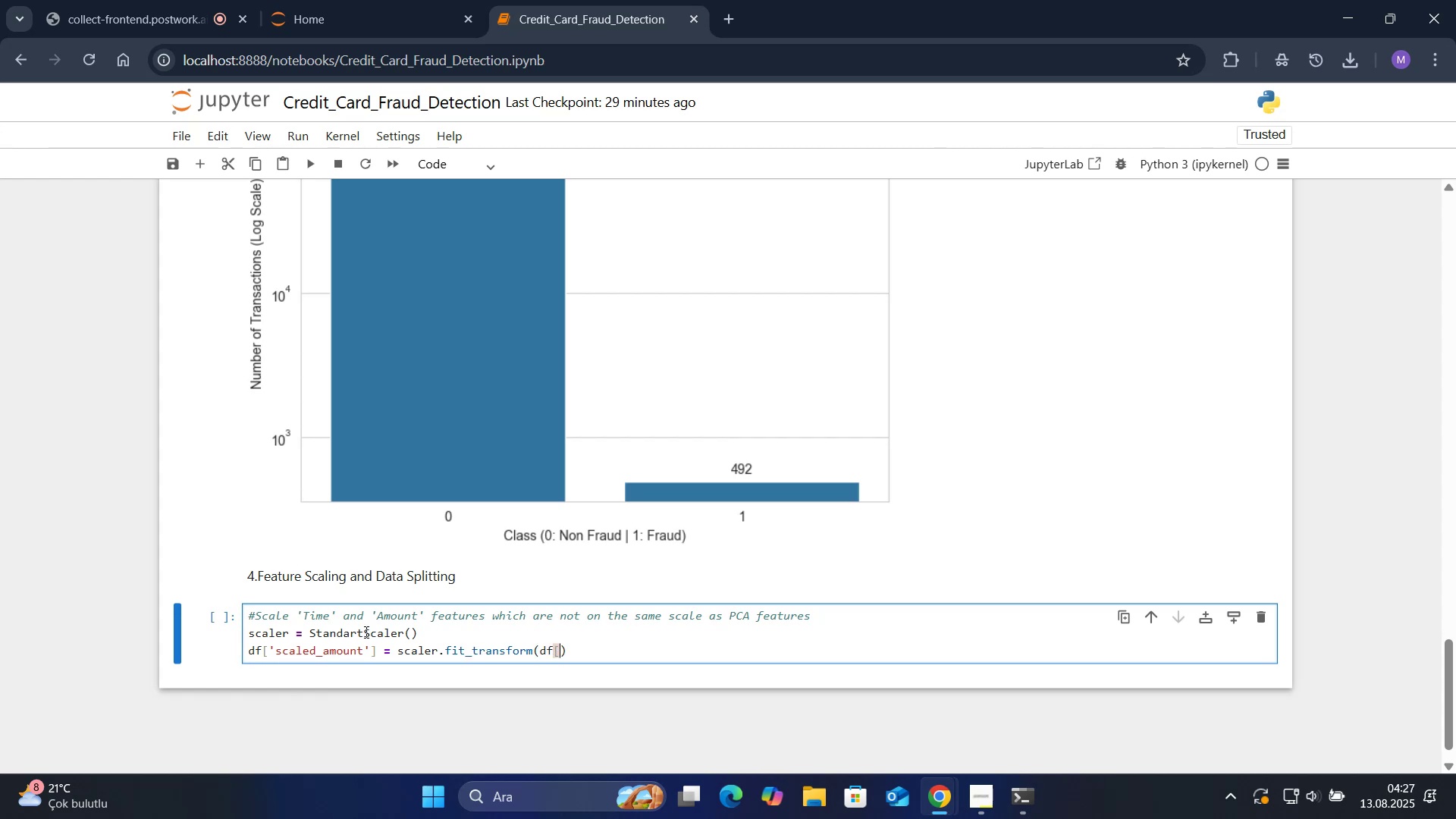 
key(Alt+Control+9)
 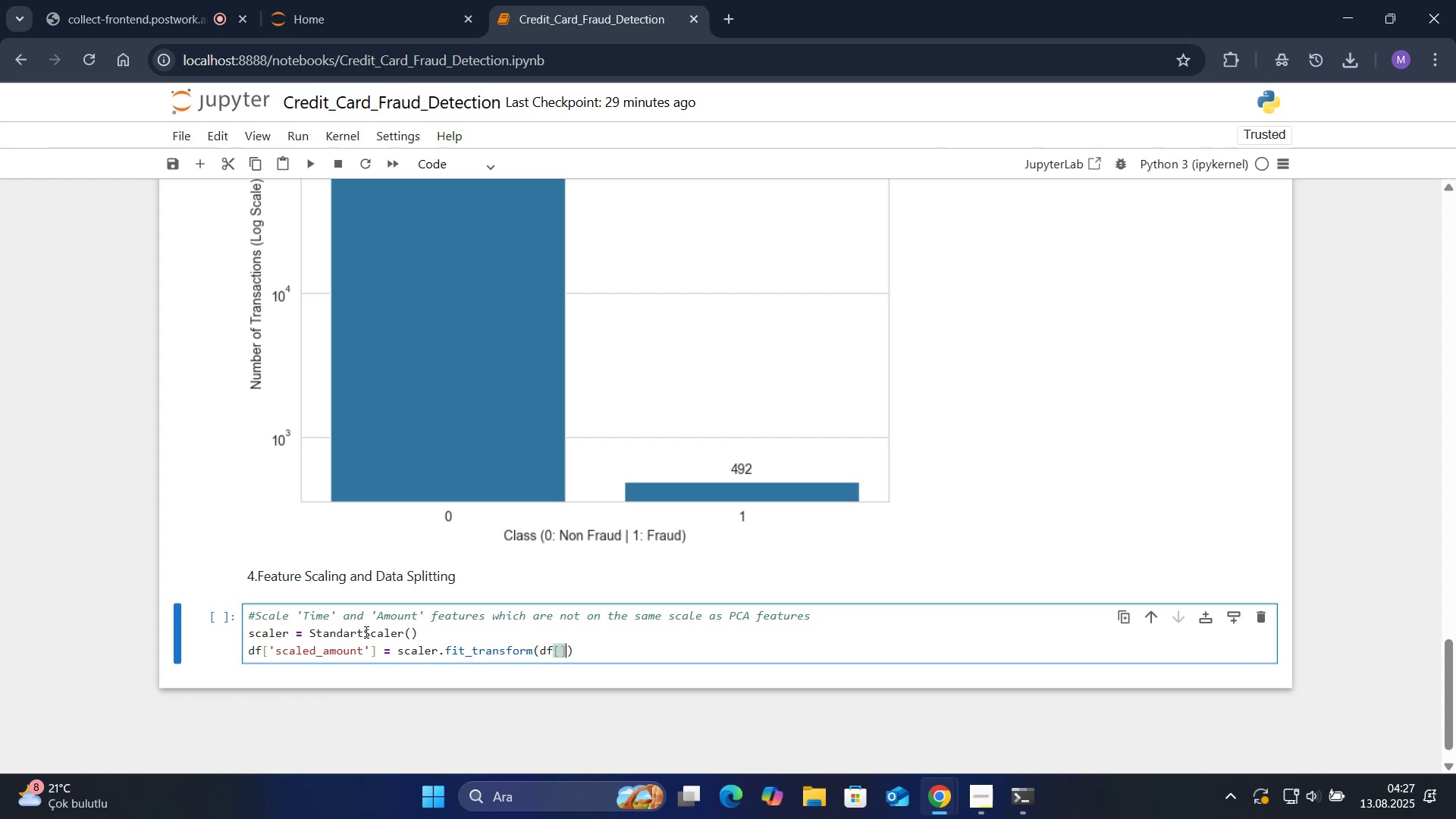 
key(ArrowLeft)
 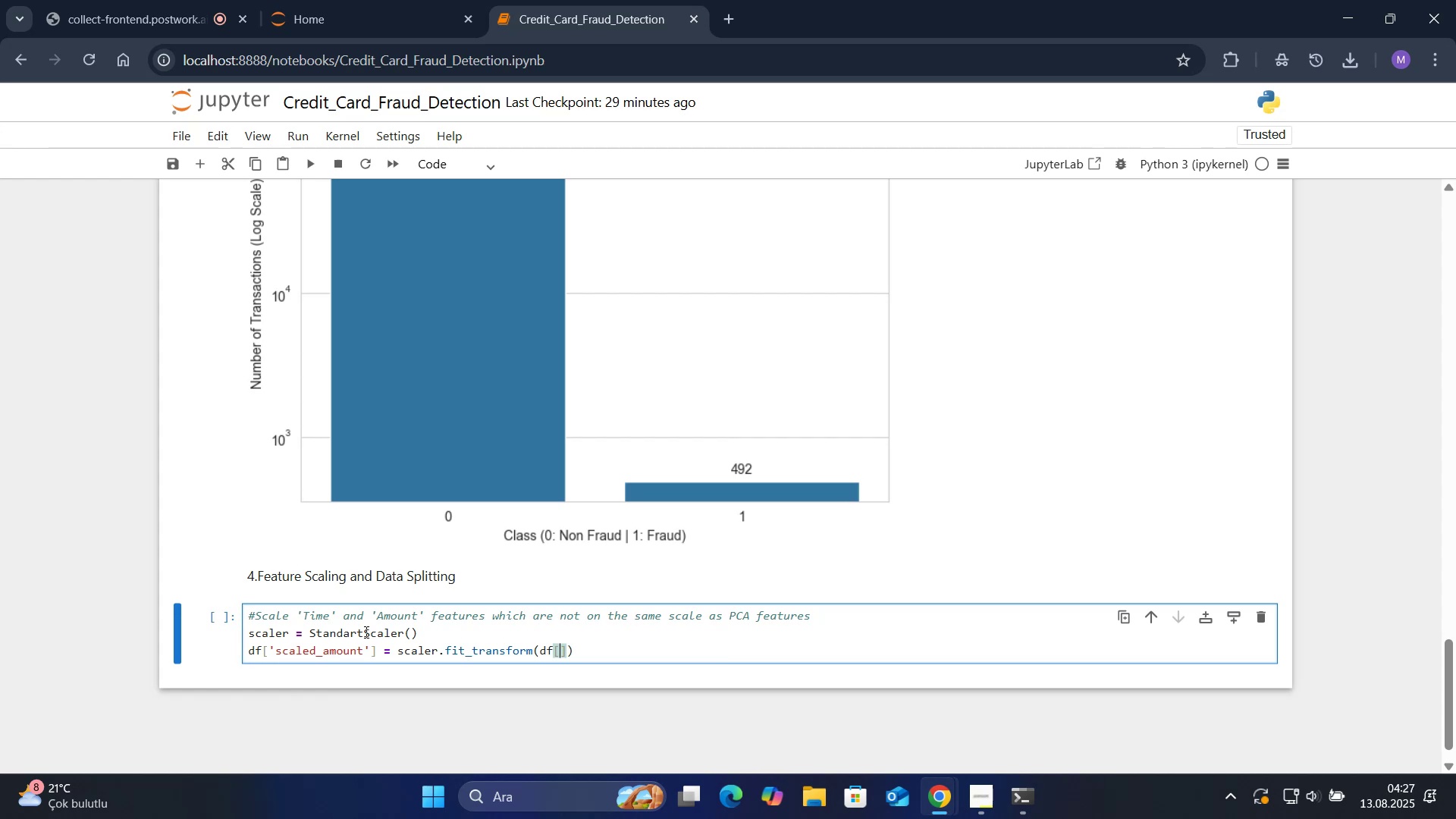 
type(.)
key(Backspace)
type(@@)
 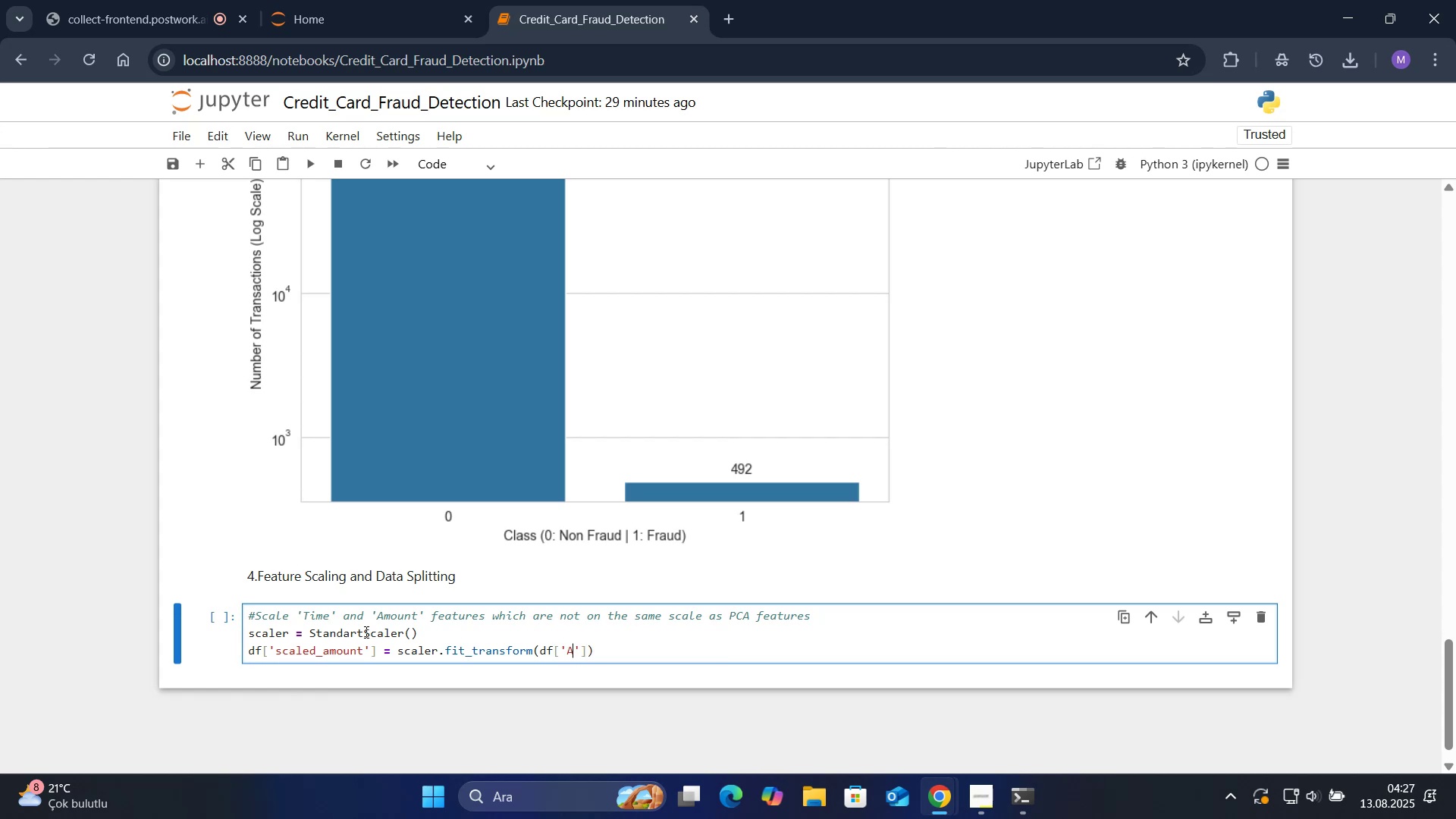 
 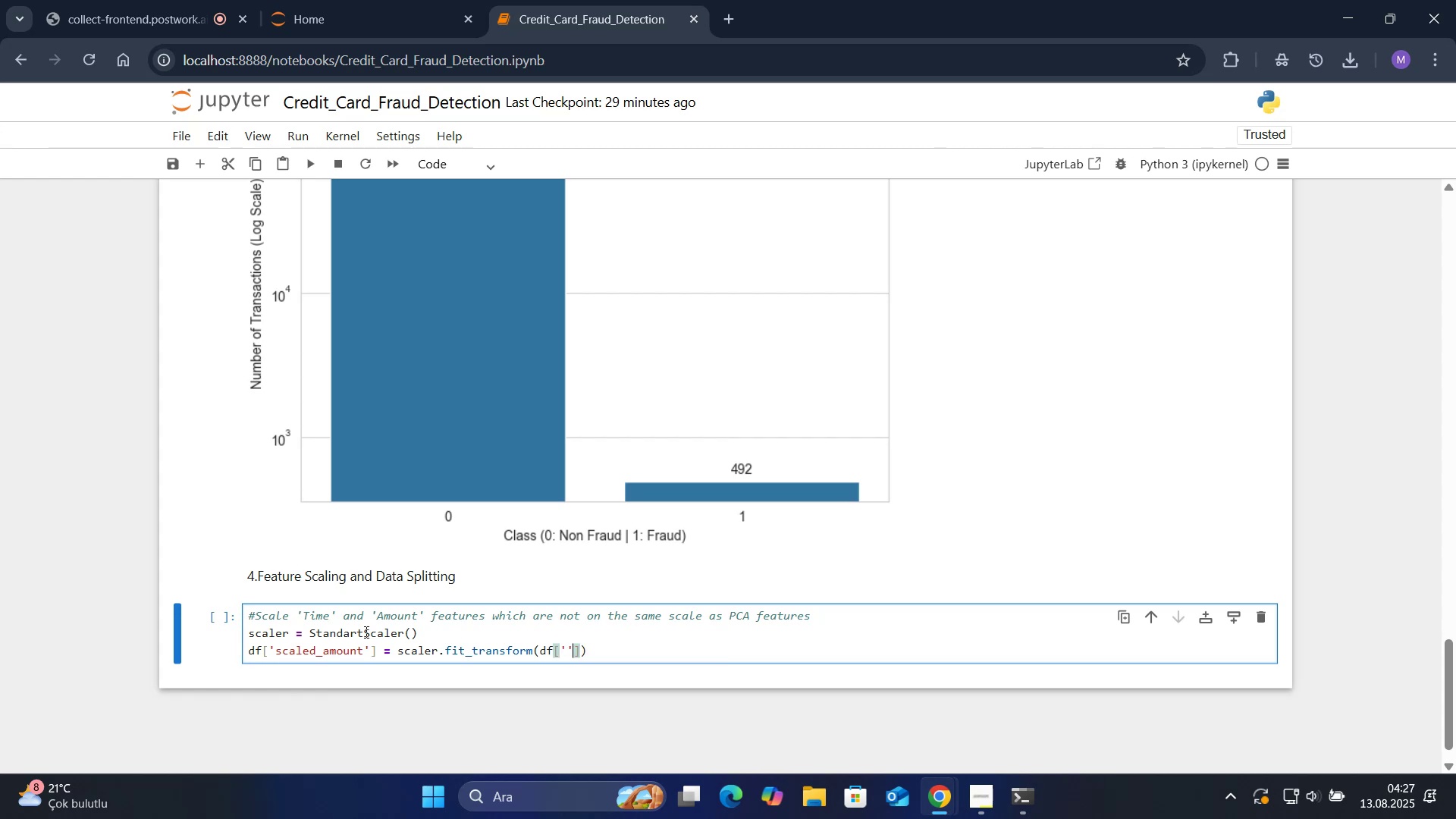 
key(ArrowLeft)
 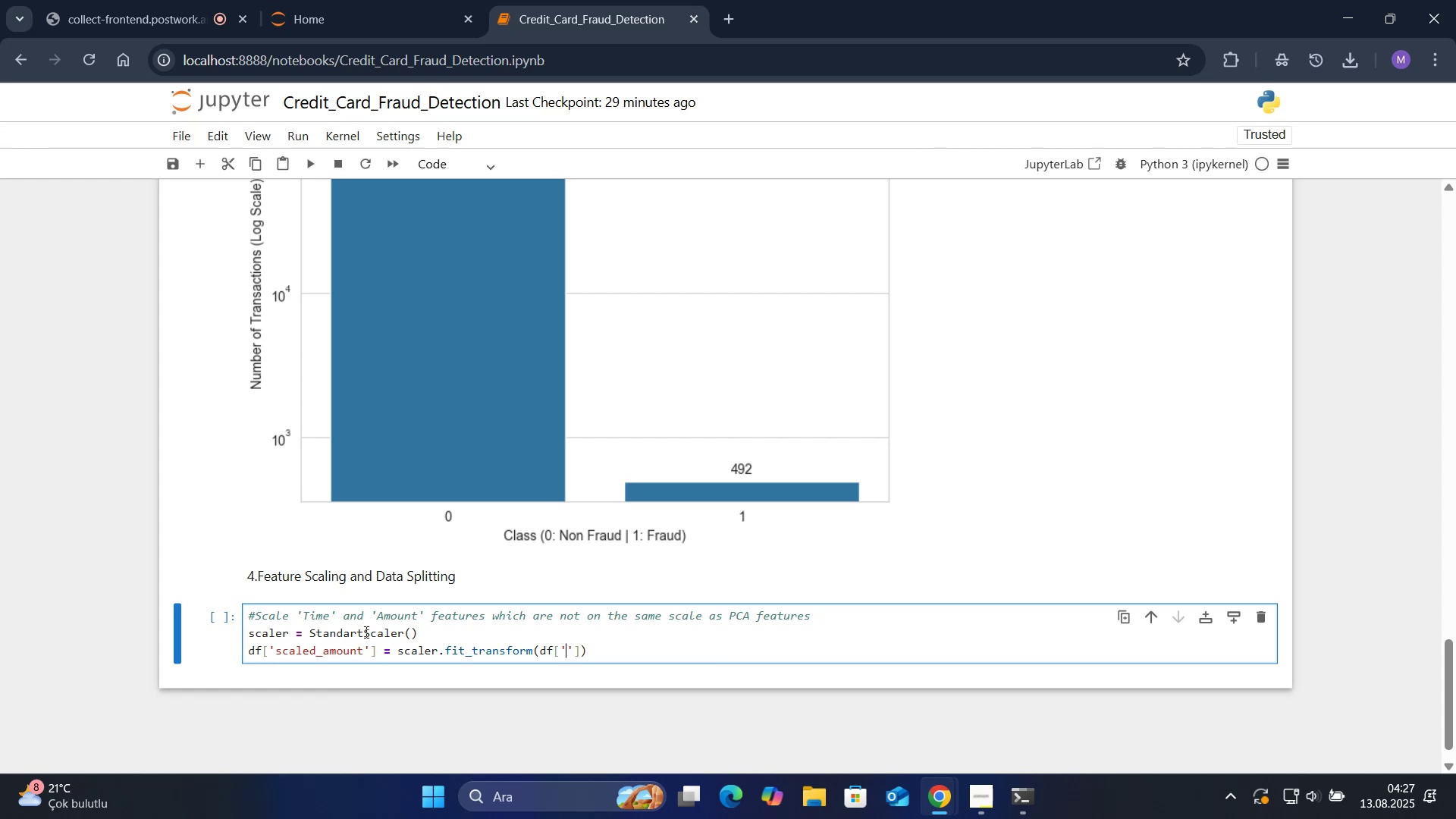 
type(Amount)
 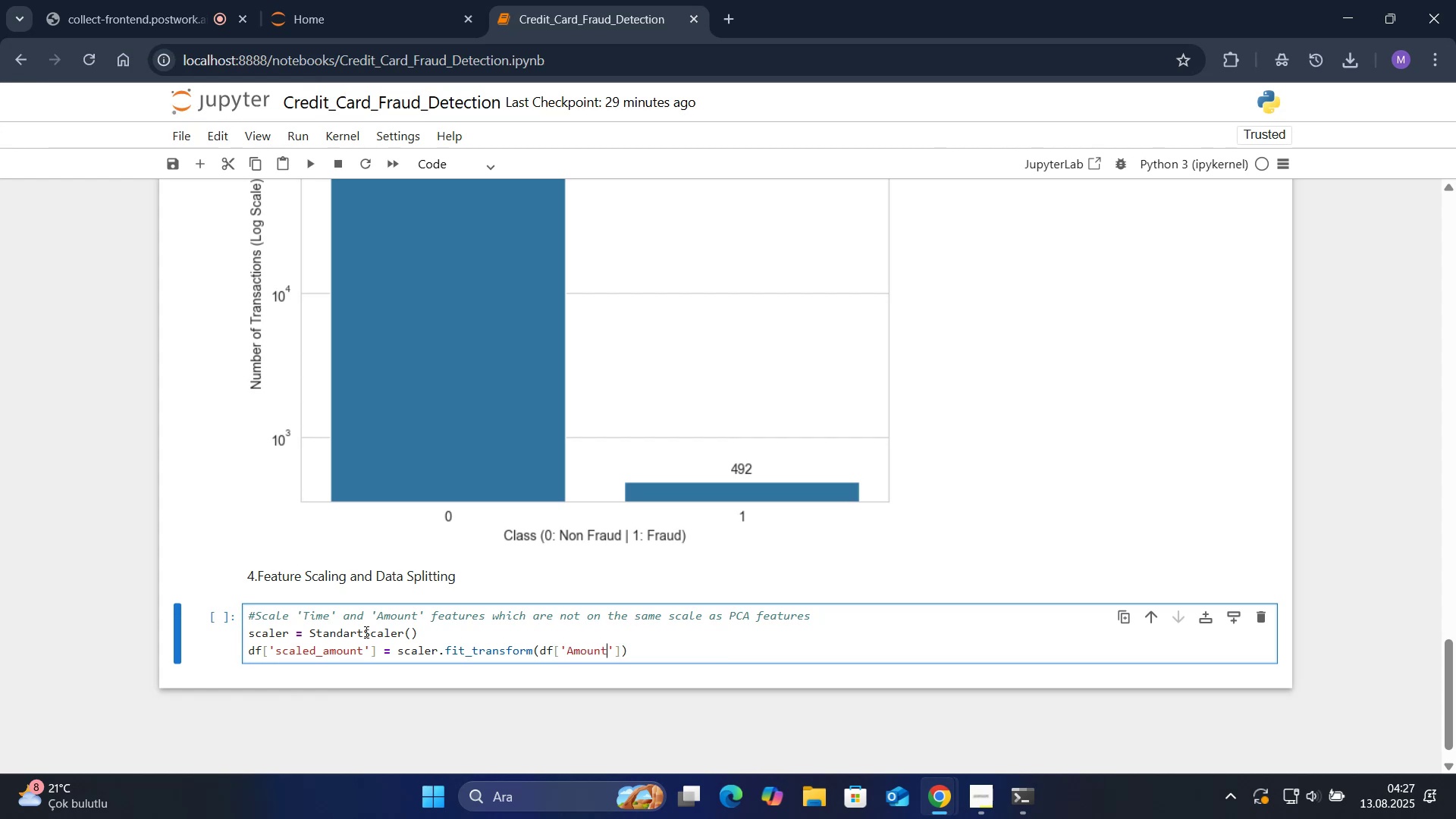 
key(ArrowRight)
 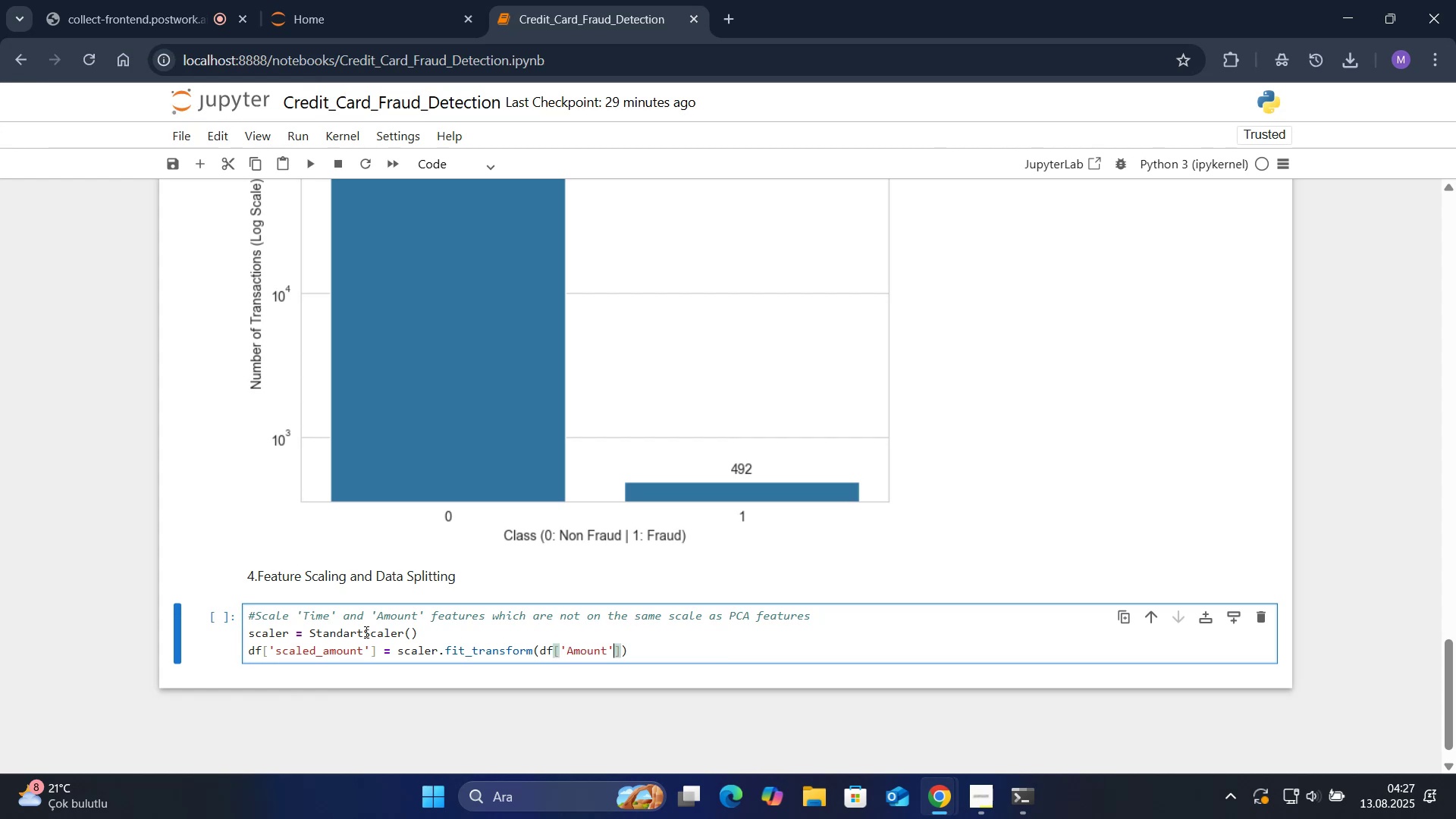 
key(ArrowRight)
 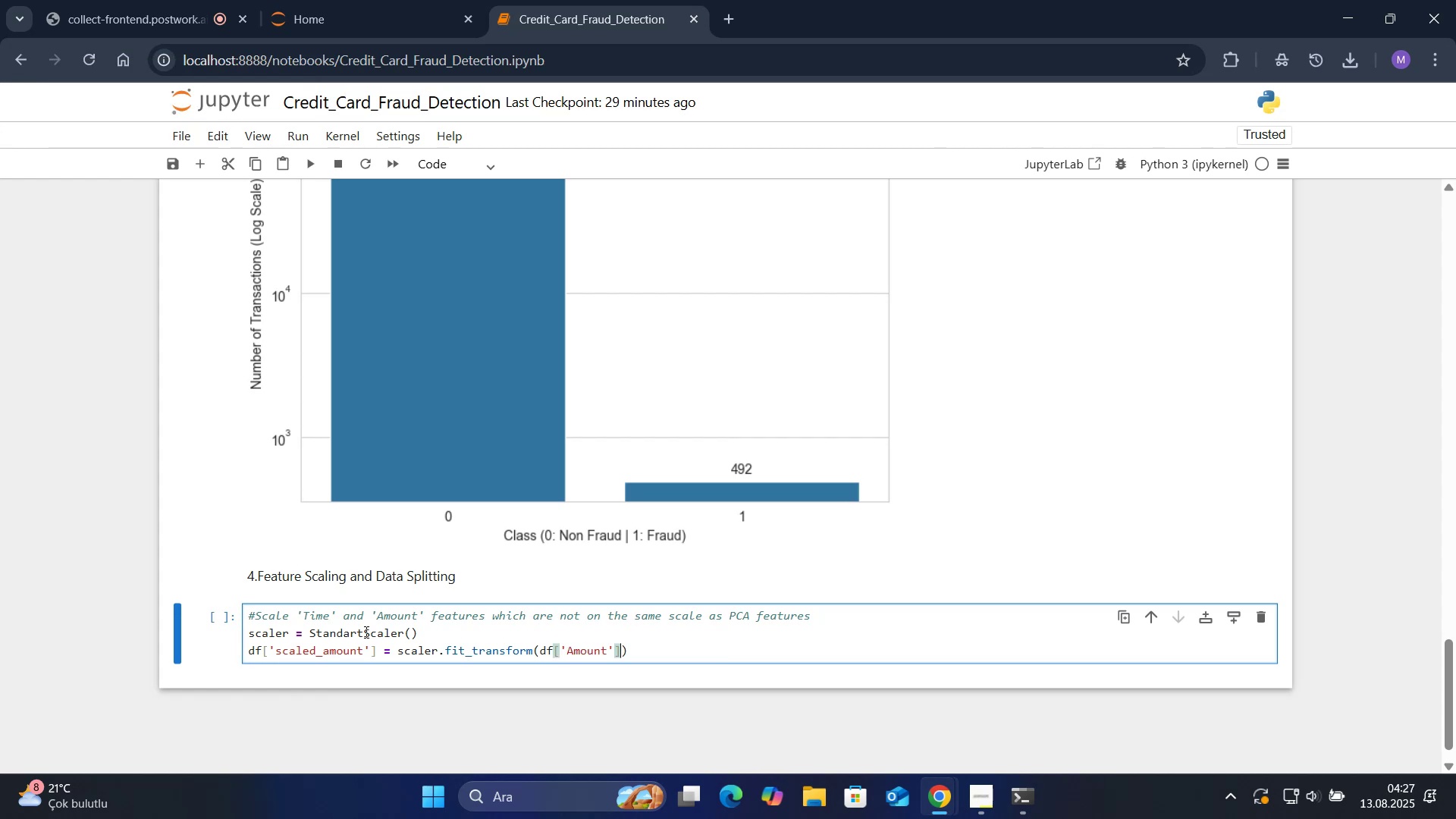 
key(ArrowRight)
 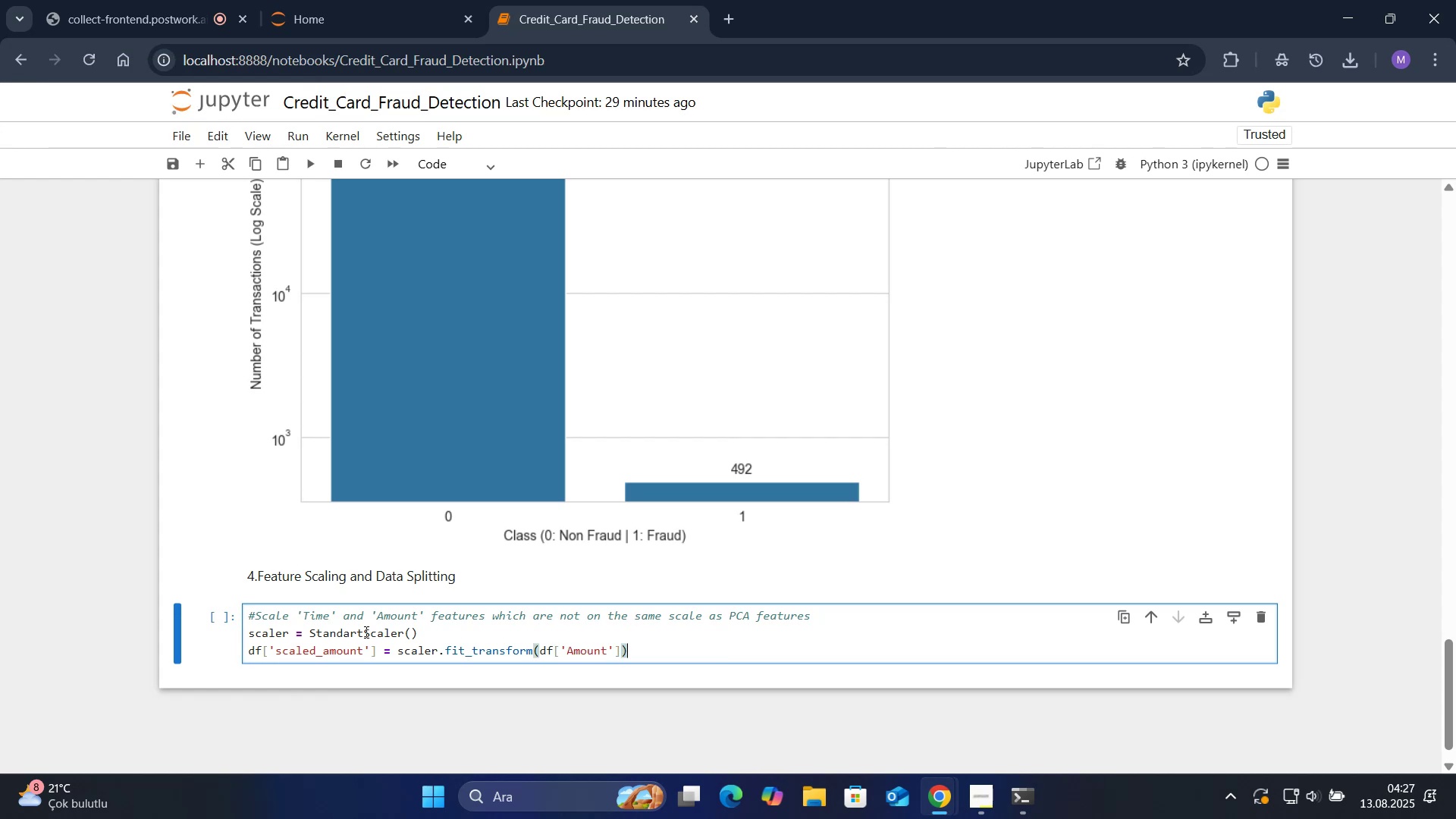 
key(ArrowLeft)
 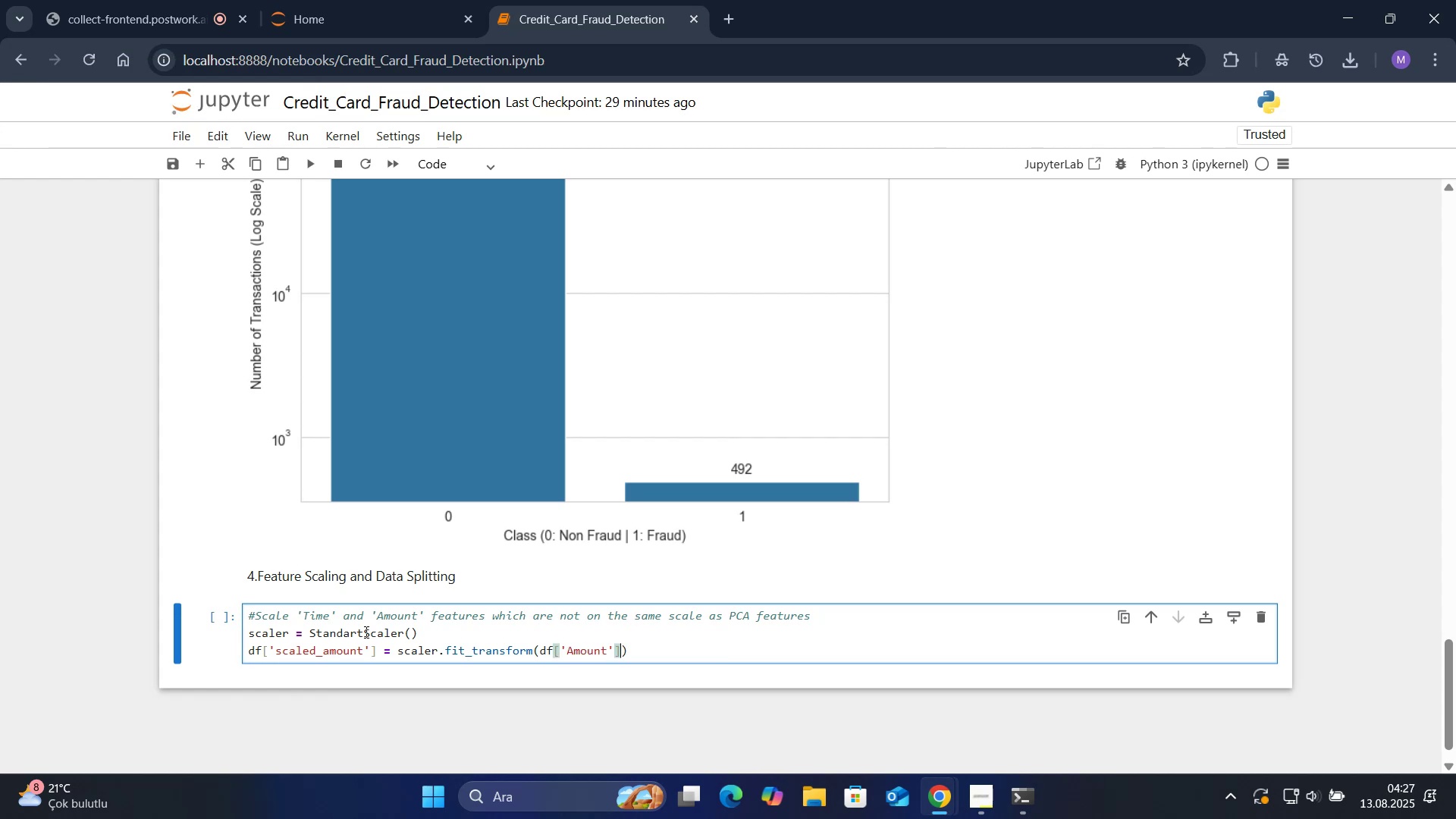 
type(.values.resp)
key(Backspace)
type(hape*()
 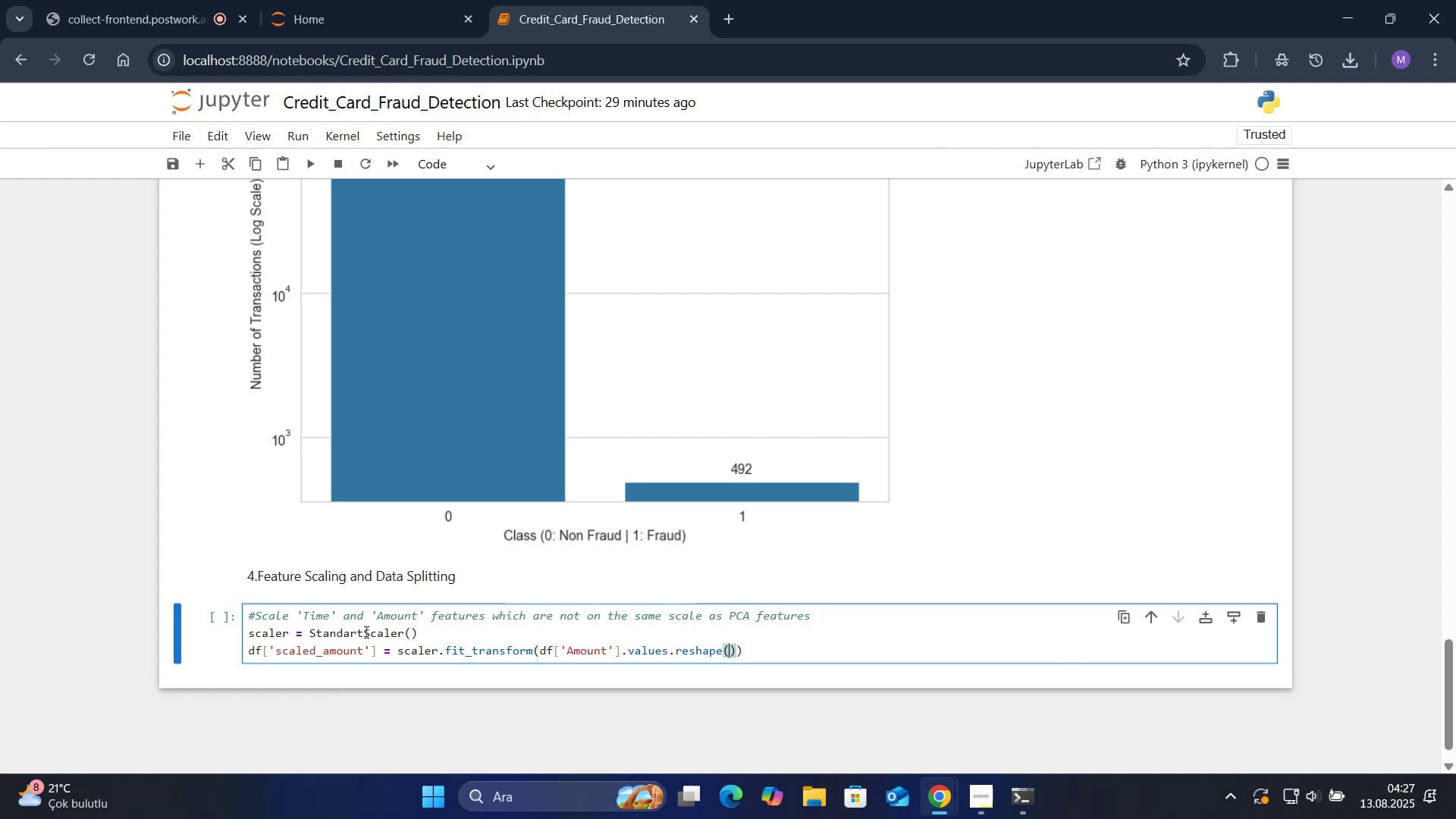 
 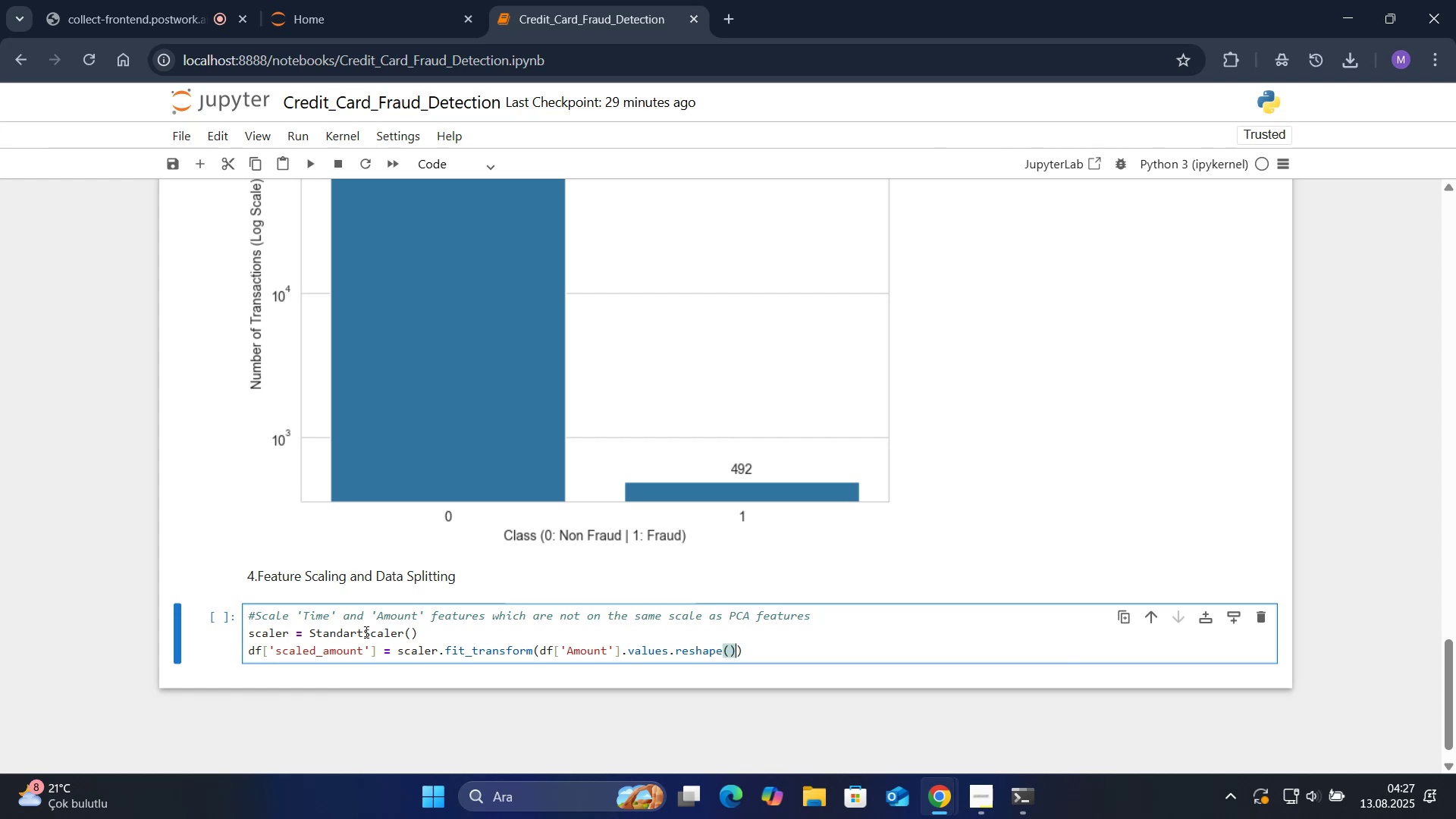 
key(ArrowLeft)
 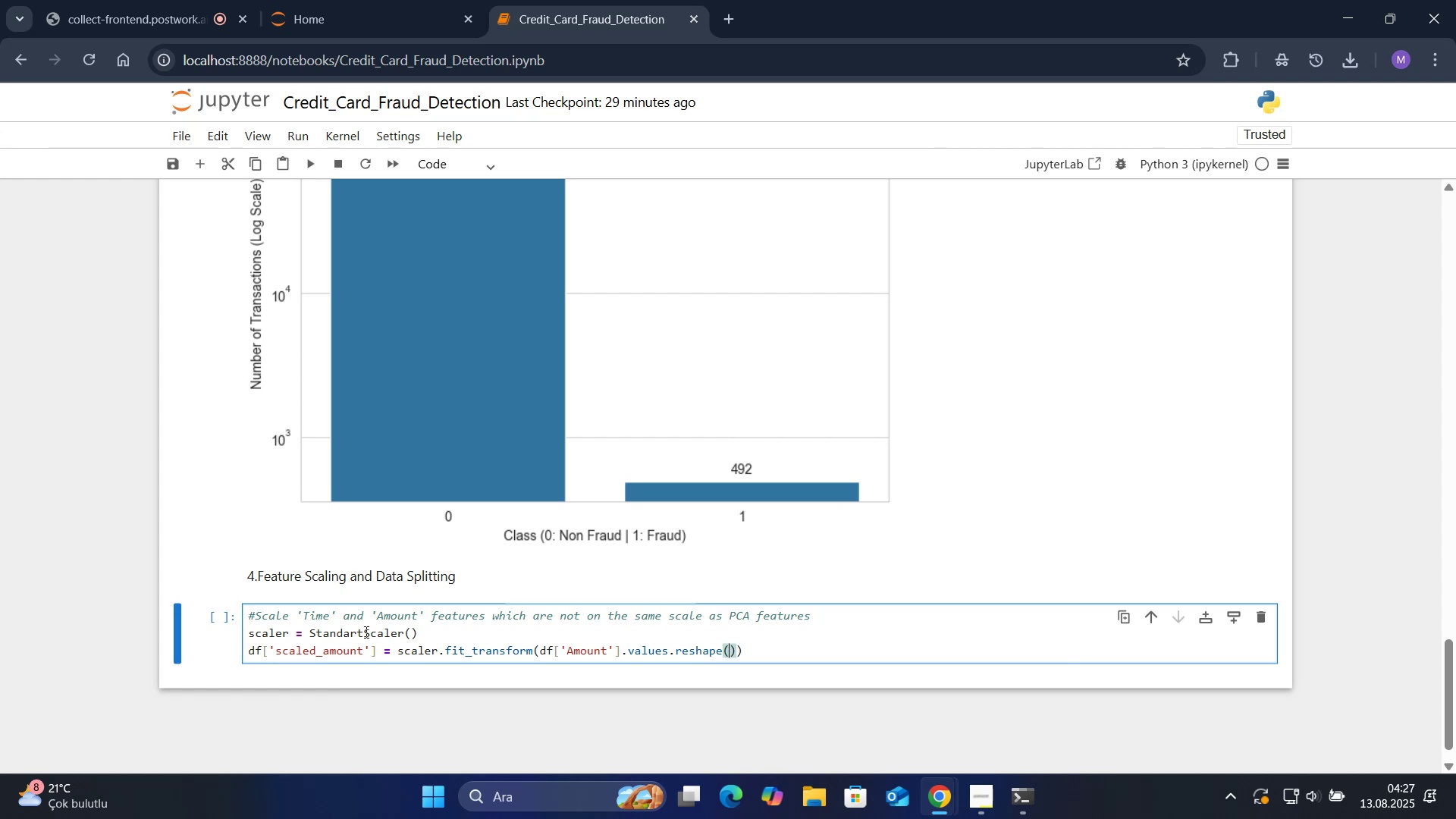 
key(ArrowRight)
 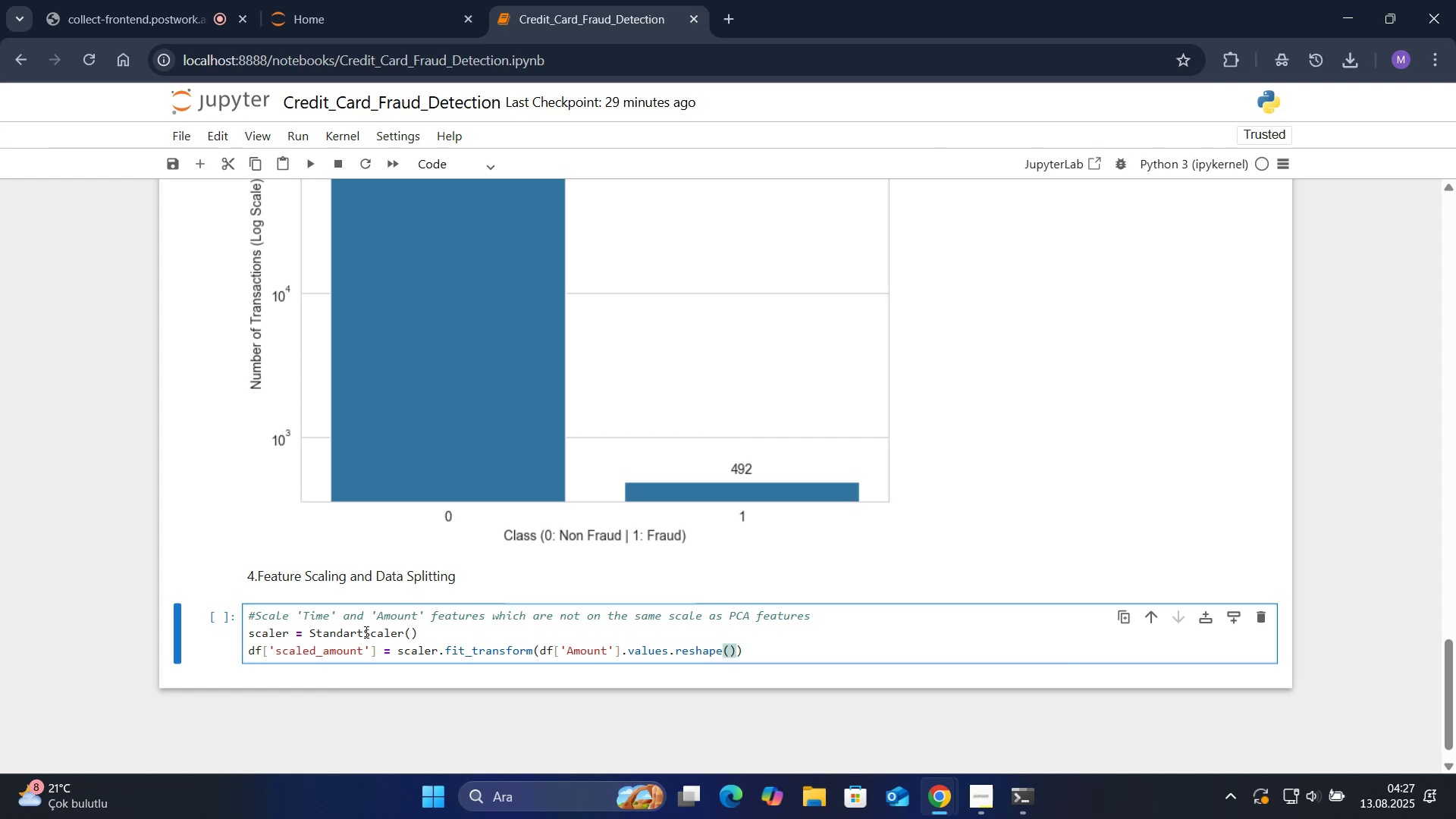 
key(Backspace)
 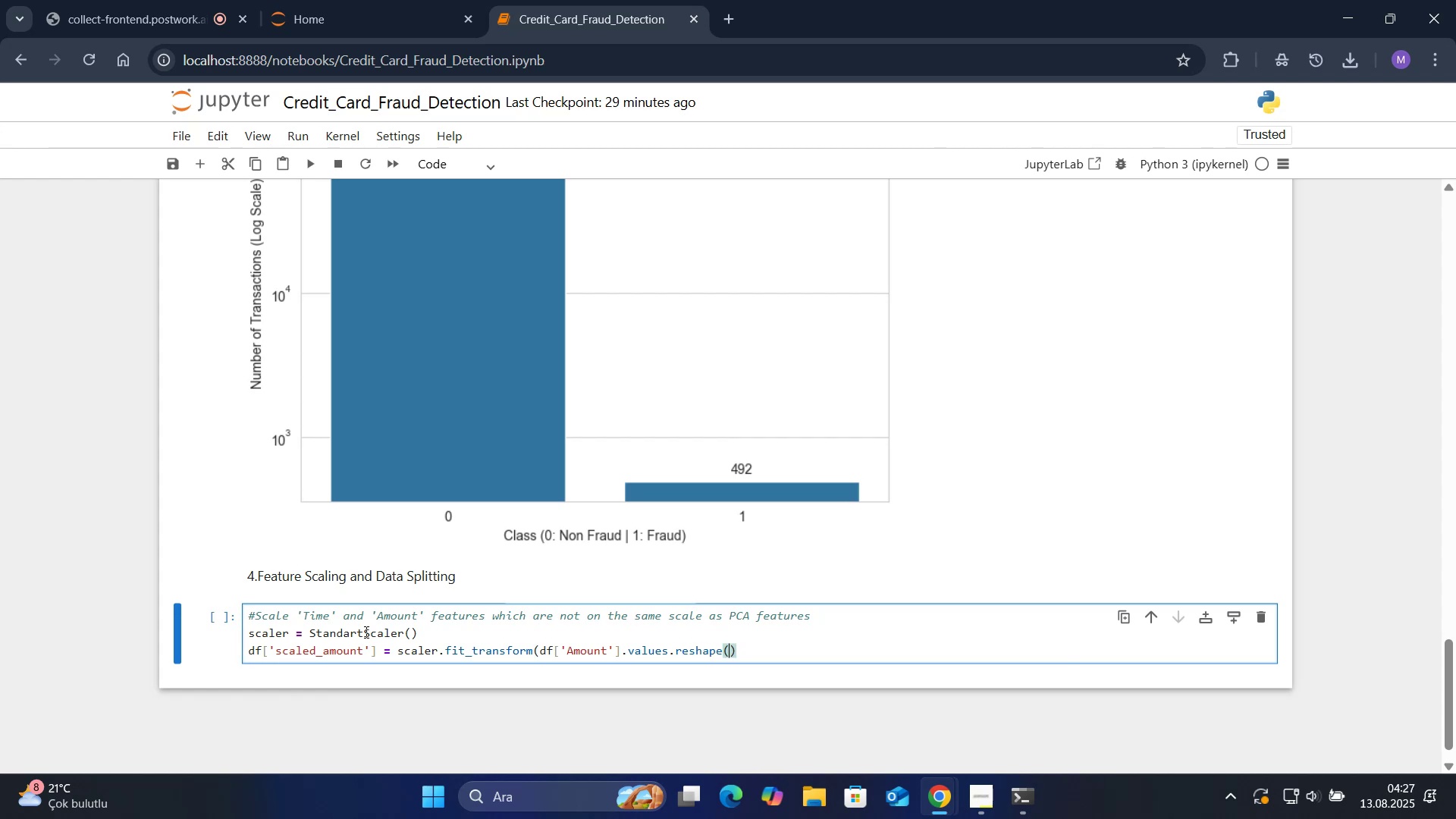 
key(Backspace)
 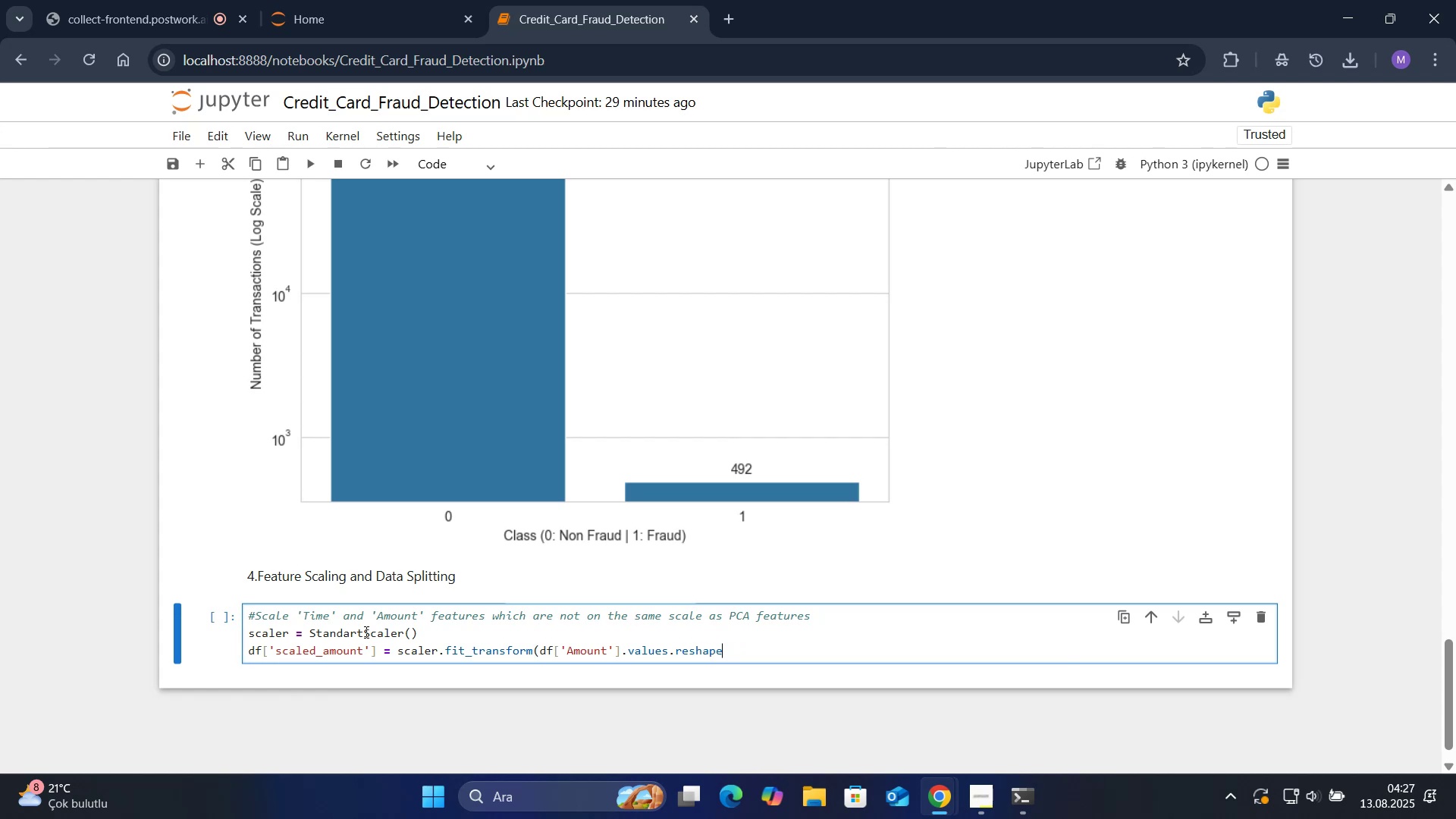 
key(Alt+Control+8)
 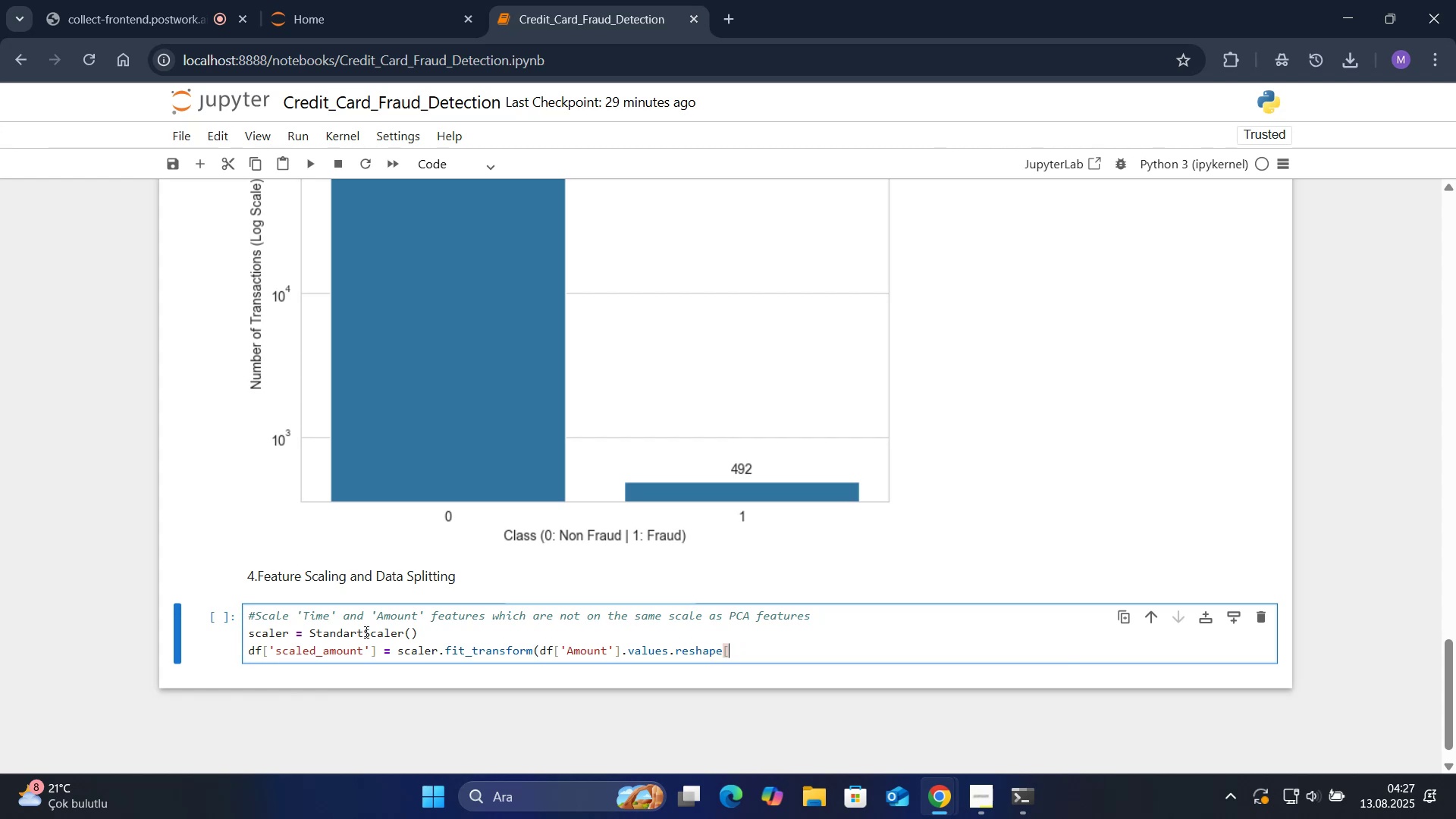 
key(Alt+Control+9)
 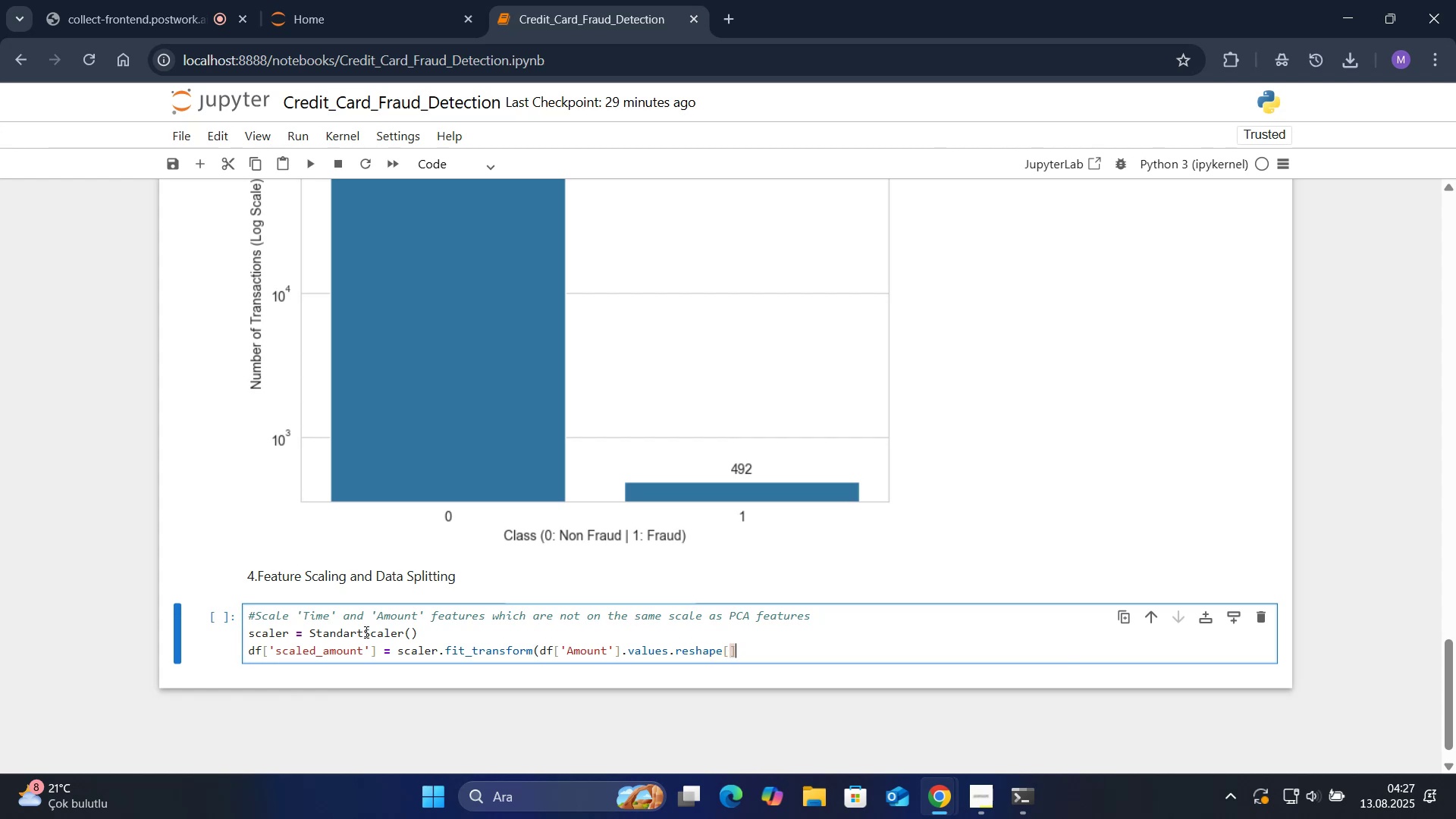 
key(ArrowLeft)
 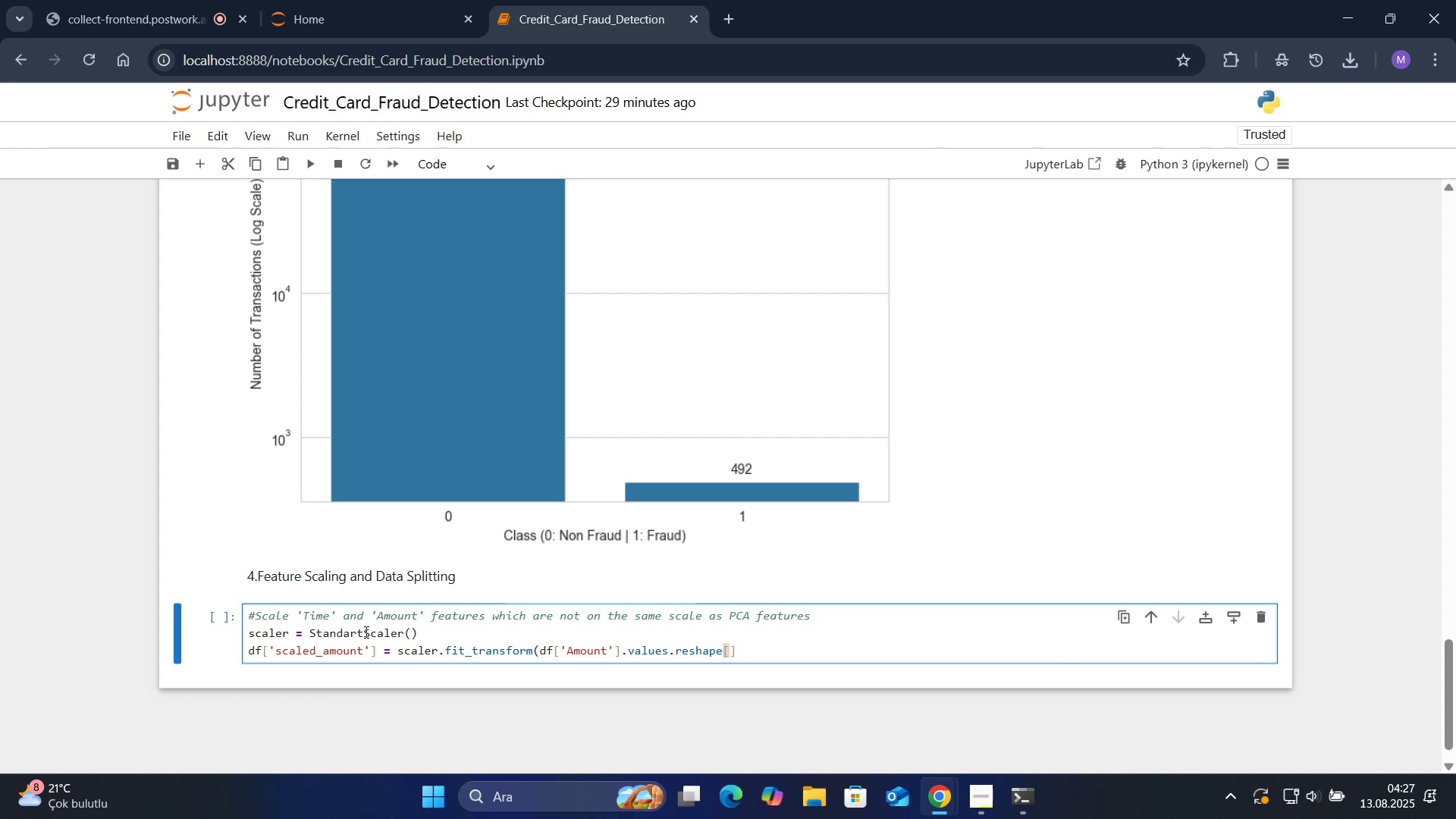 
key(ArrowRight)
 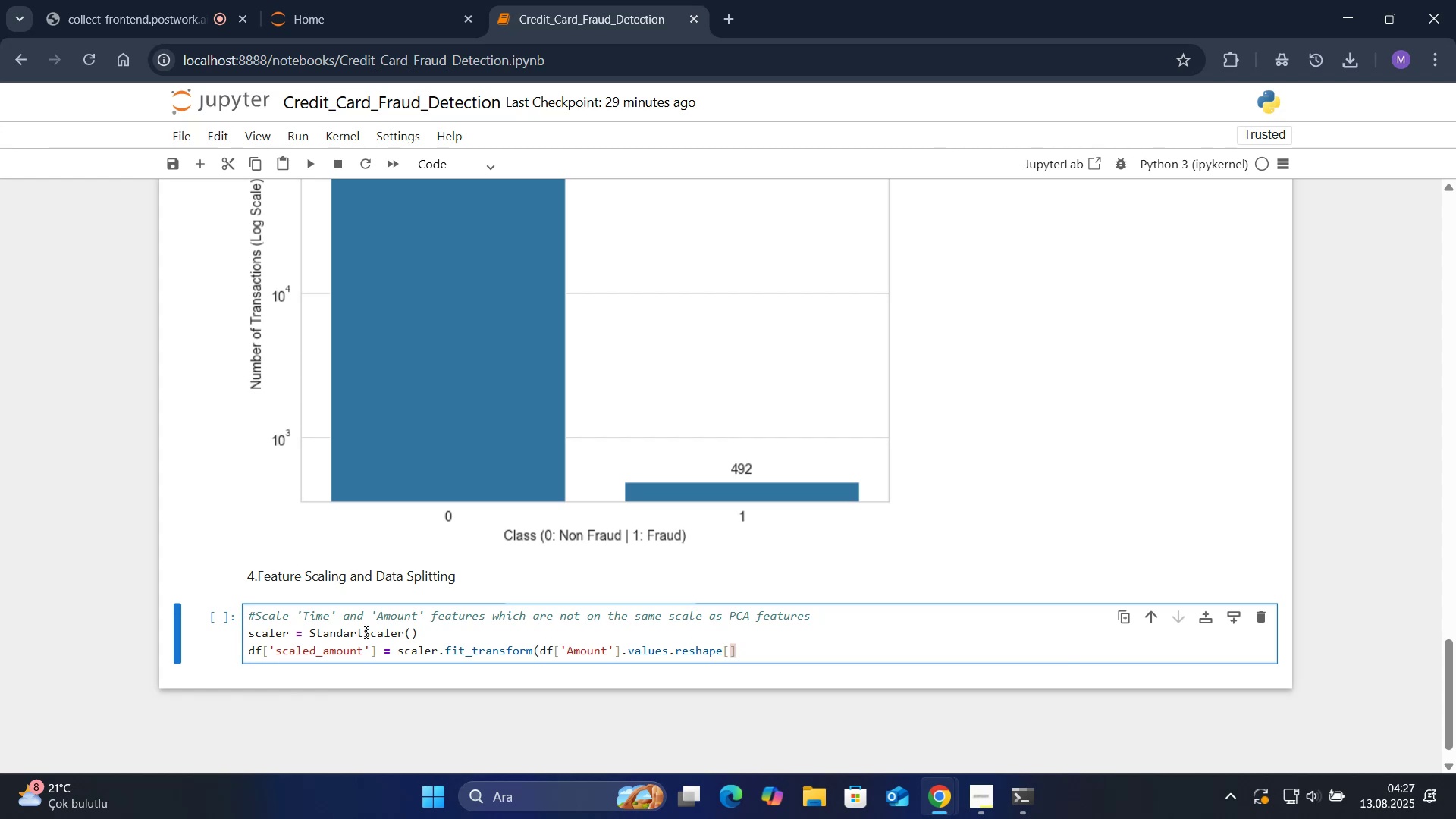 
key(ArrowRight)
 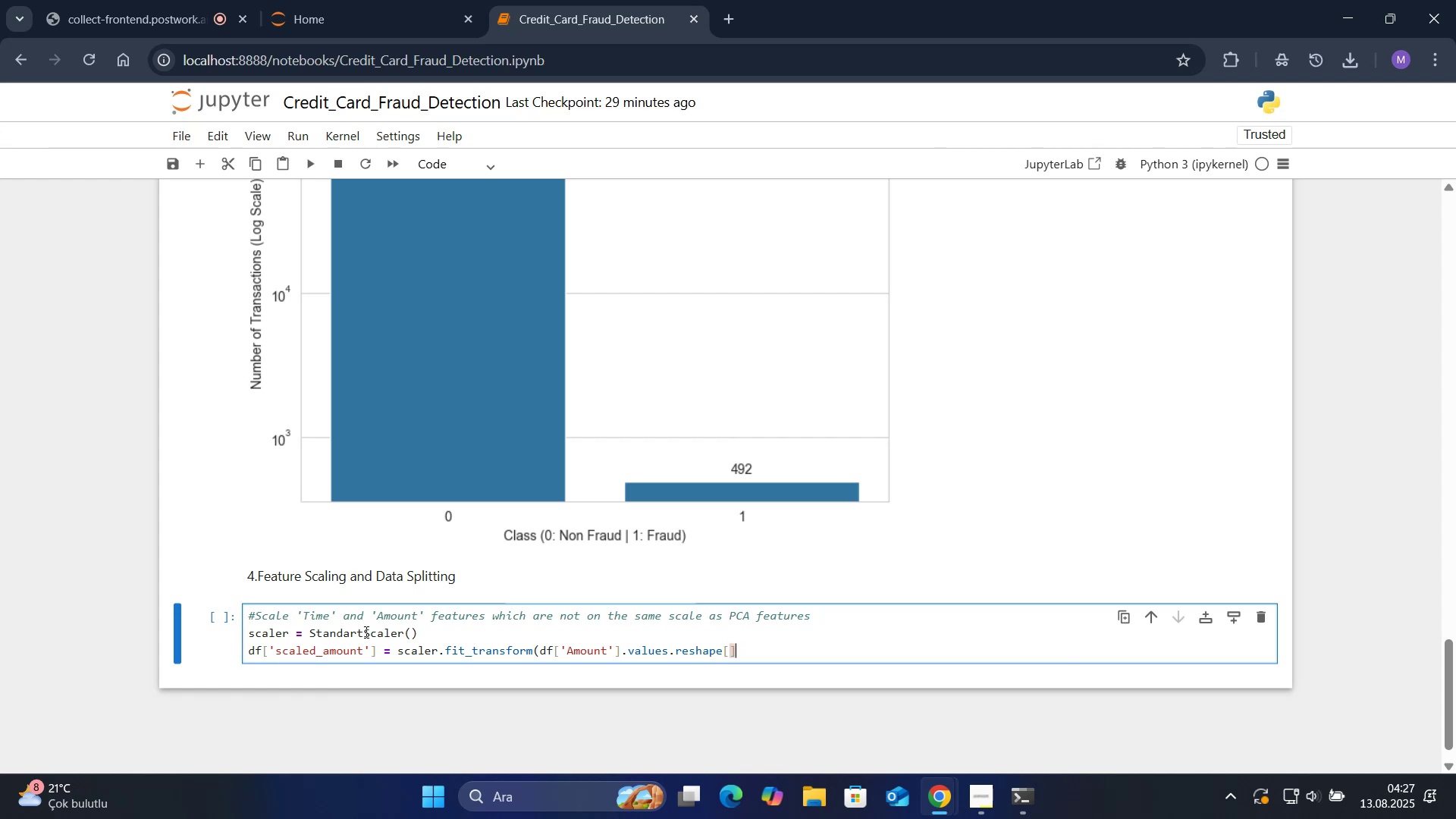 
key(ArrowLeft)
 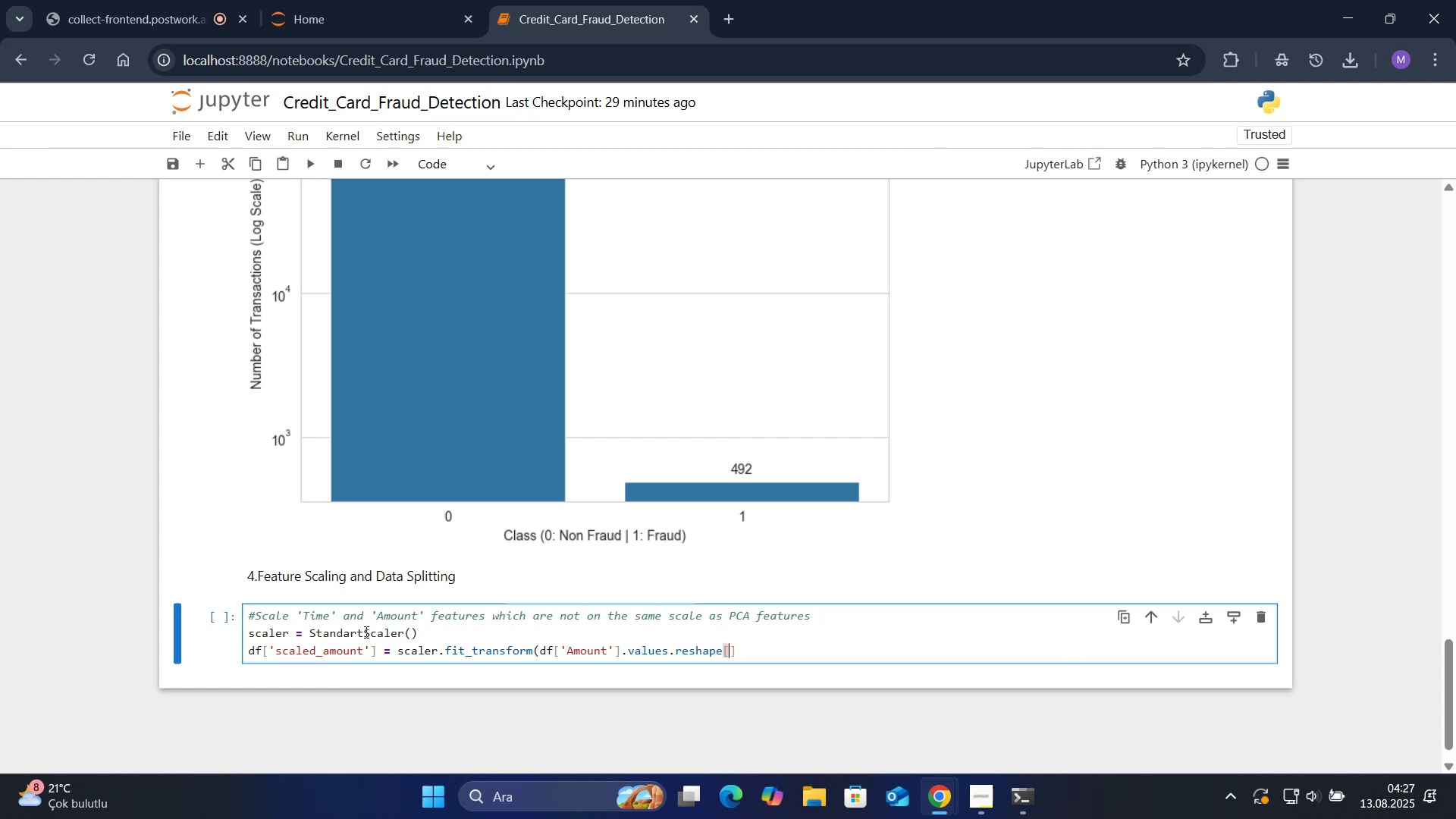 
key(ArrowRight)
 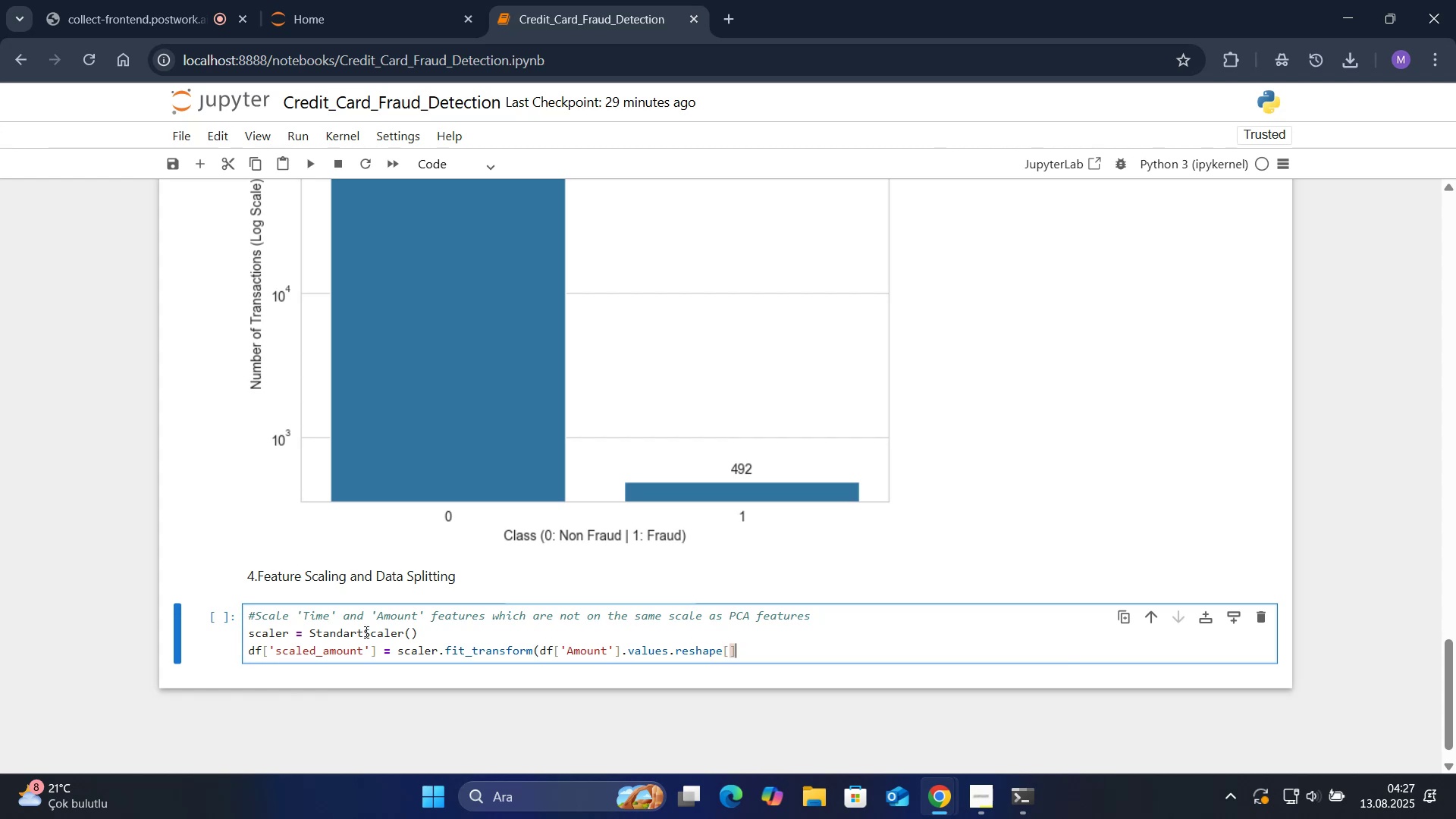 
key(Backspace)
key(Backspace)
type(*()
 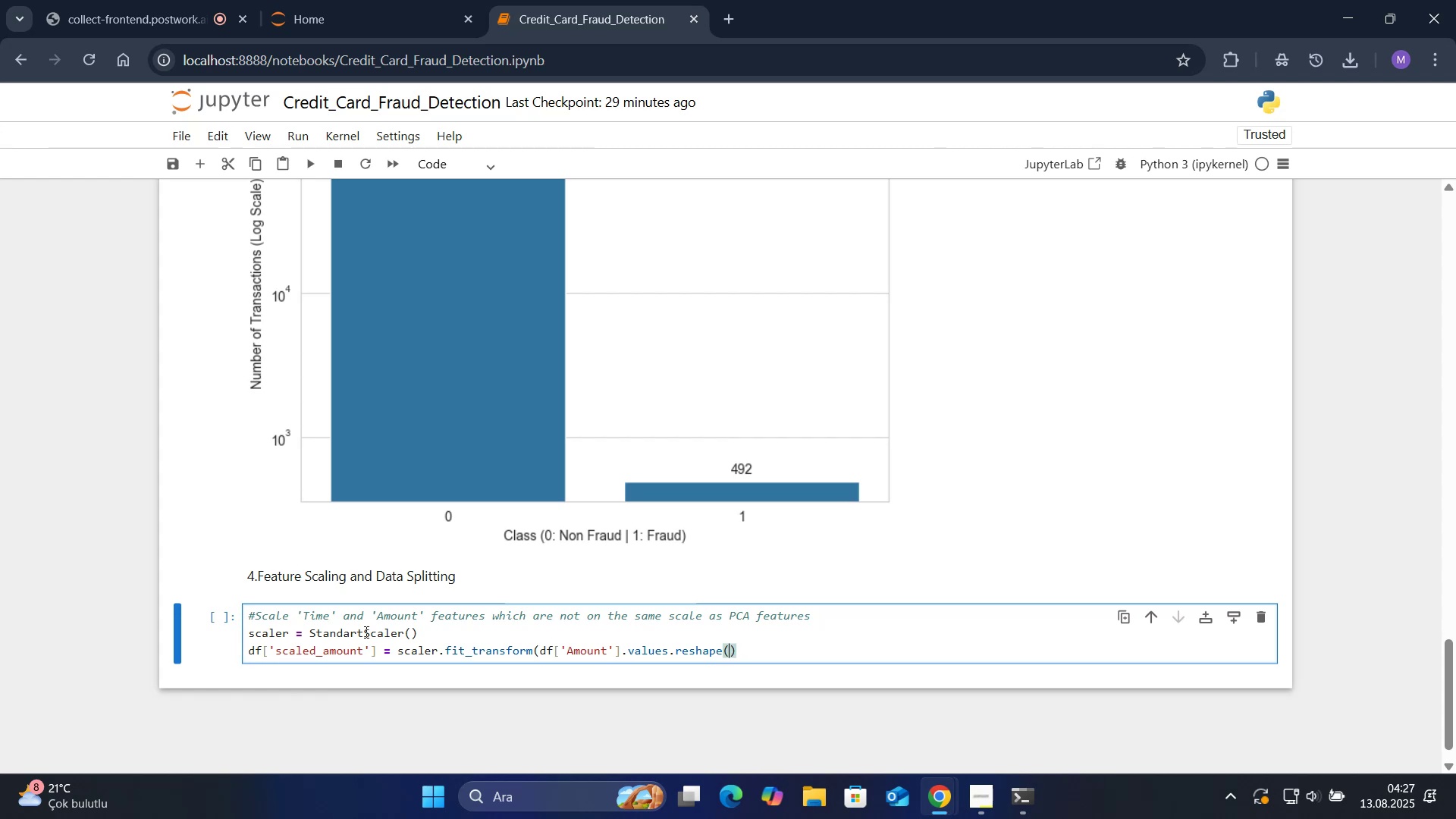 
 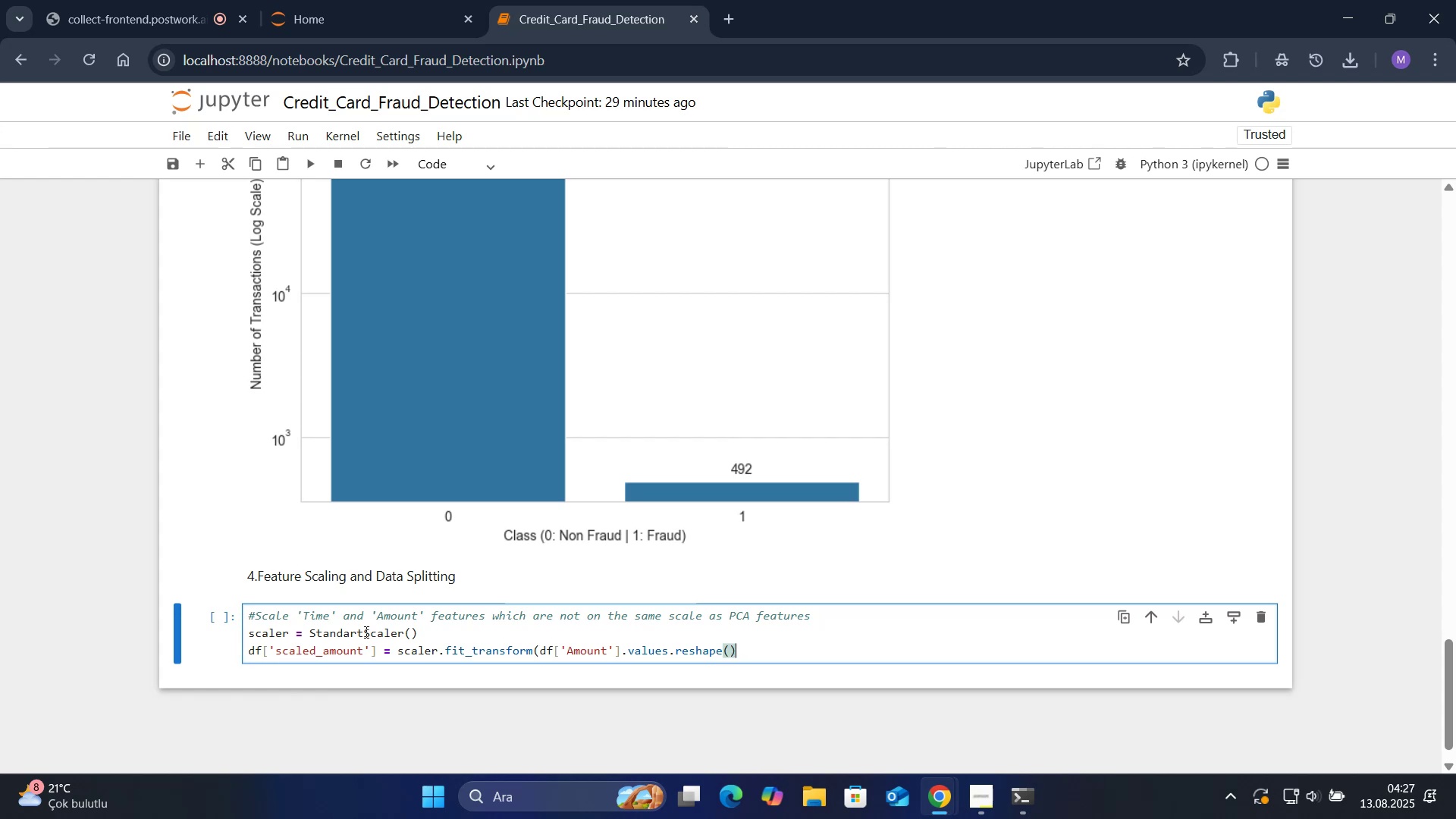 
key(ArrowLeft)
 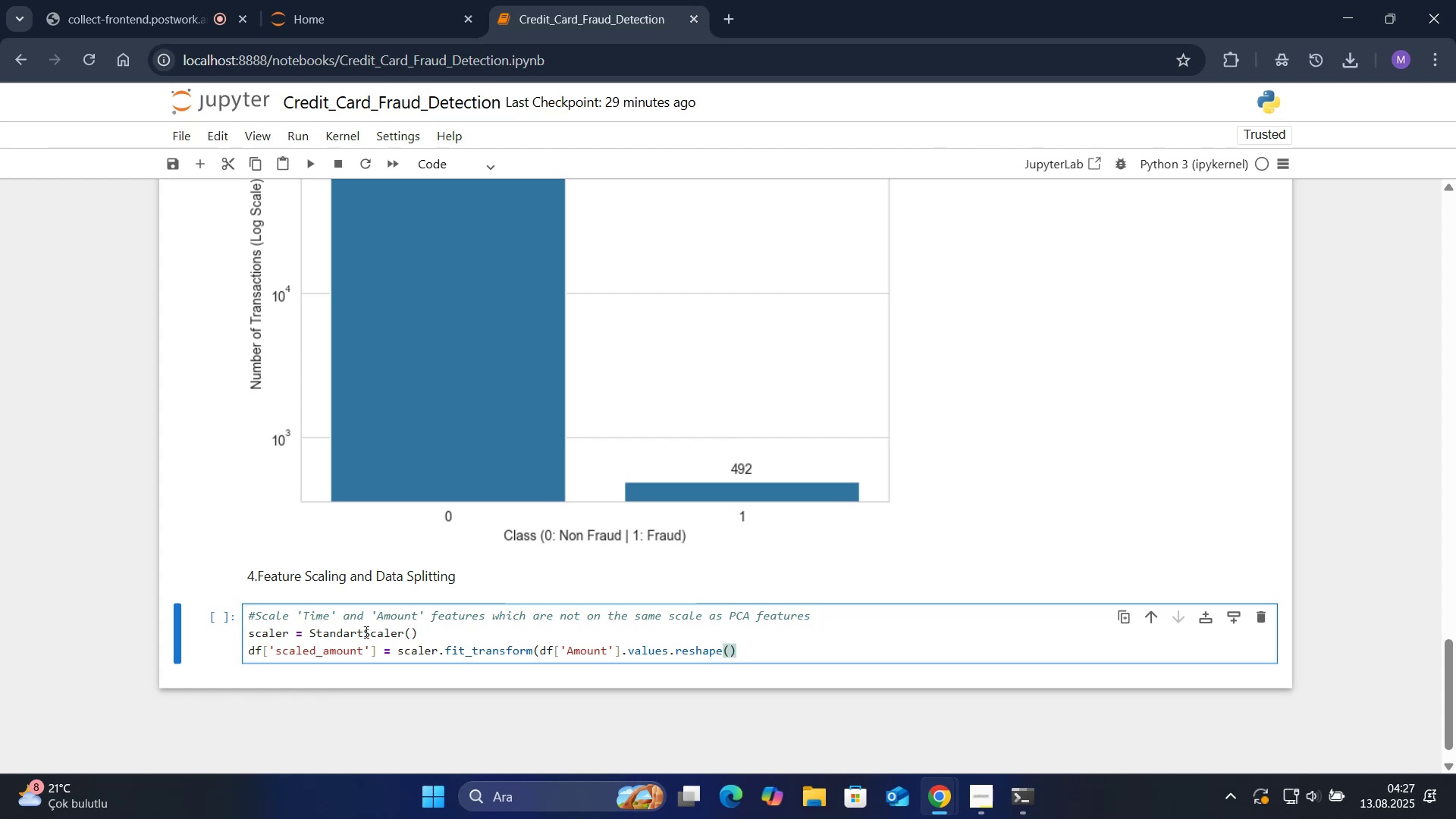 
key(NumpadSubtract)
 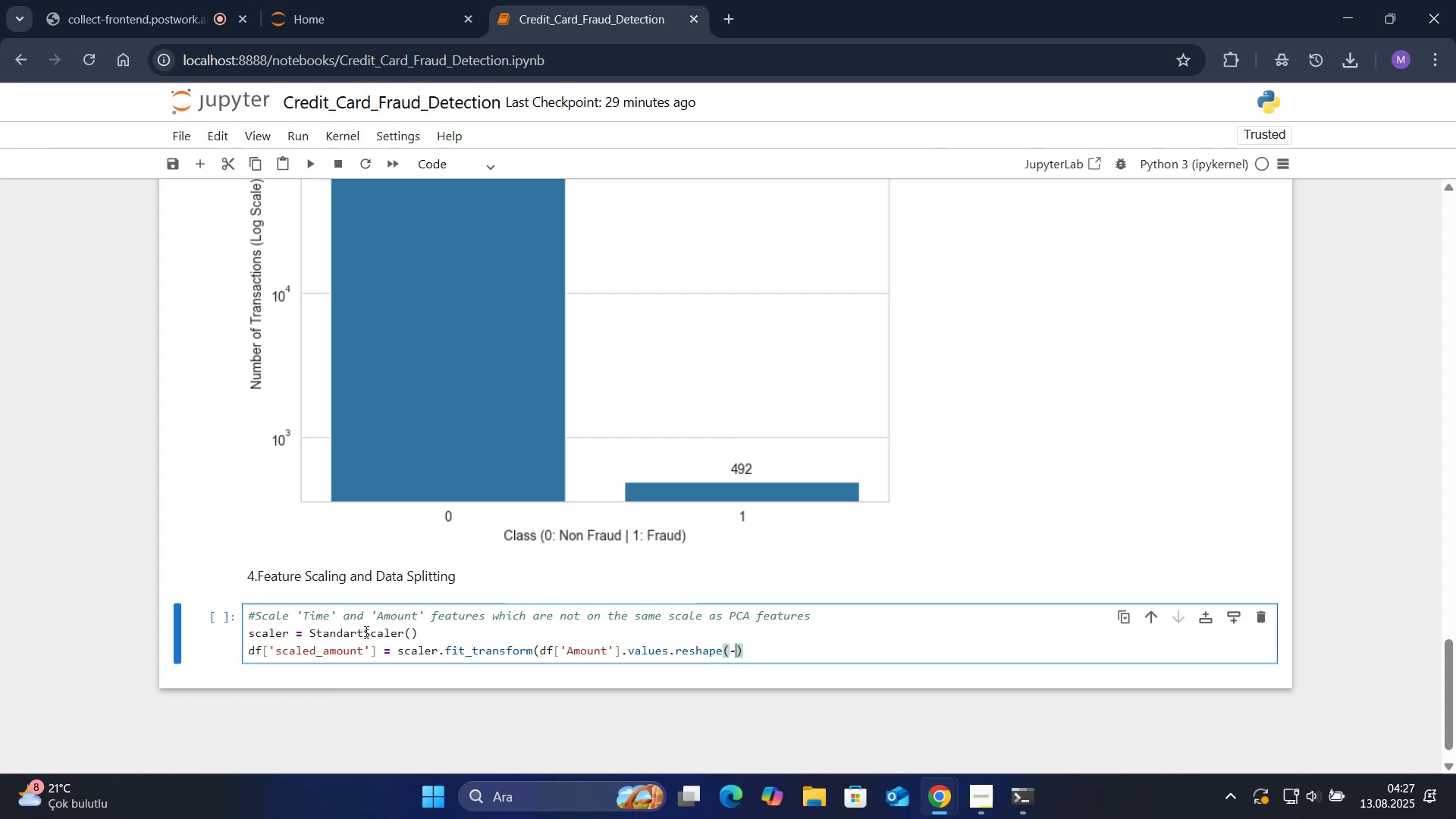 
key(Numpad1)
 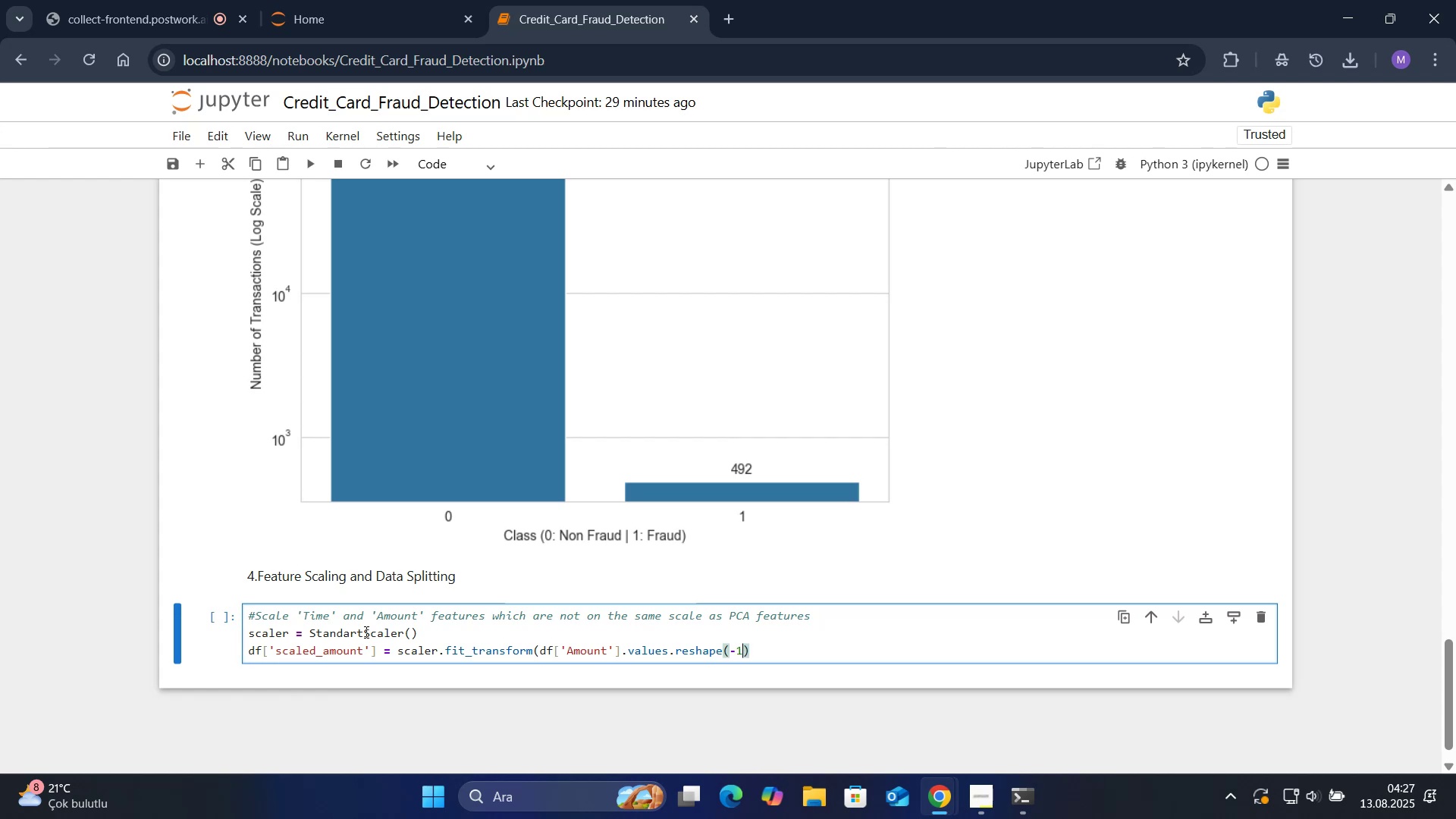 
key(Comma)
 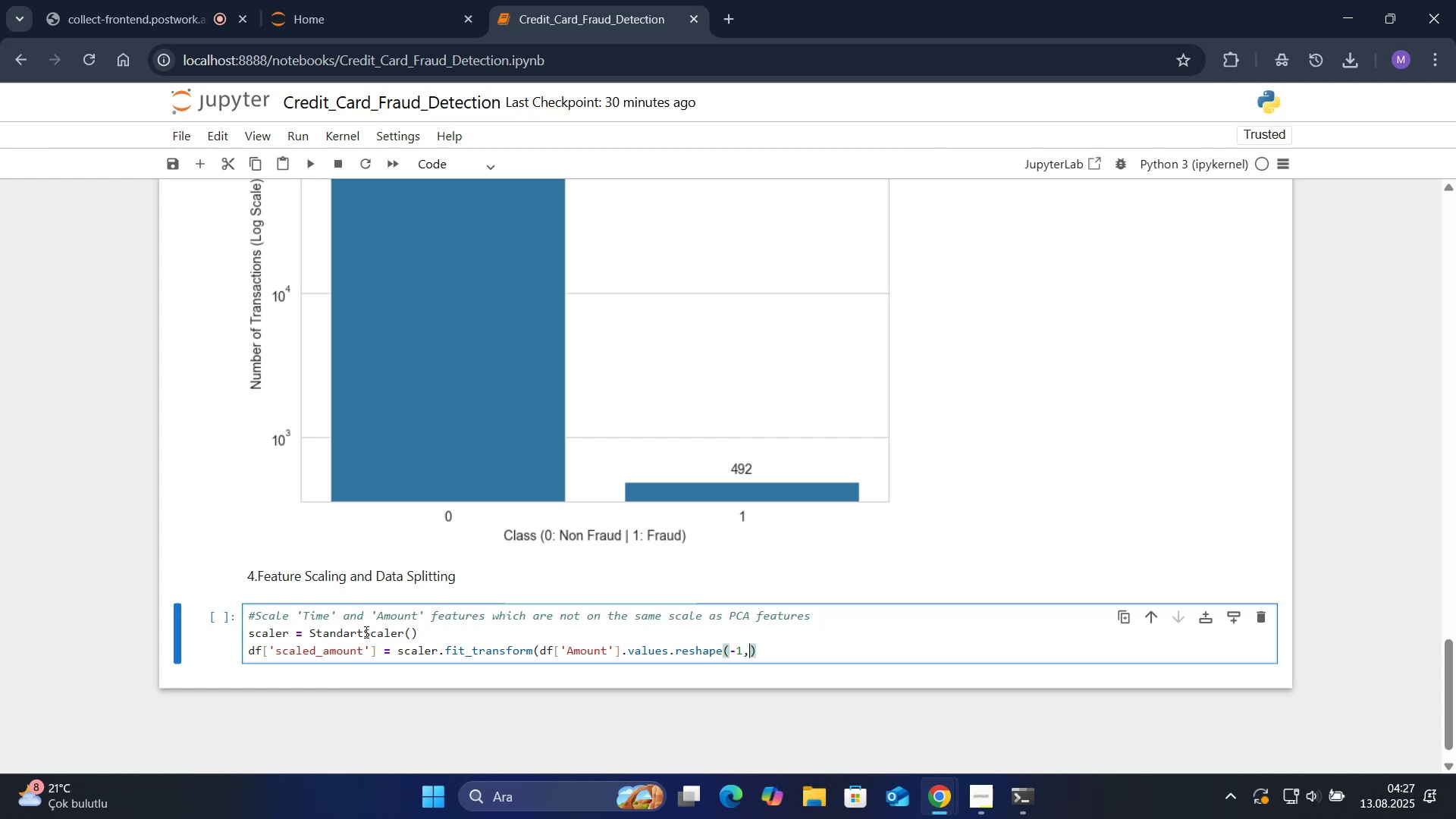 
key(Numpad1)
 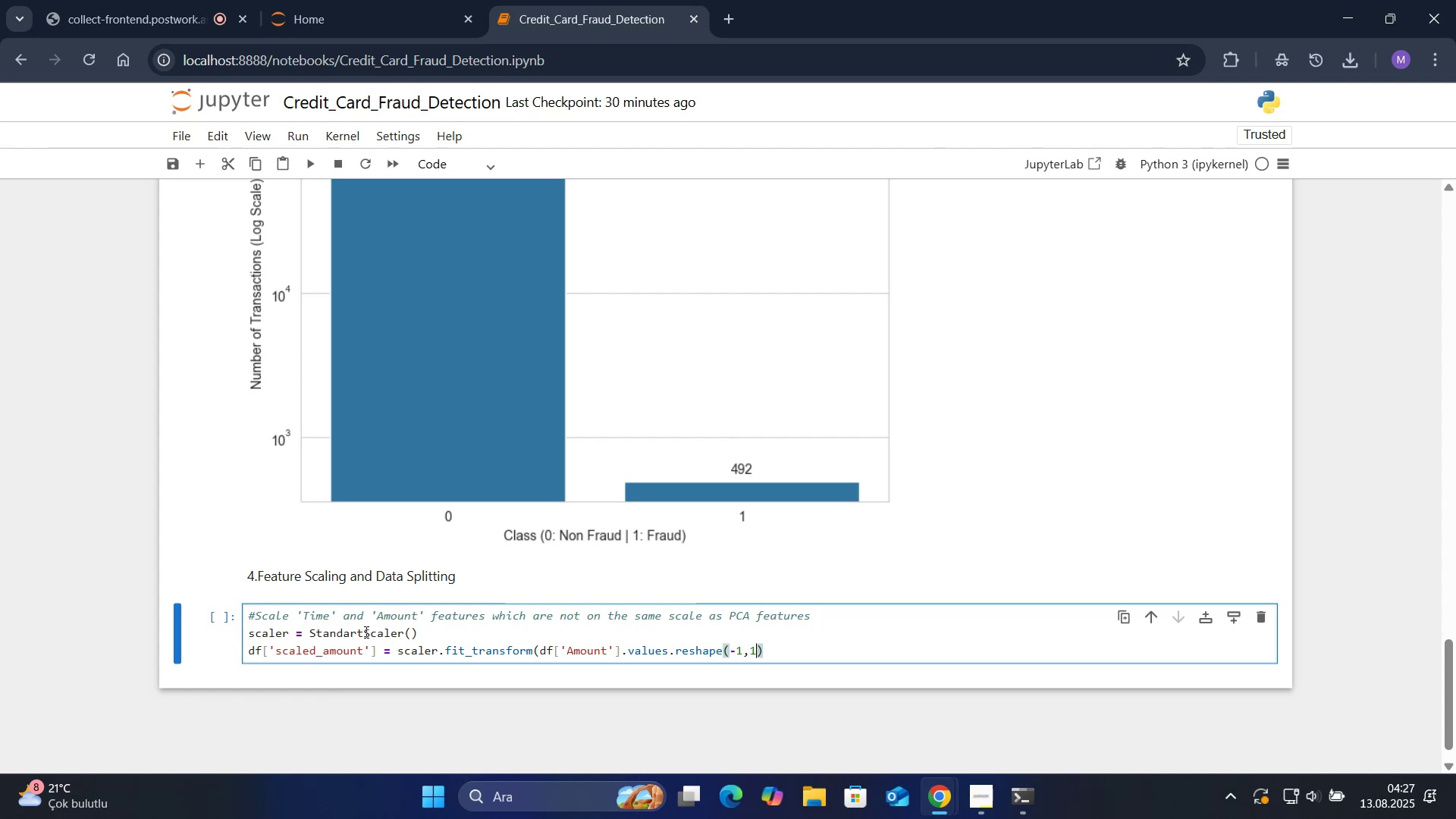 
key(ArrowRight)
 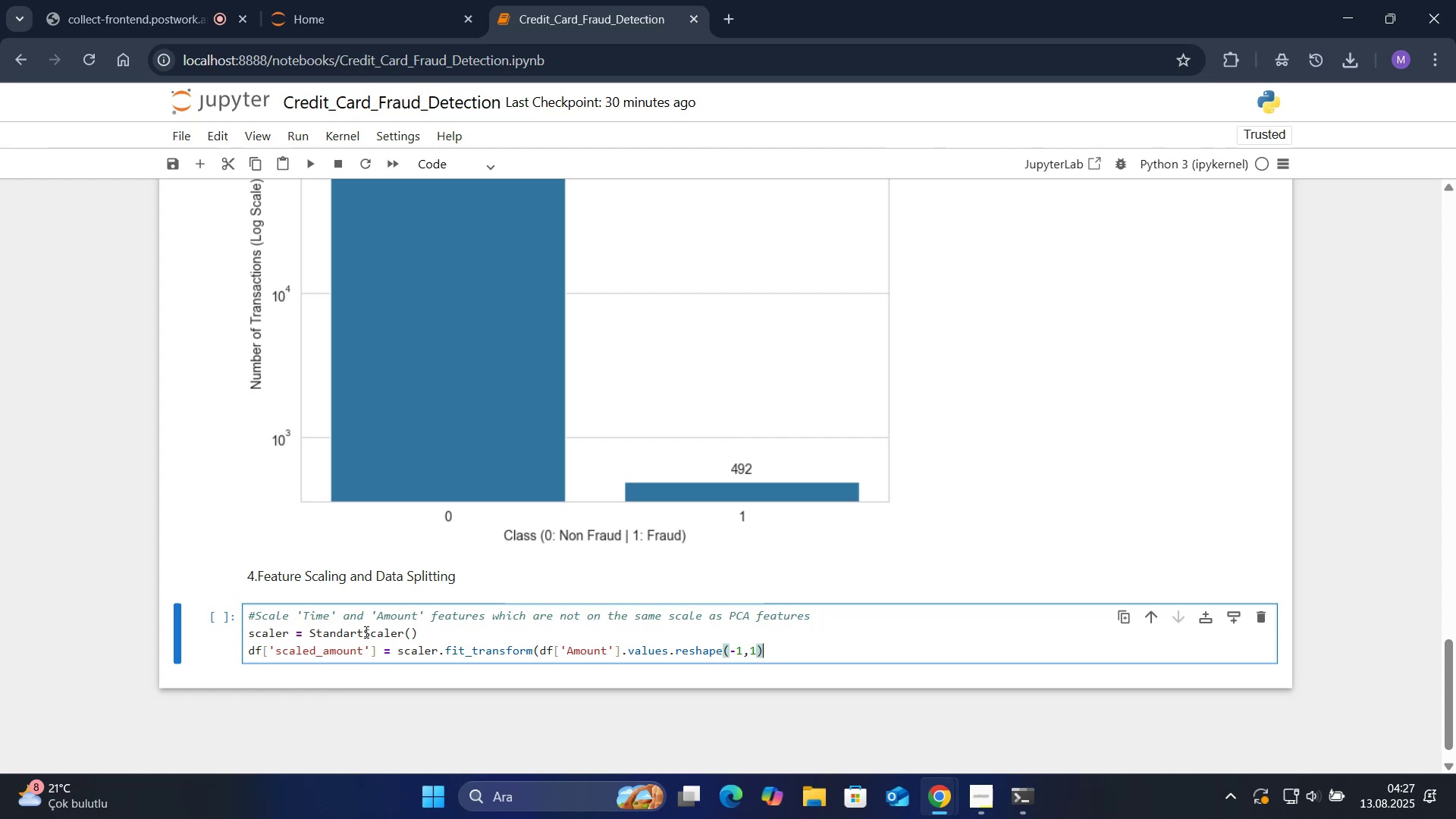 
wait(5.09)
 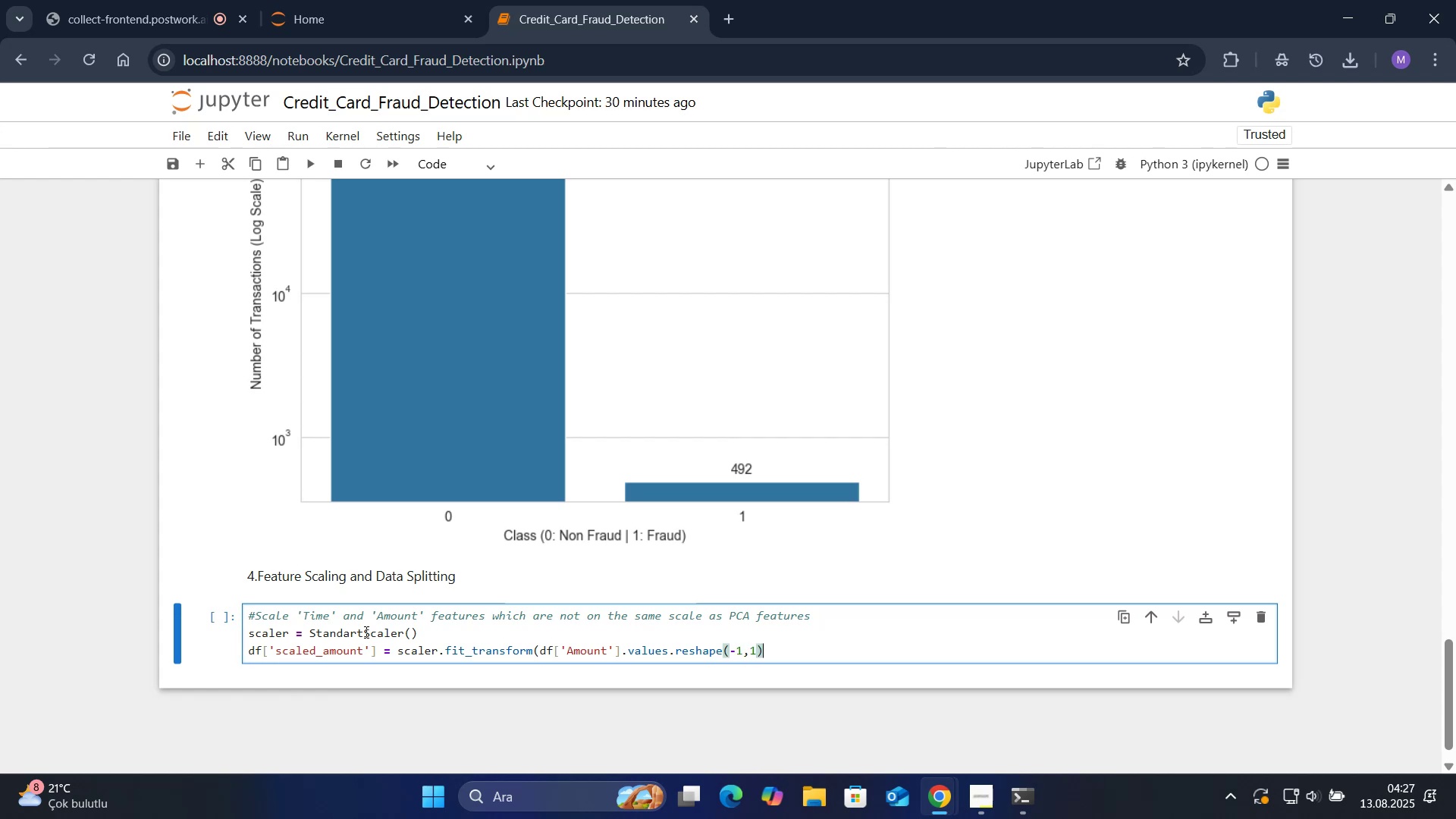 
key(Enter)
 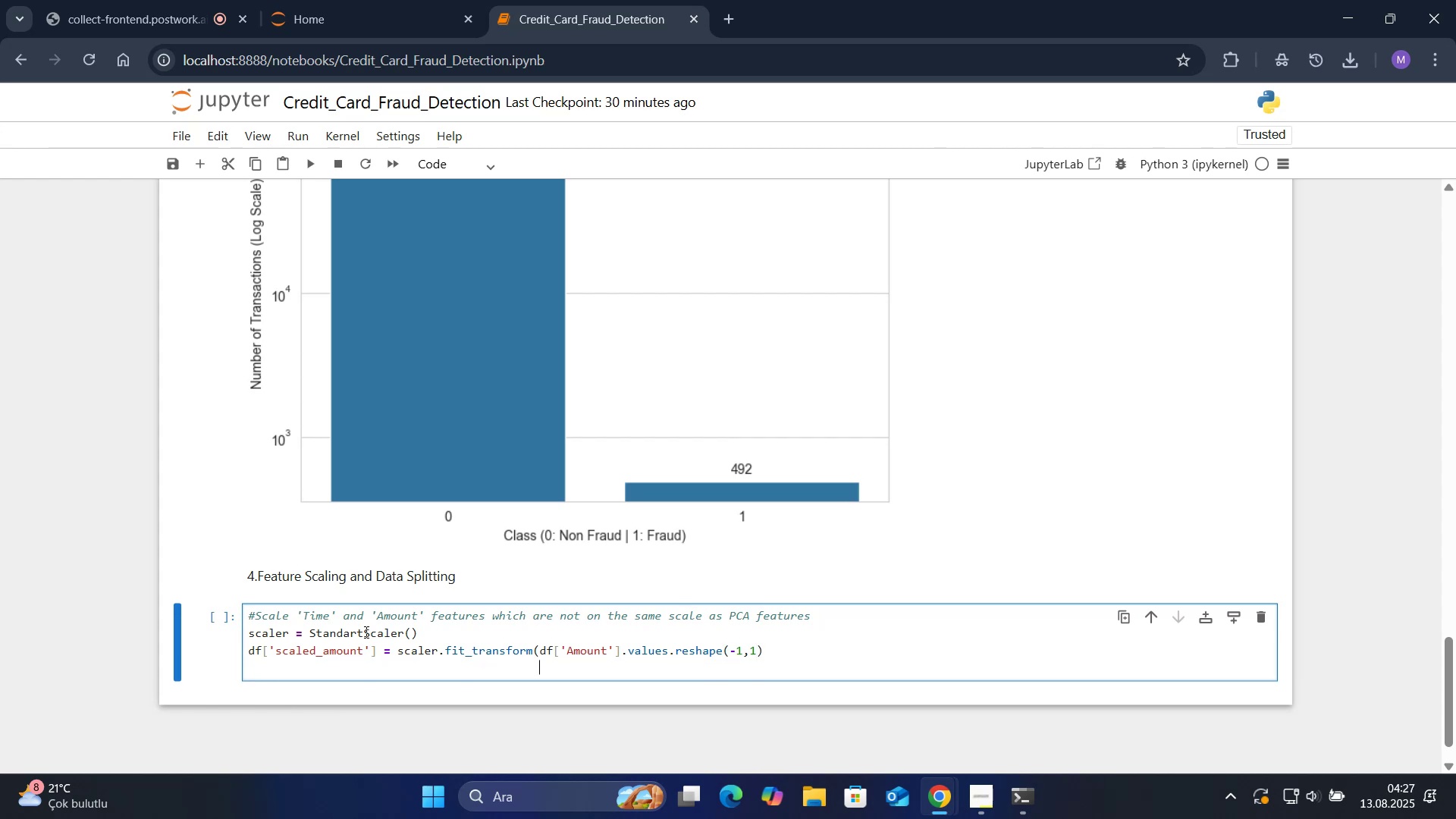 
type(df)
 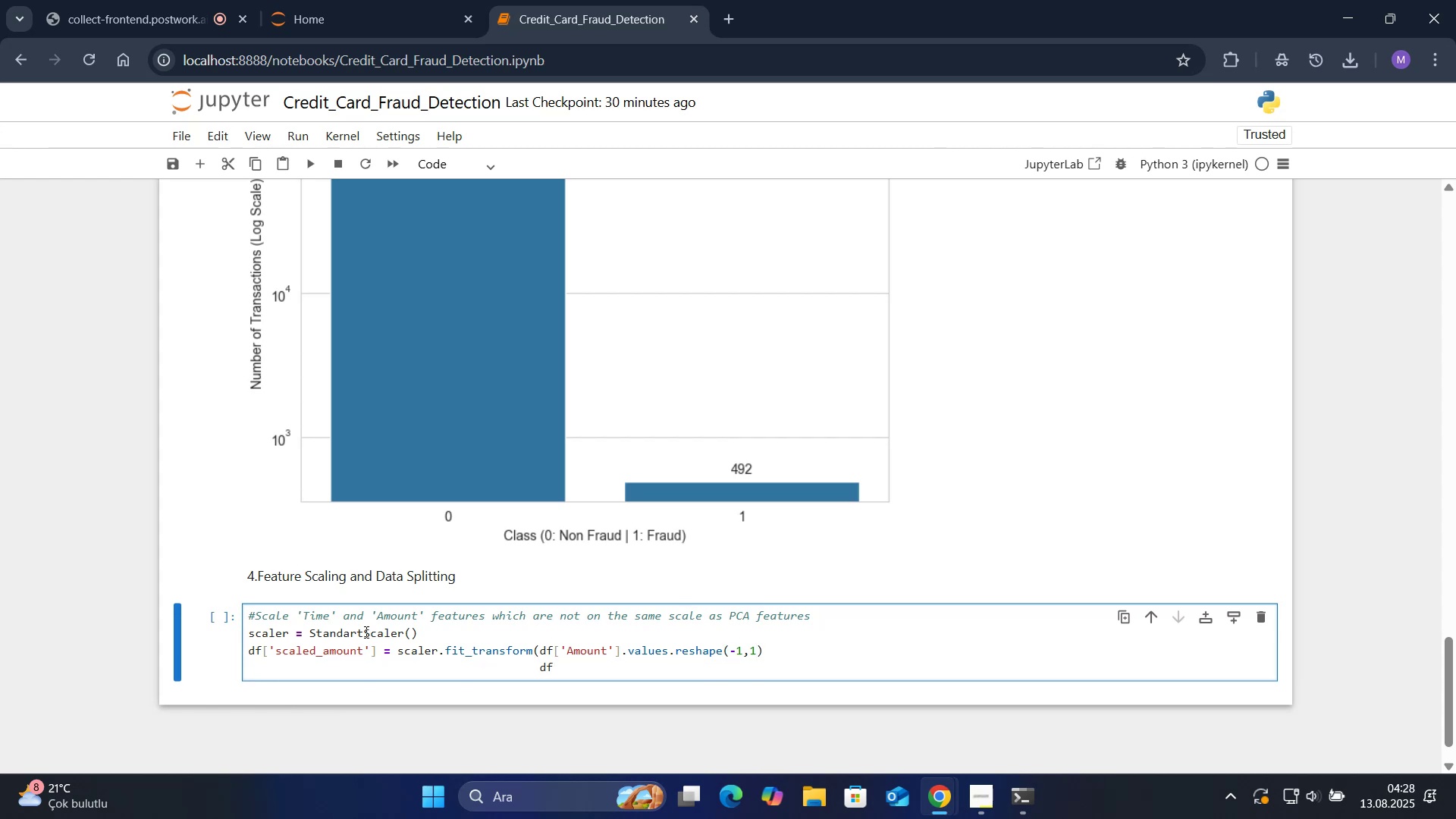 
key(Alt+Control+8)
 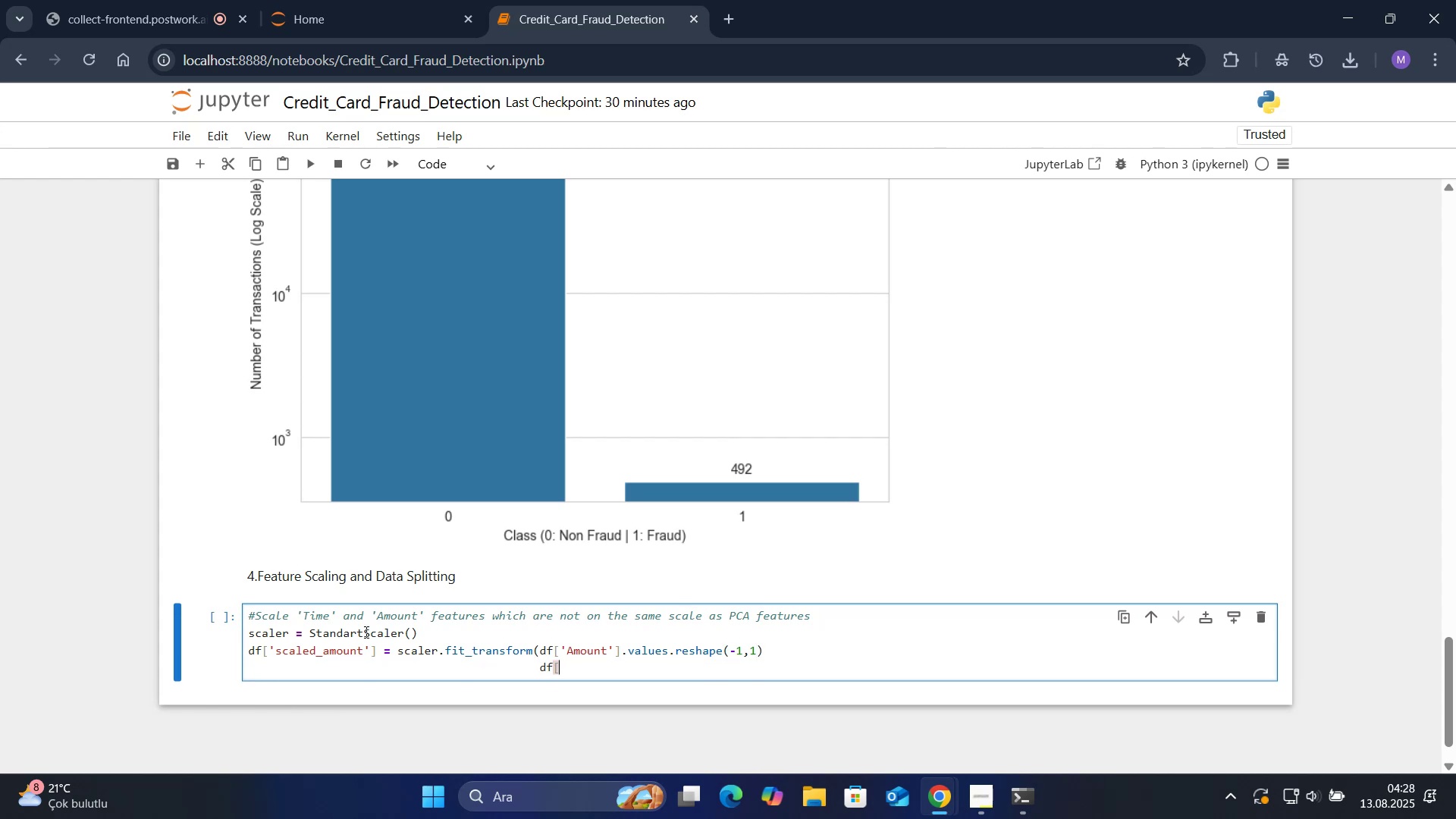 
key(Alt+Control+9)
 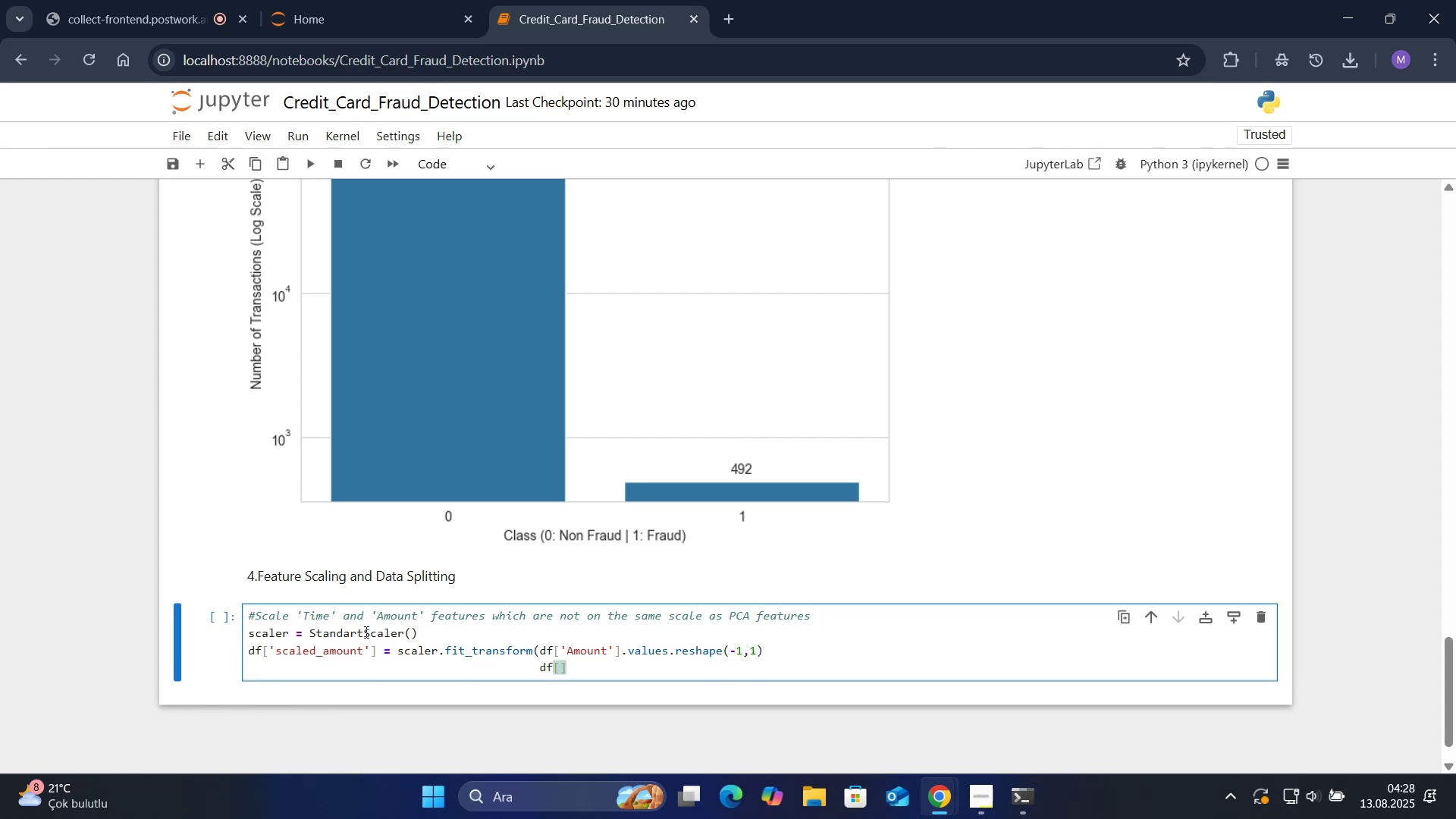 
hold_key(key=Backspace, duration=0.7)
 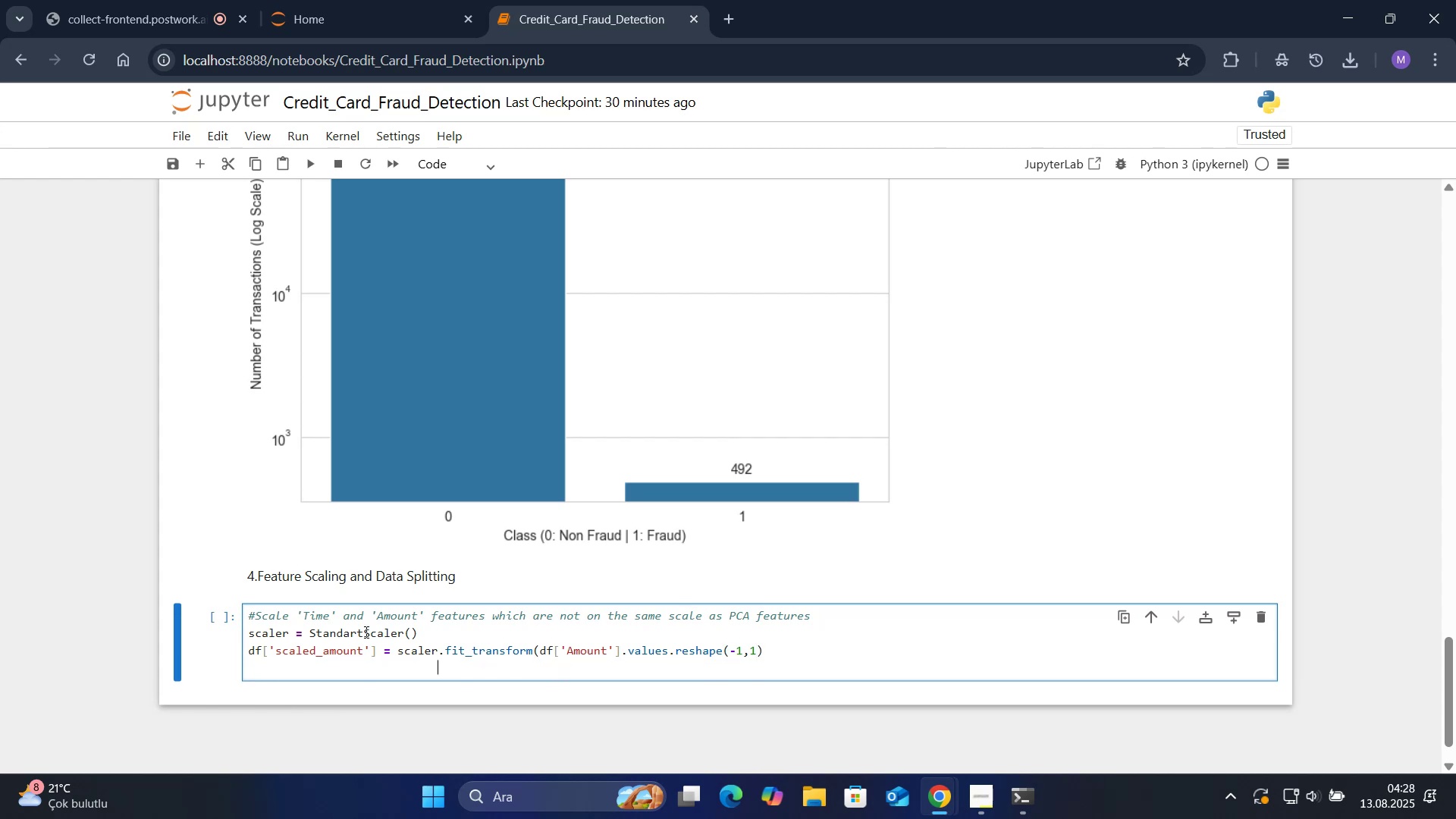 
key(Backspace)
key(Backspace)
key(Backspace)
key(Backspace)
key(Backspace)
key(Backspace)
key(Backspace)
type(df)
 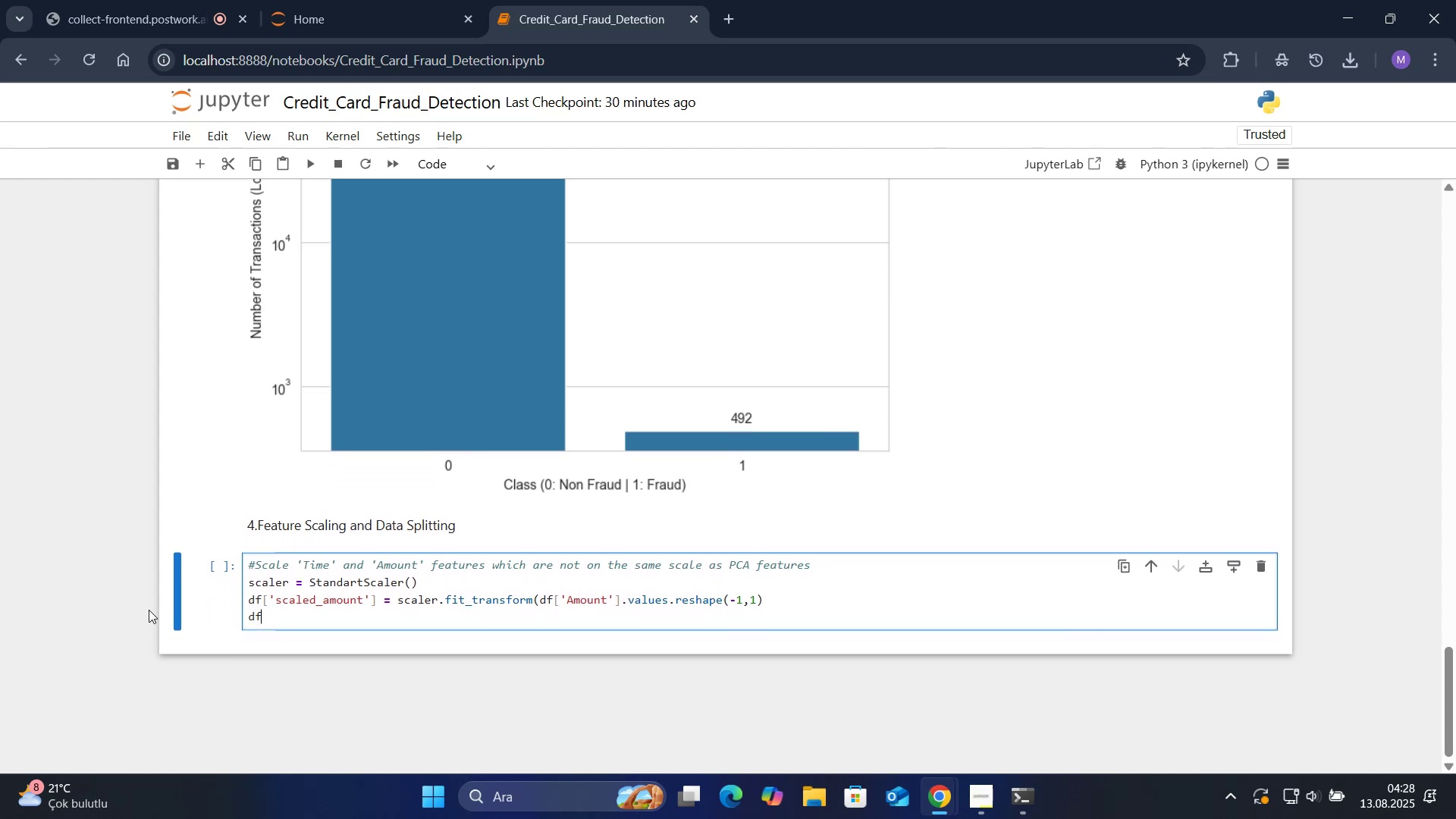 
scroll: coordinate [122, 624], scroll_direction: down, amount: 1.0
 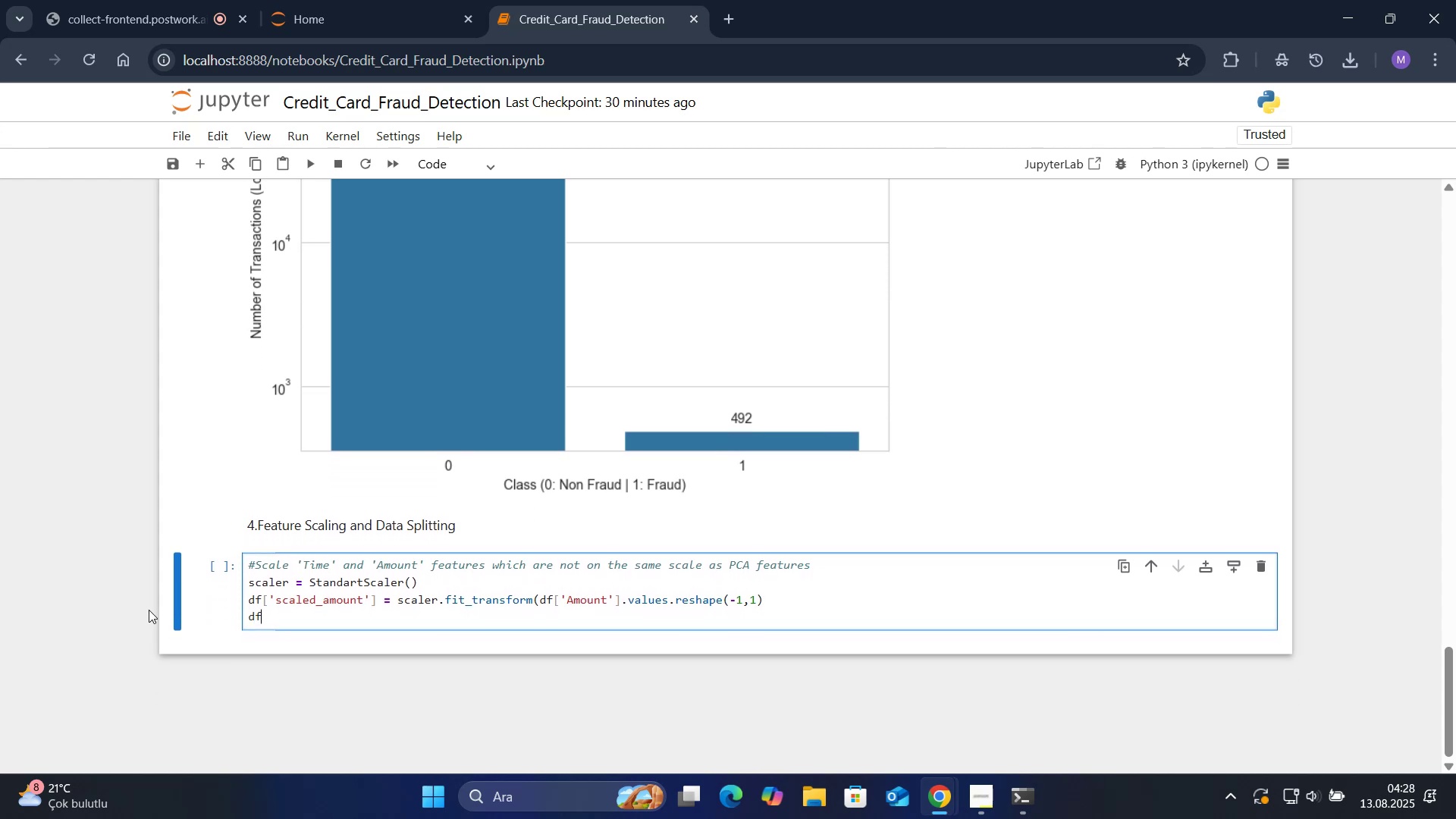 
key(Alt+Control+8)
 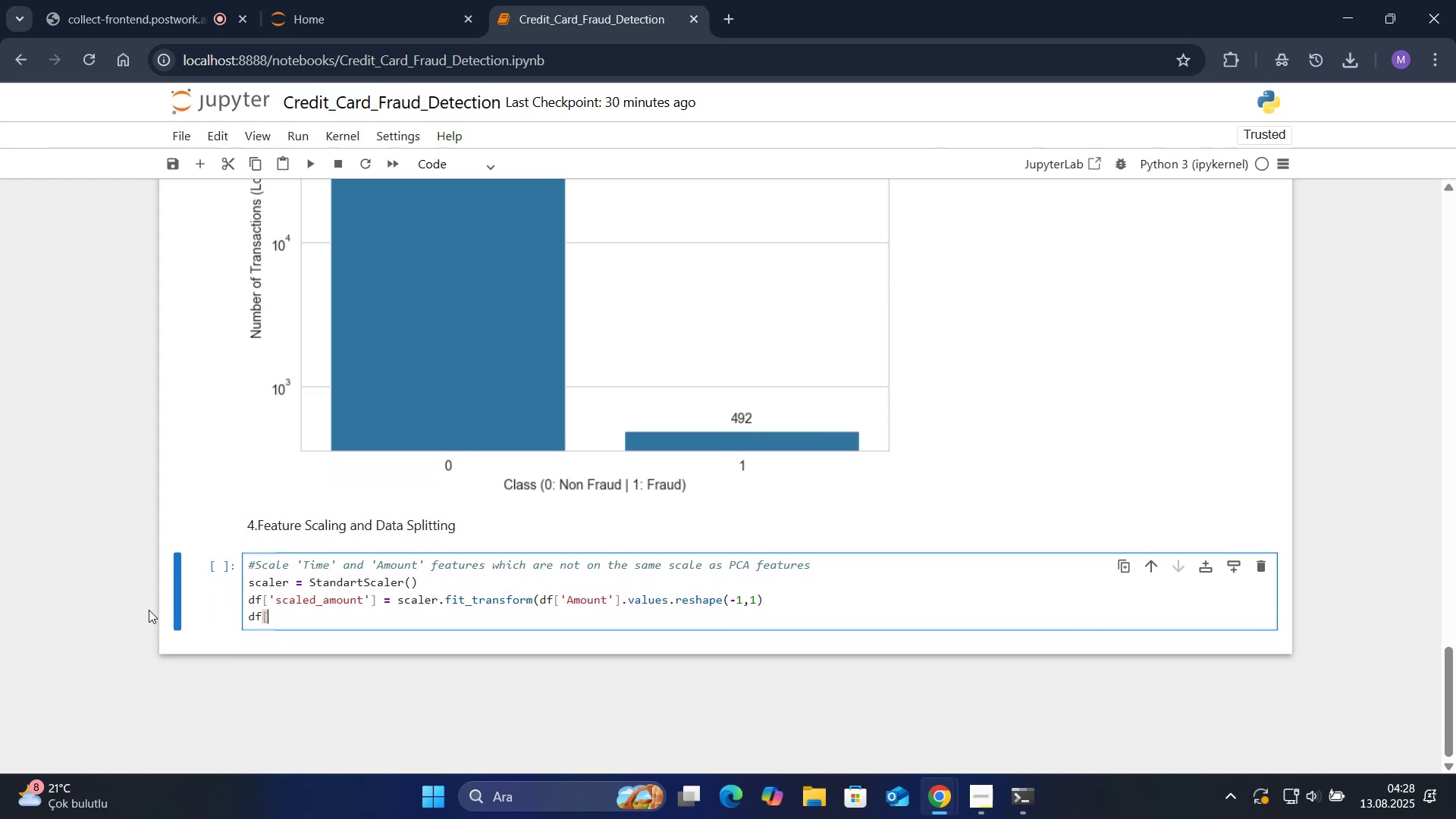 
key(Alt+Control+9)
 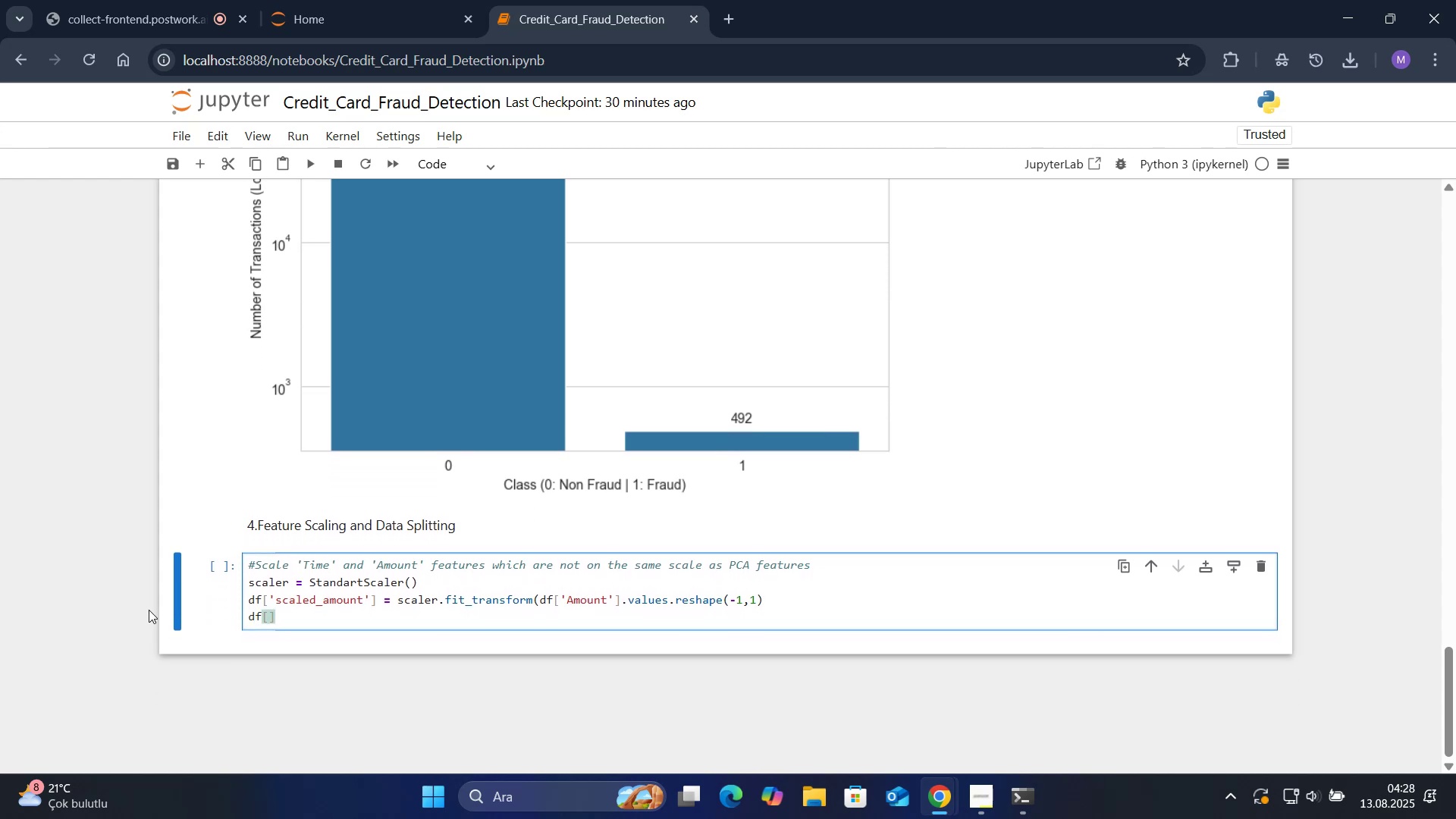 
key(ArrowLeft)
 